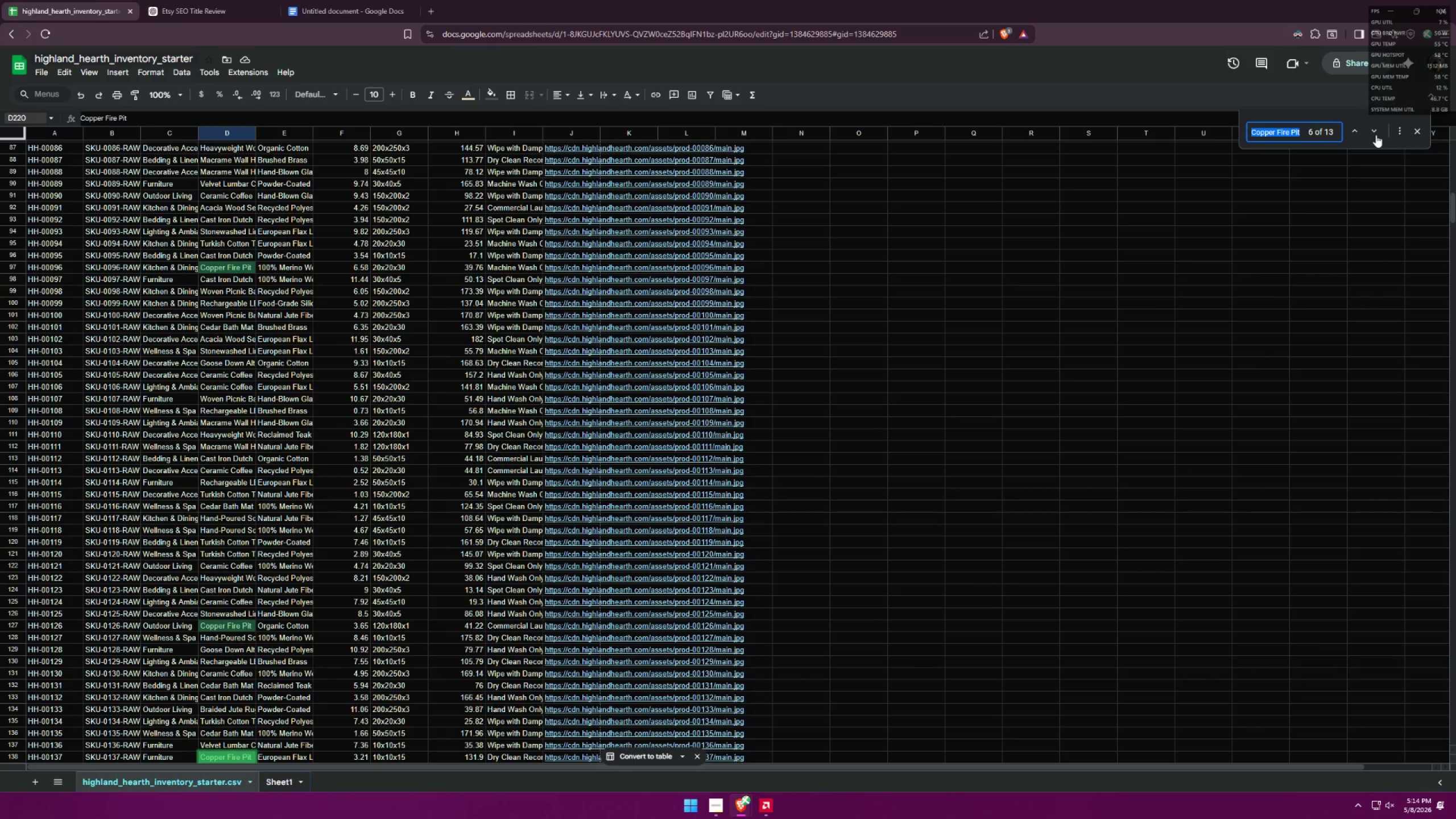 
triple_click([1376, 135])
 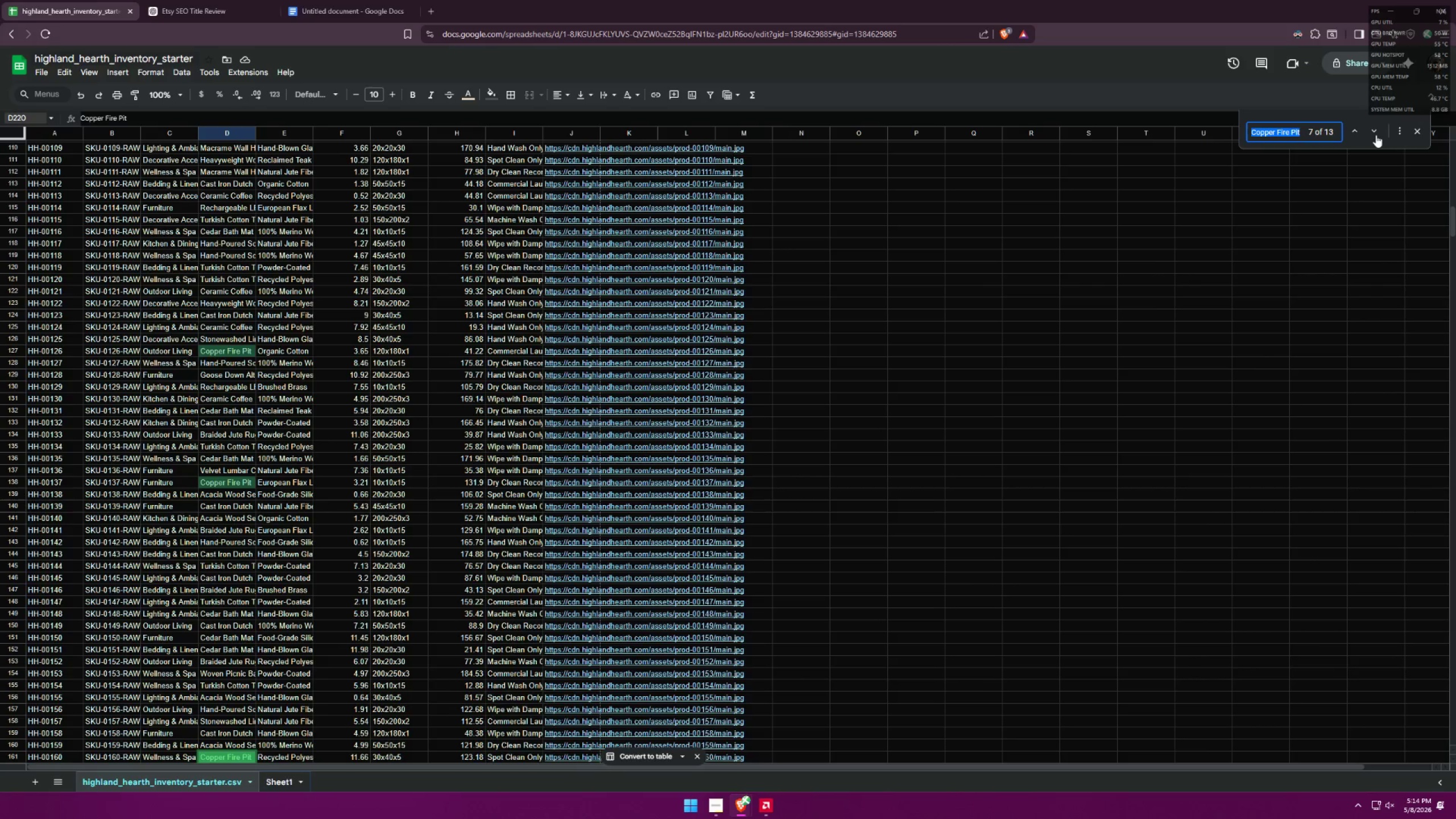 
triple_click([1376, 135])
 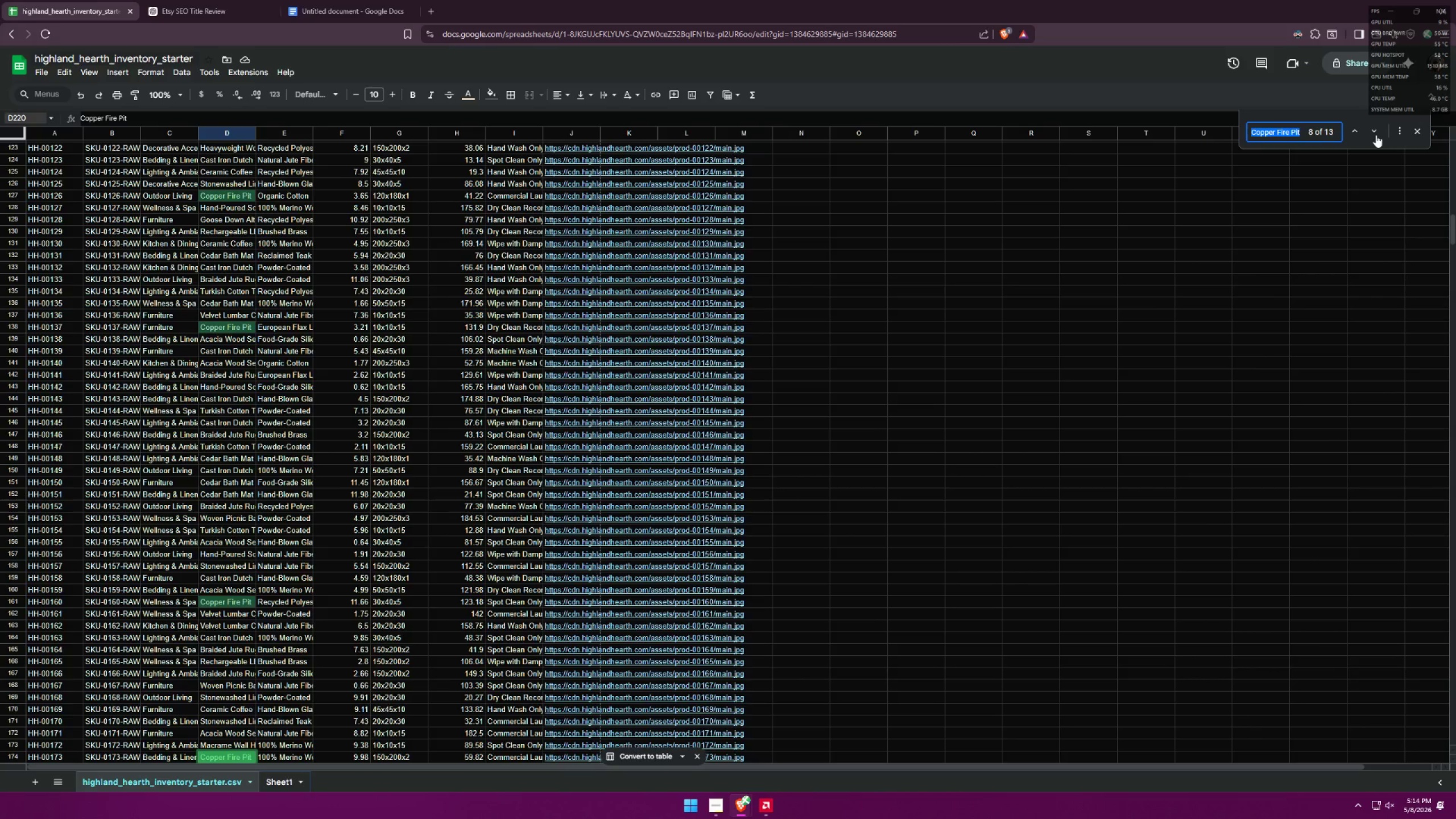 
triple_click([1376, 135])
 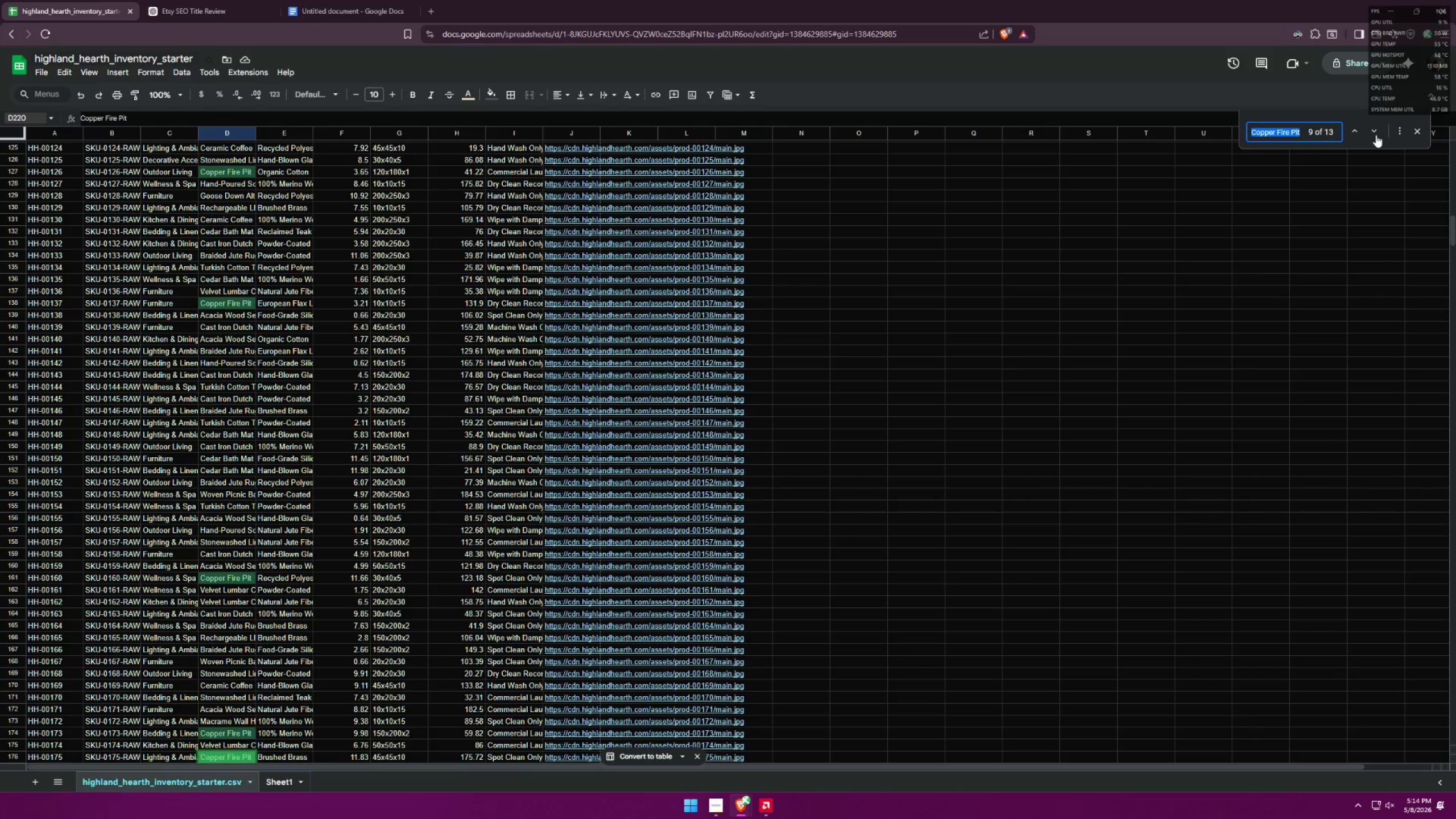 
triple_click([1376, 135])
 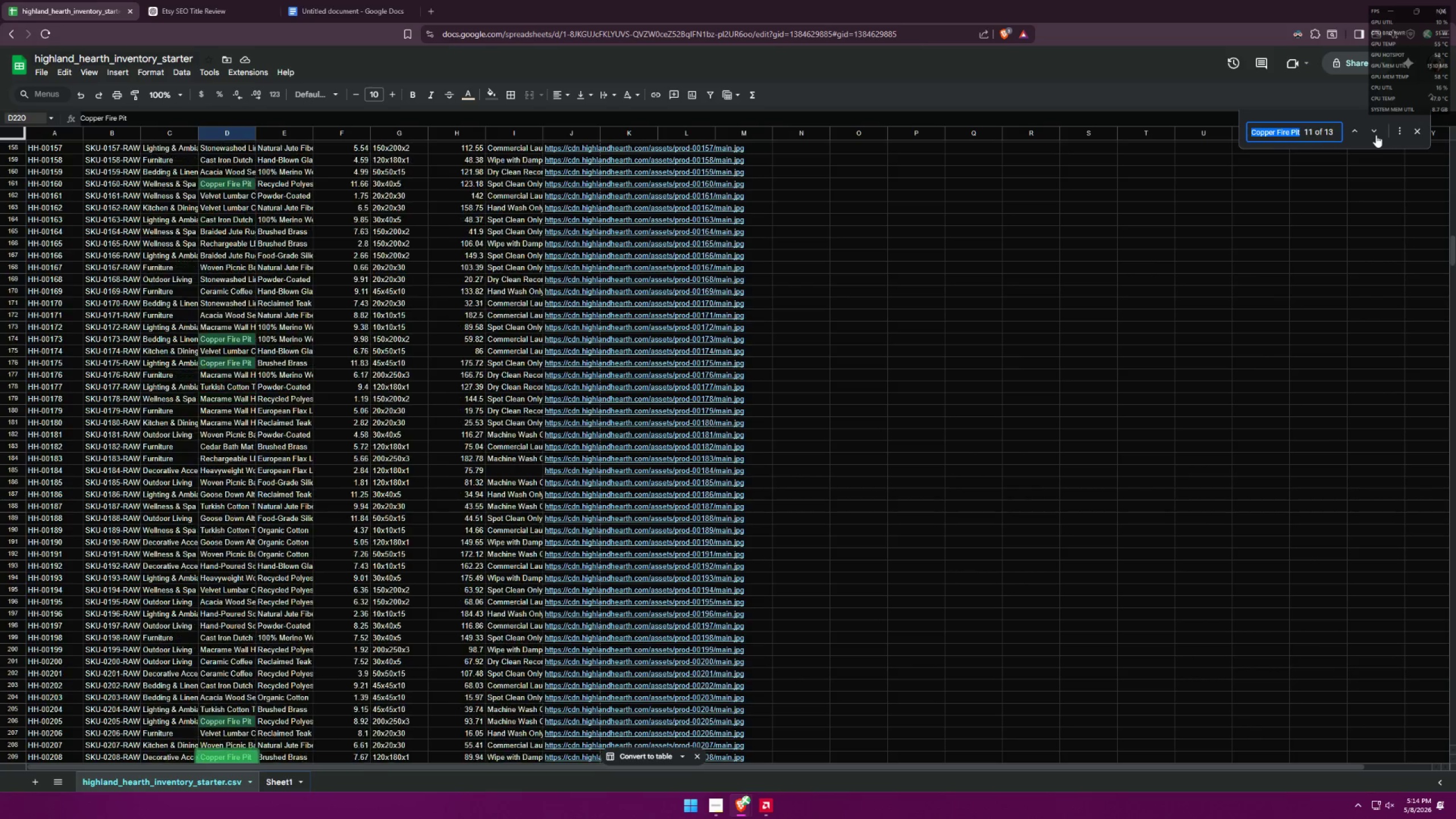 
double_click([1376, 135])
 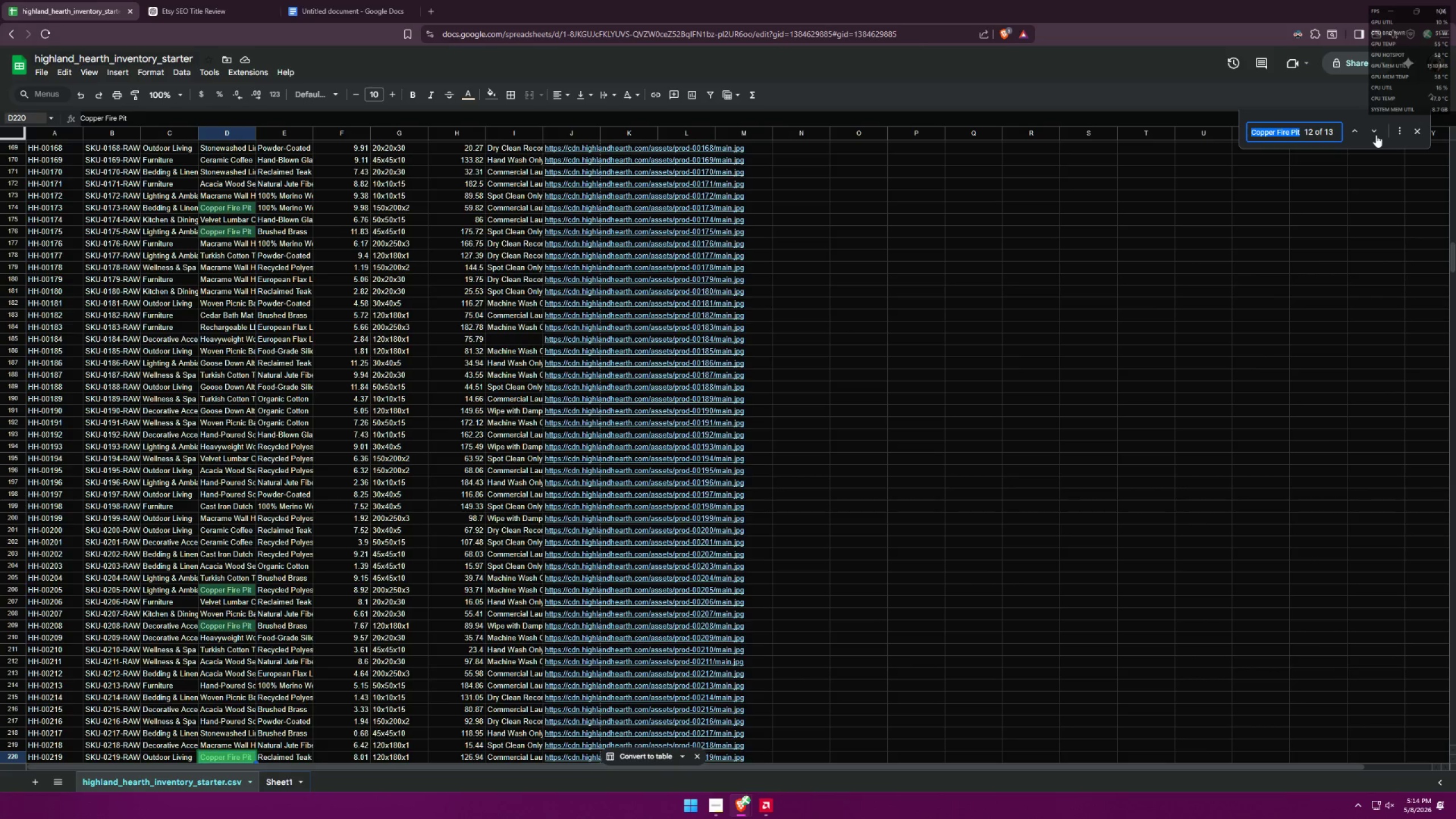 
triple_click([1376, 135])
 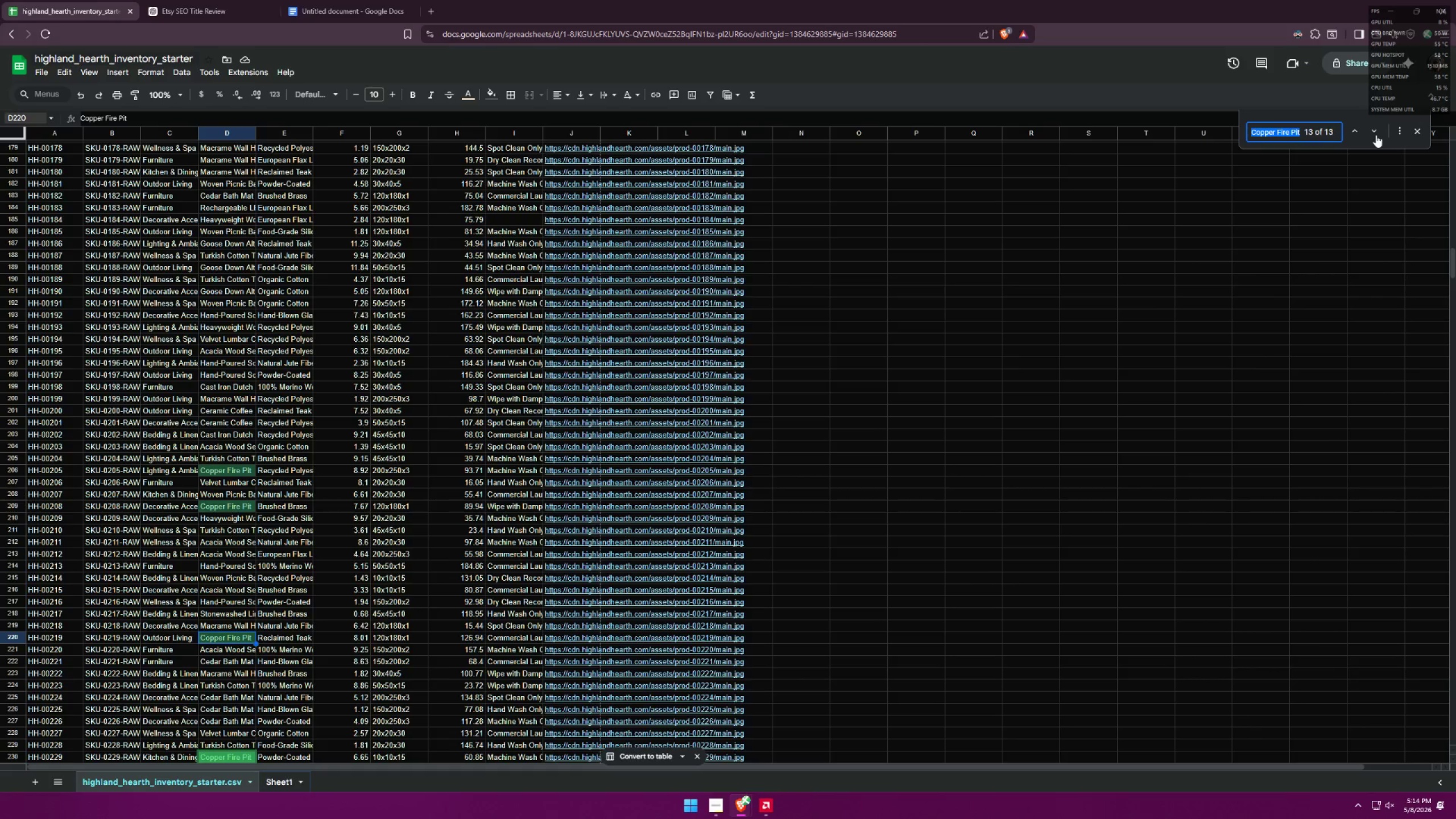 
left_click([1376, 135])
 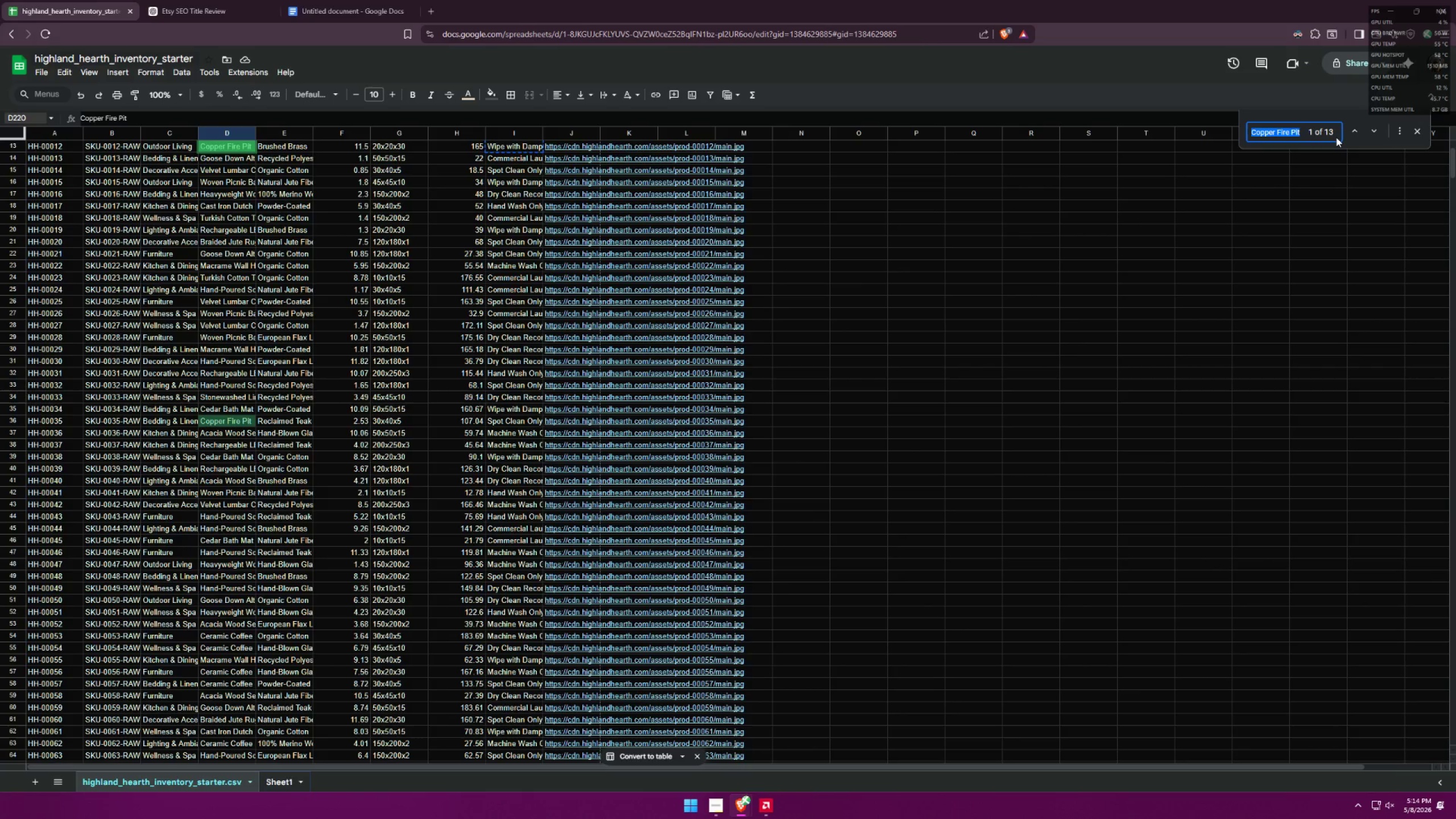 
left_click([1359, 130])
 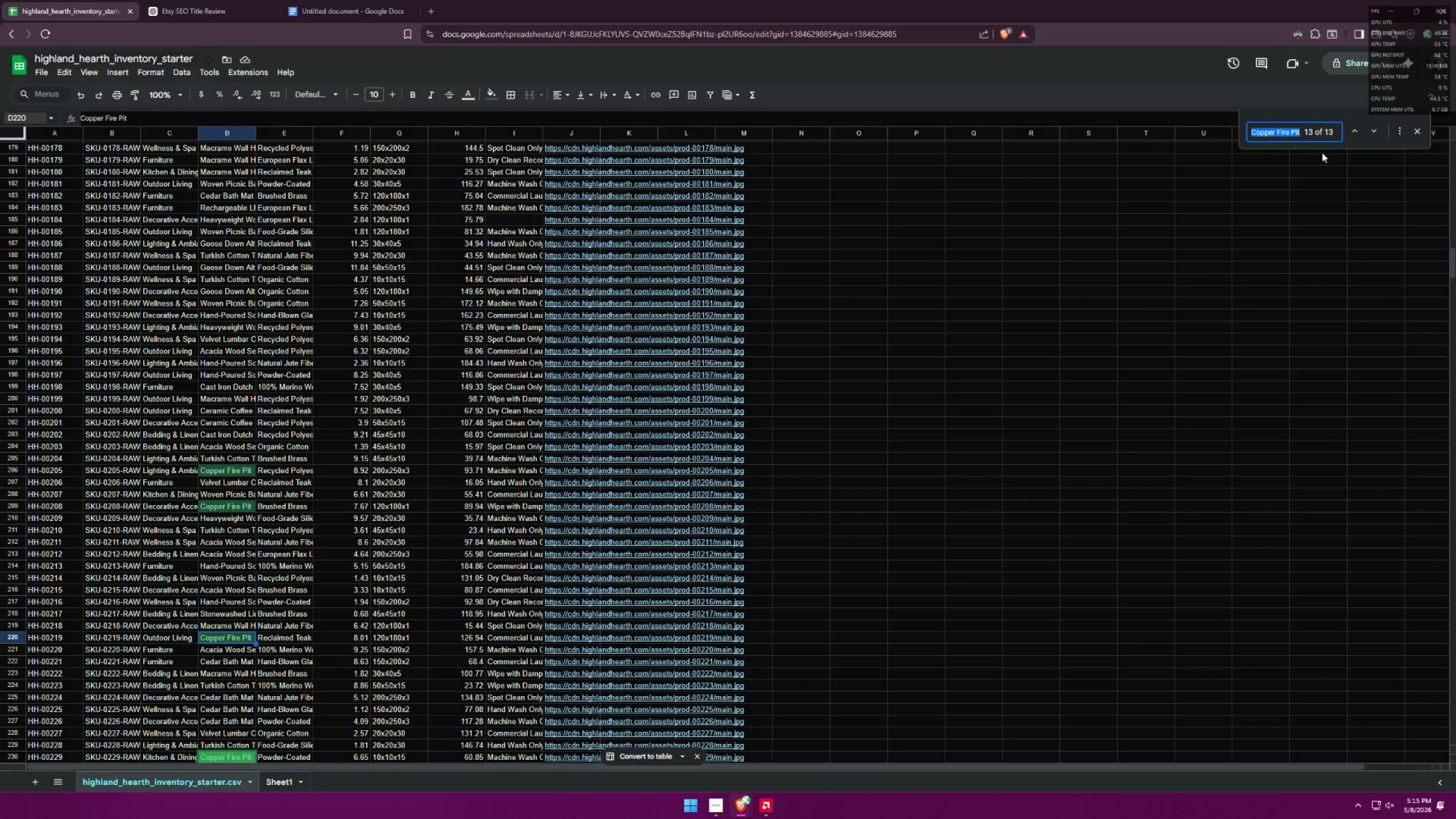 
wait(6.09)
 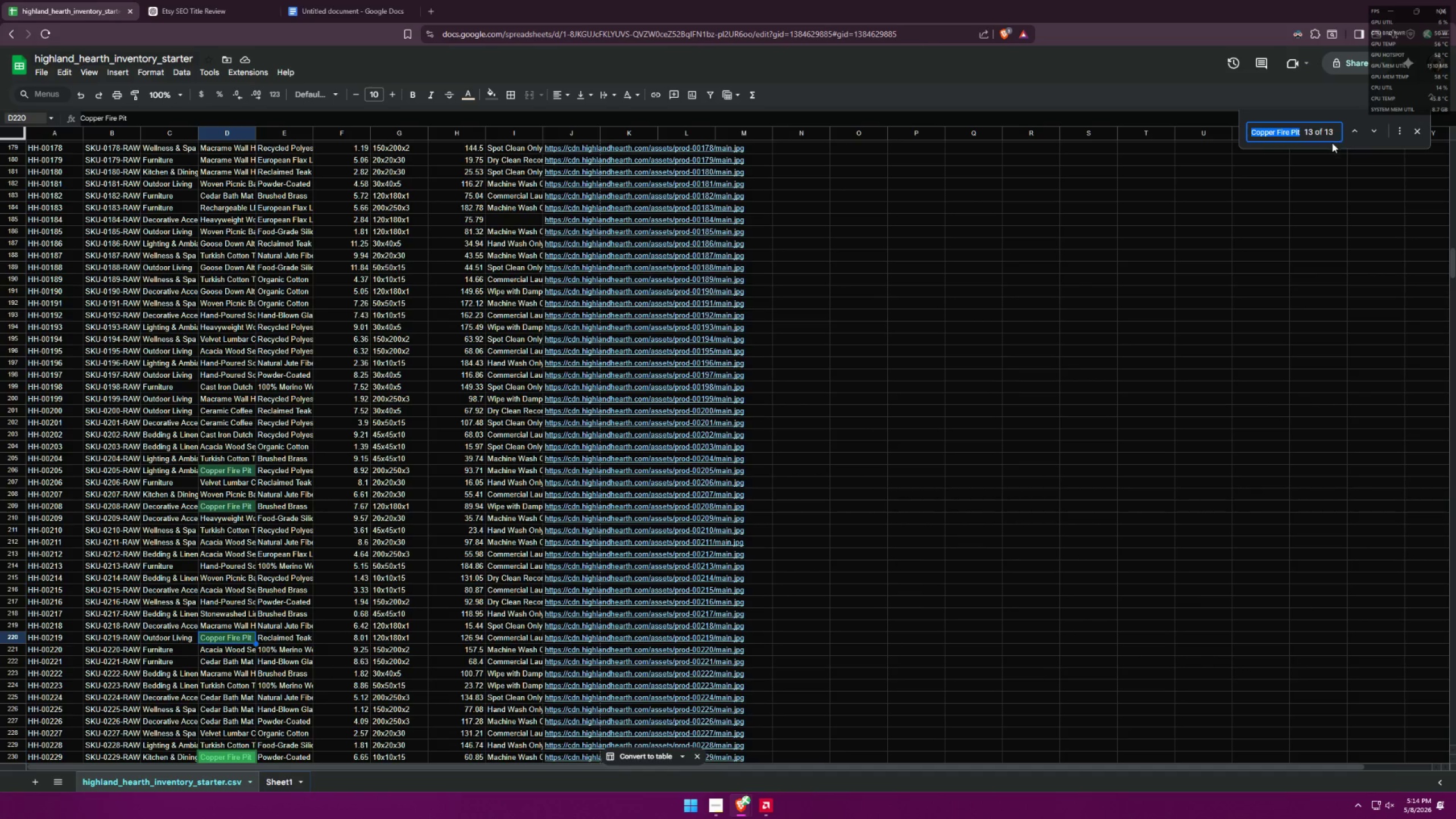 
left_click([512, 754])
 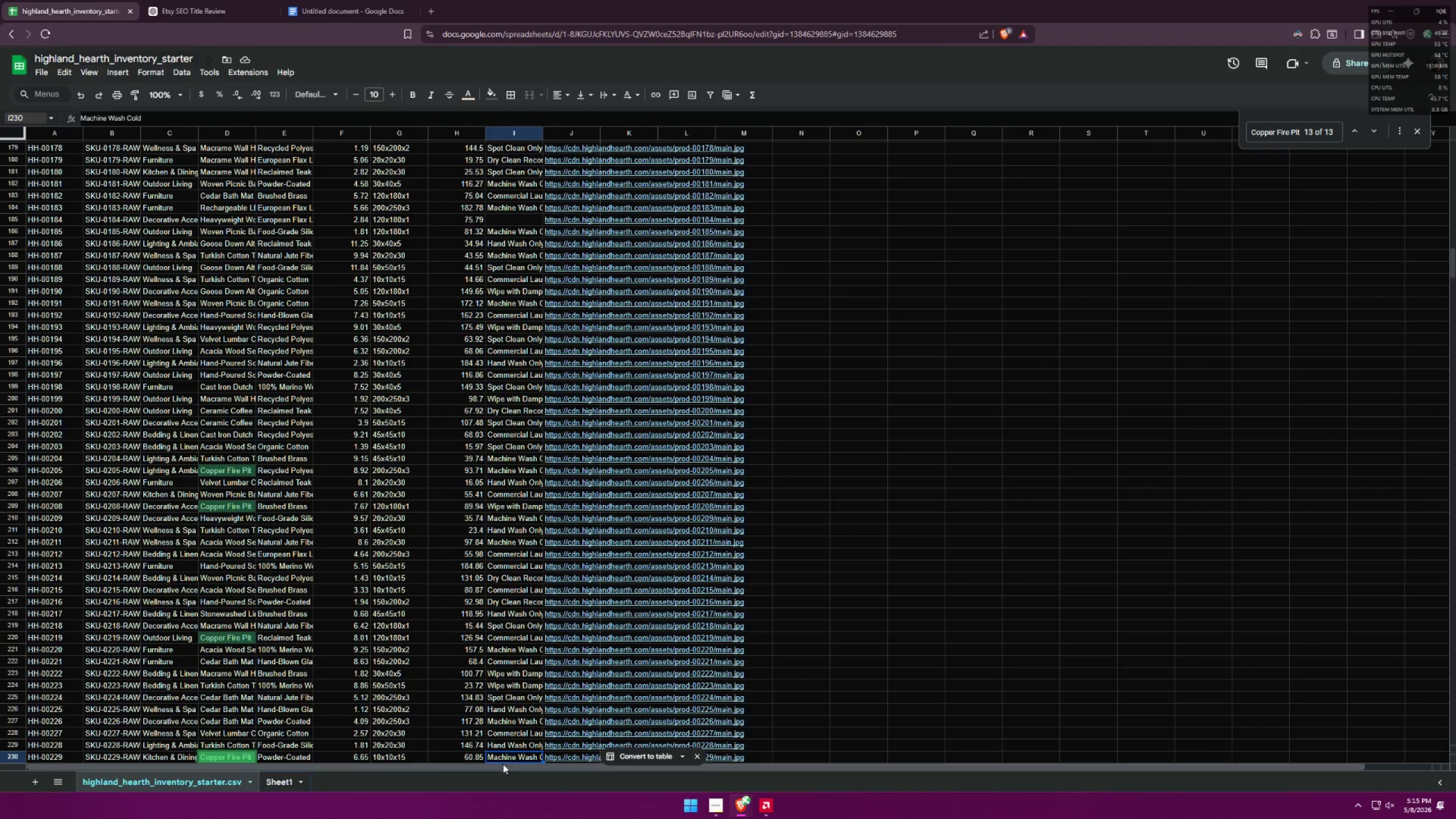 
left_click([236, 754])
 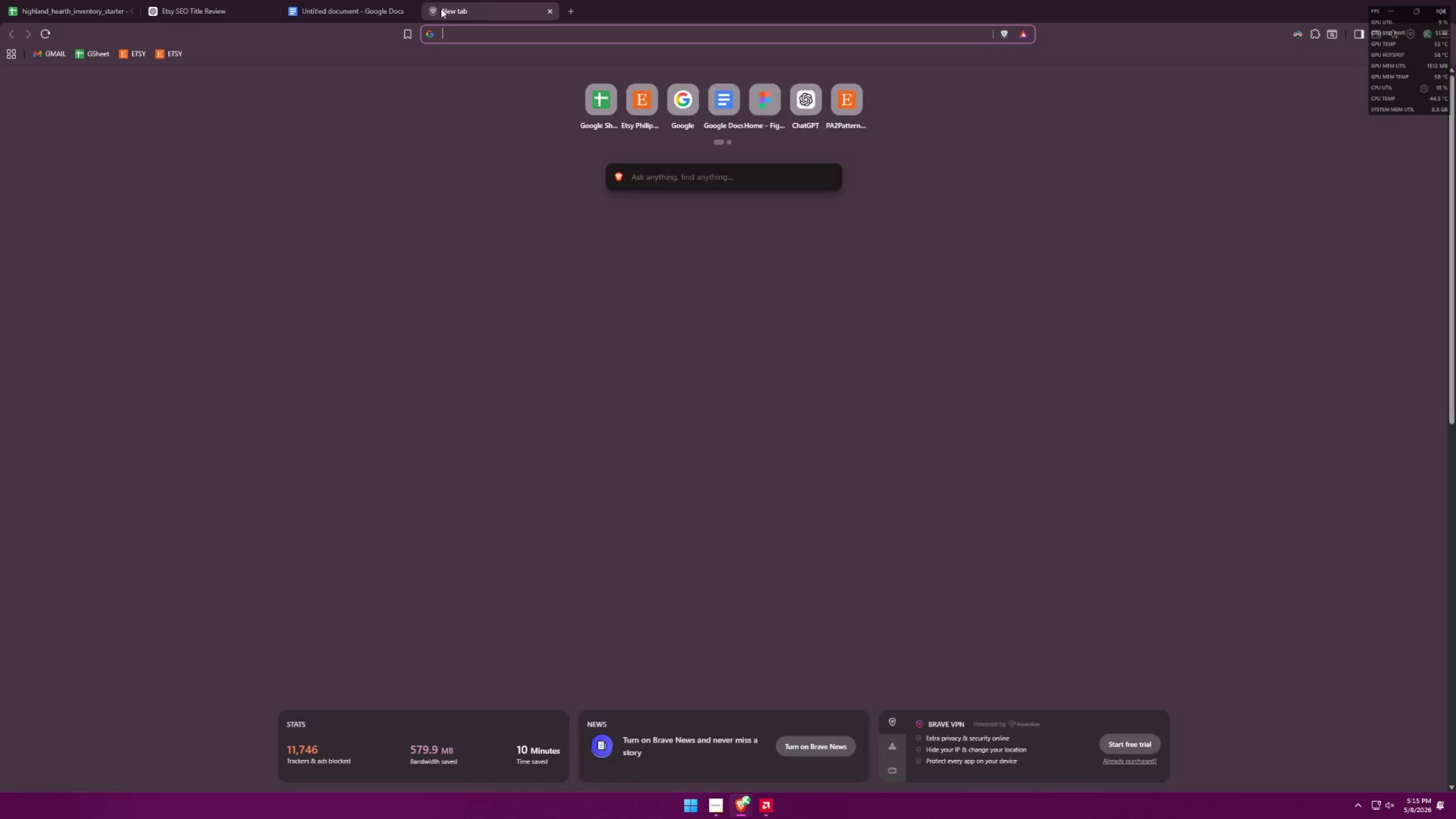 
type(machine a)
key(Backspace)
type(wash cold)
 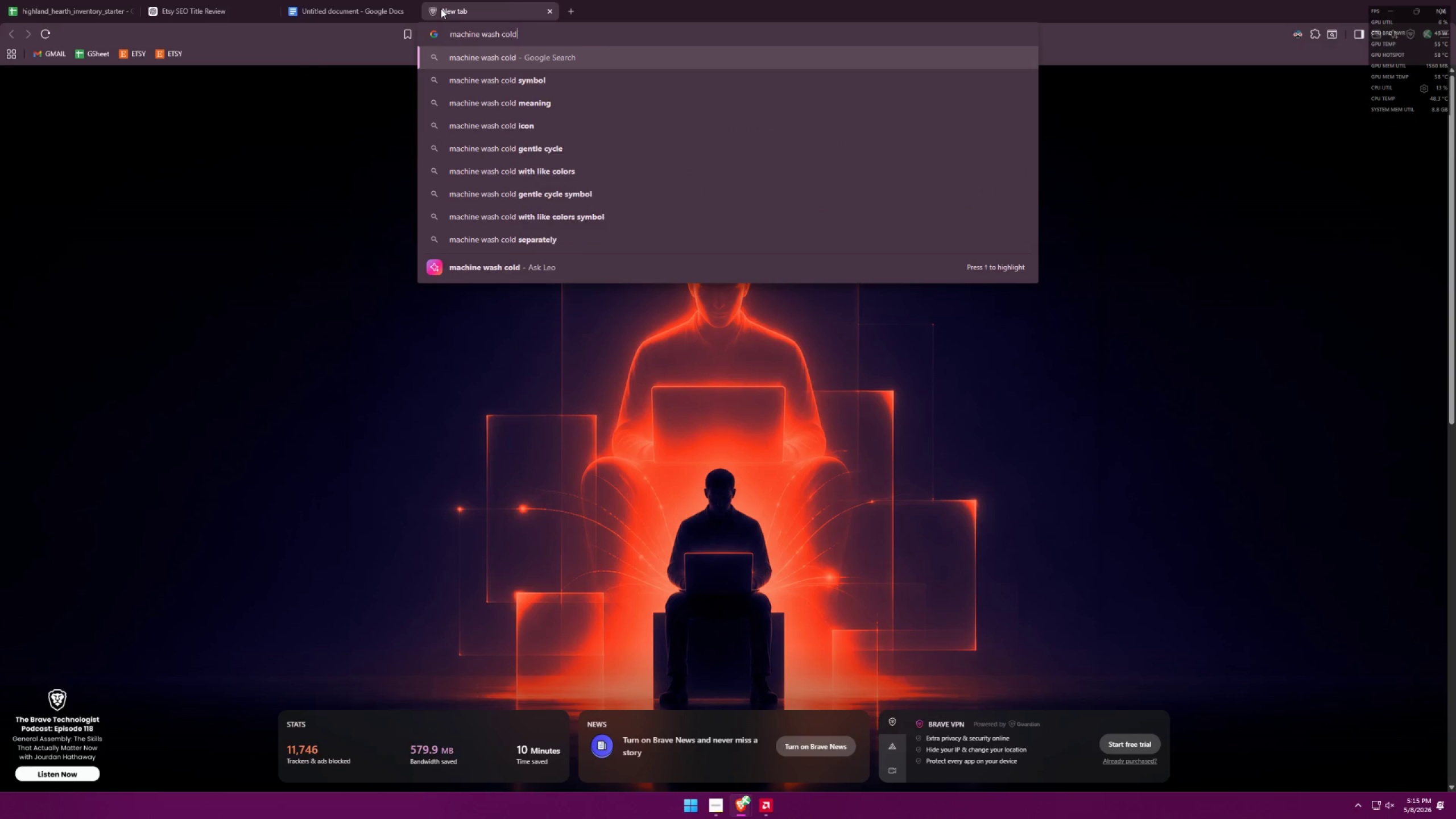 
key(Enter)
 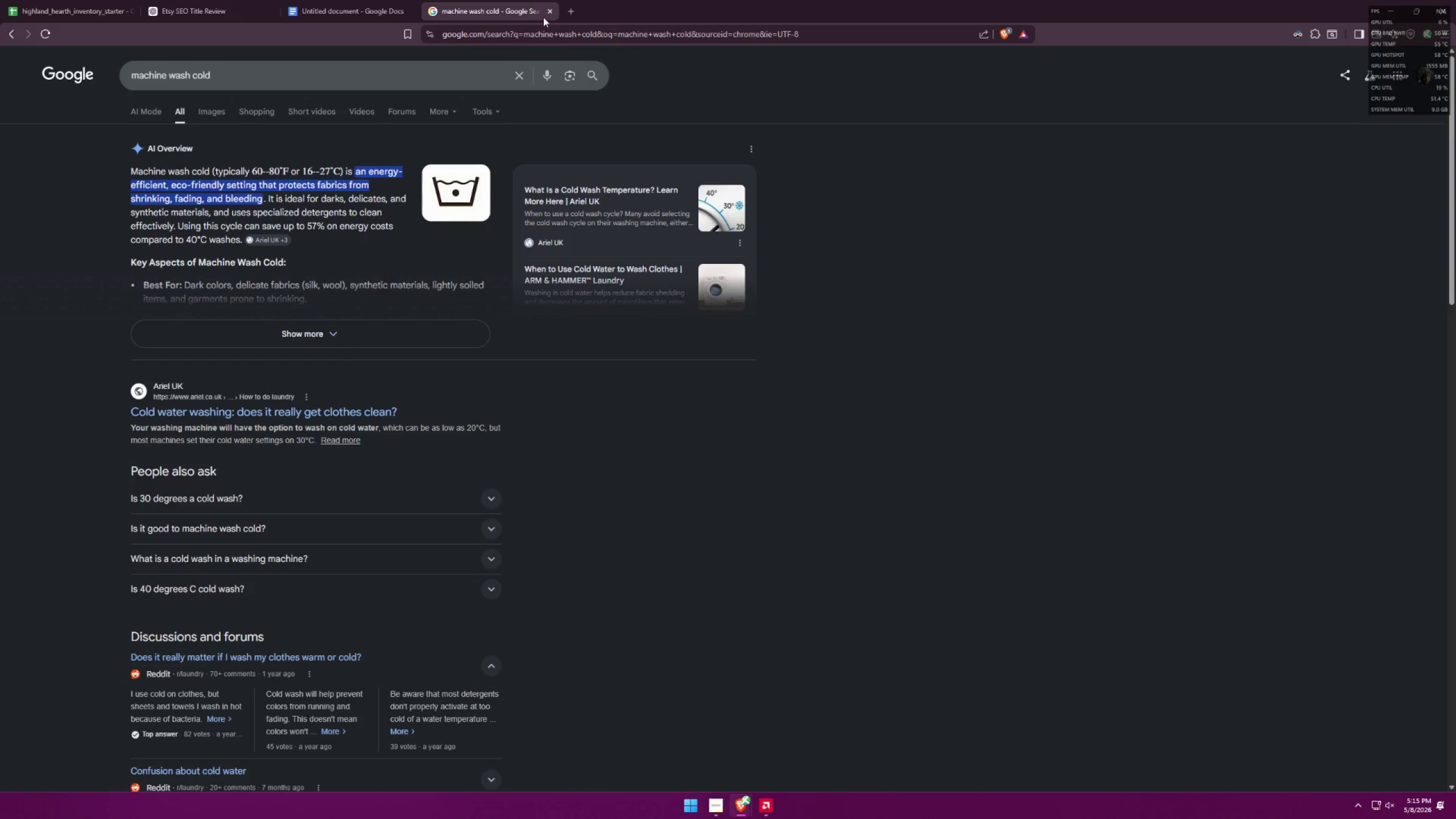 
wait(5.38)
 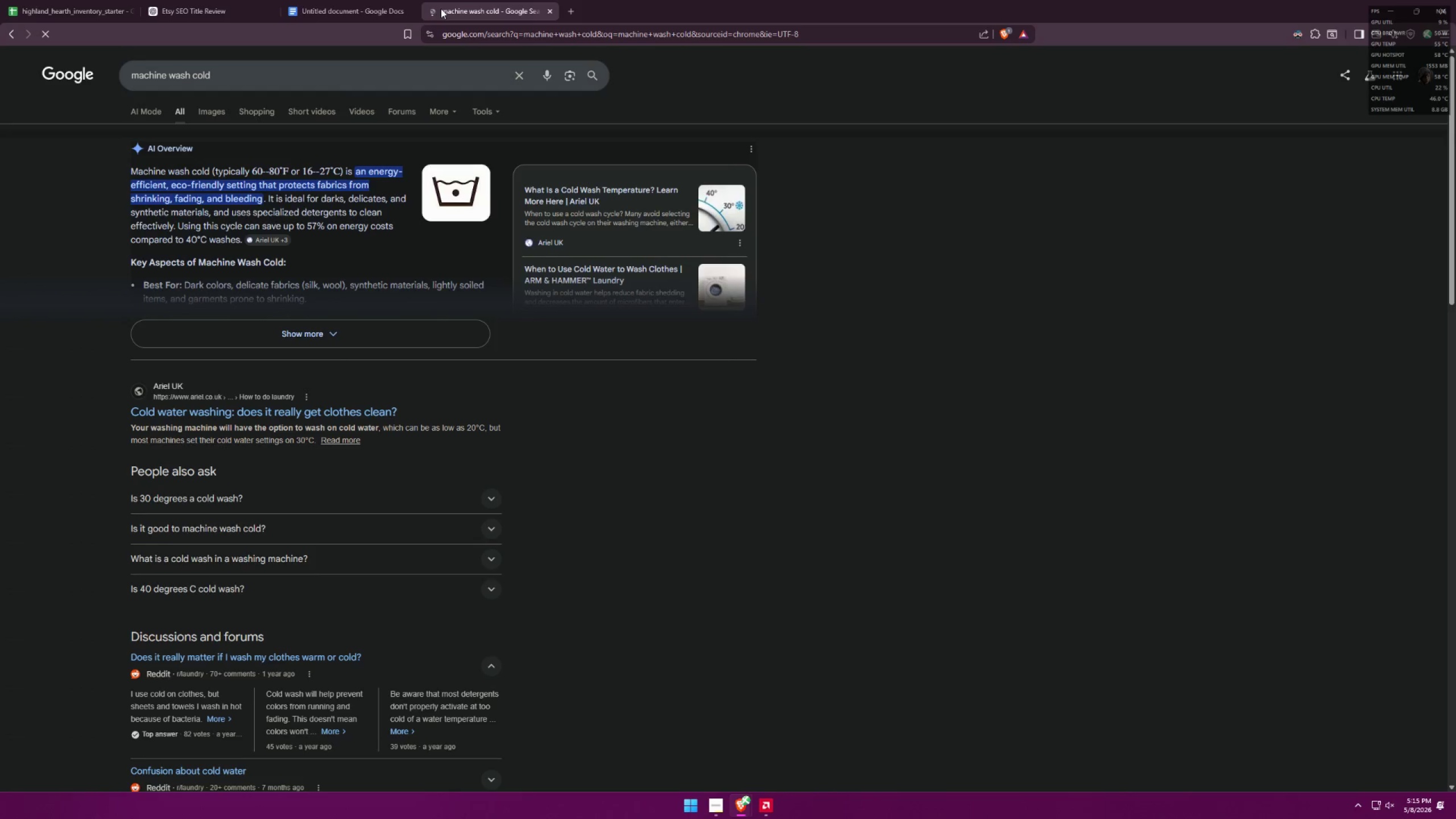 
left_click([554, 15])
 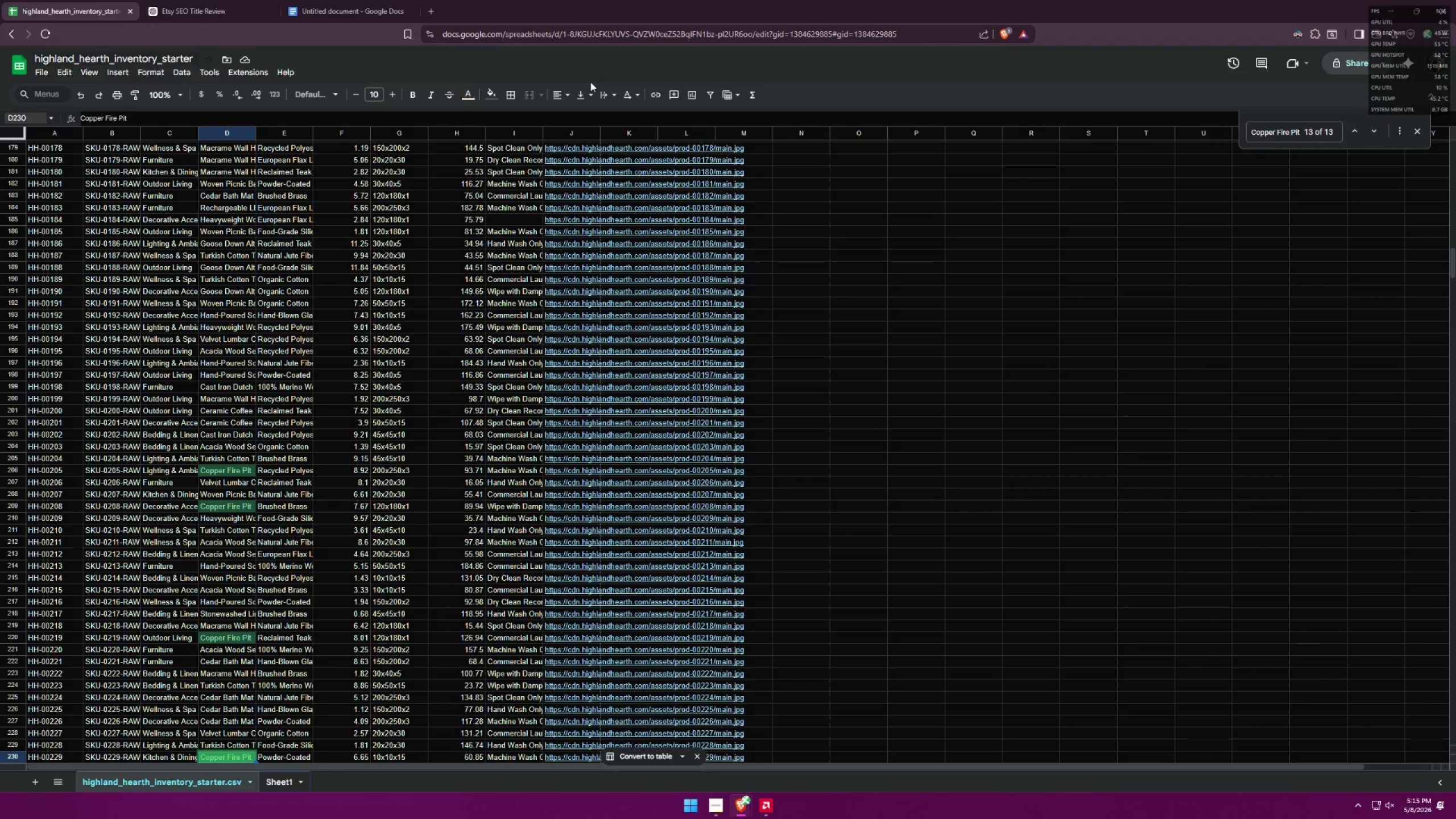 
wait(13.8)
 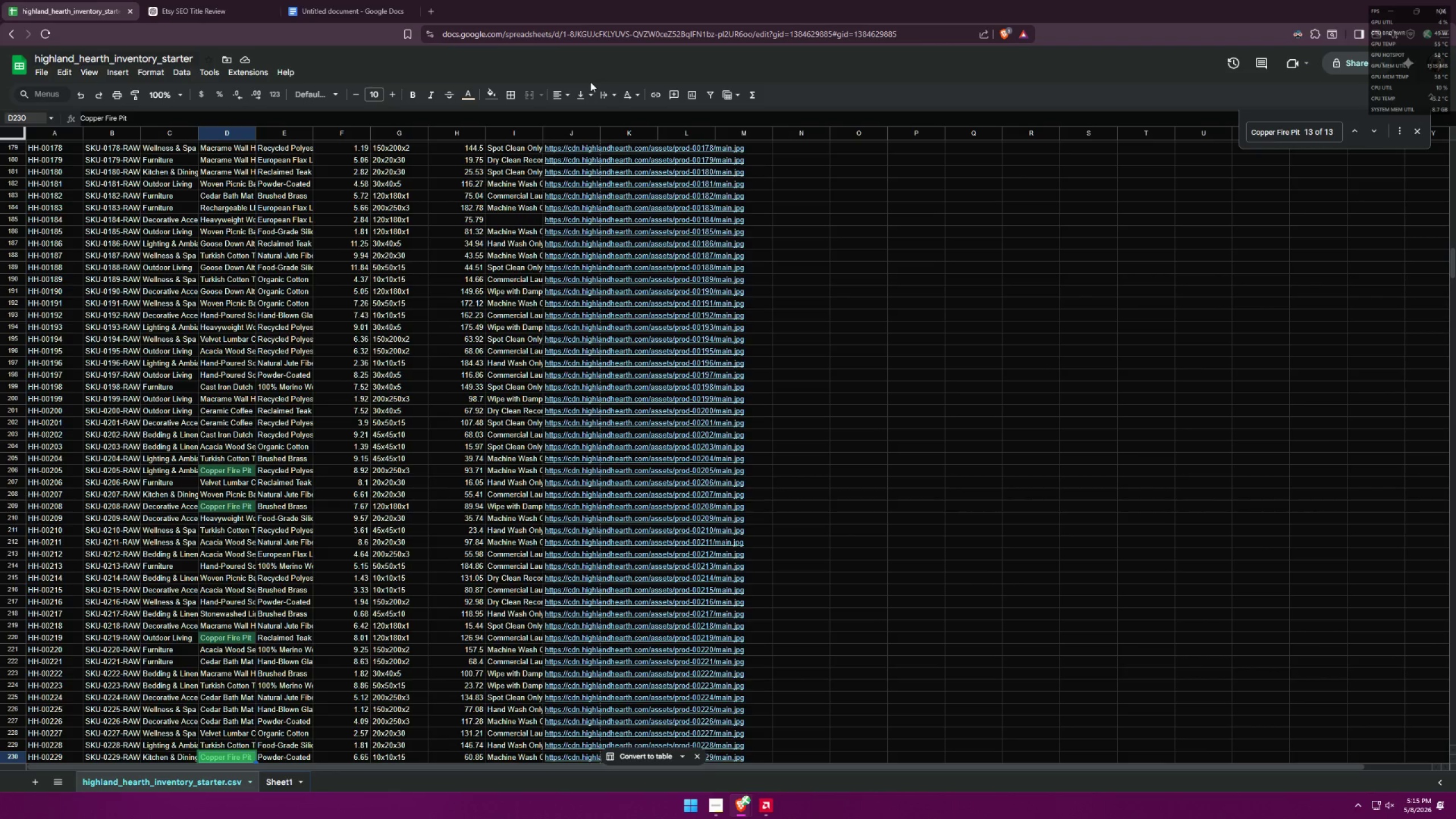 
left_click([228, 643])
 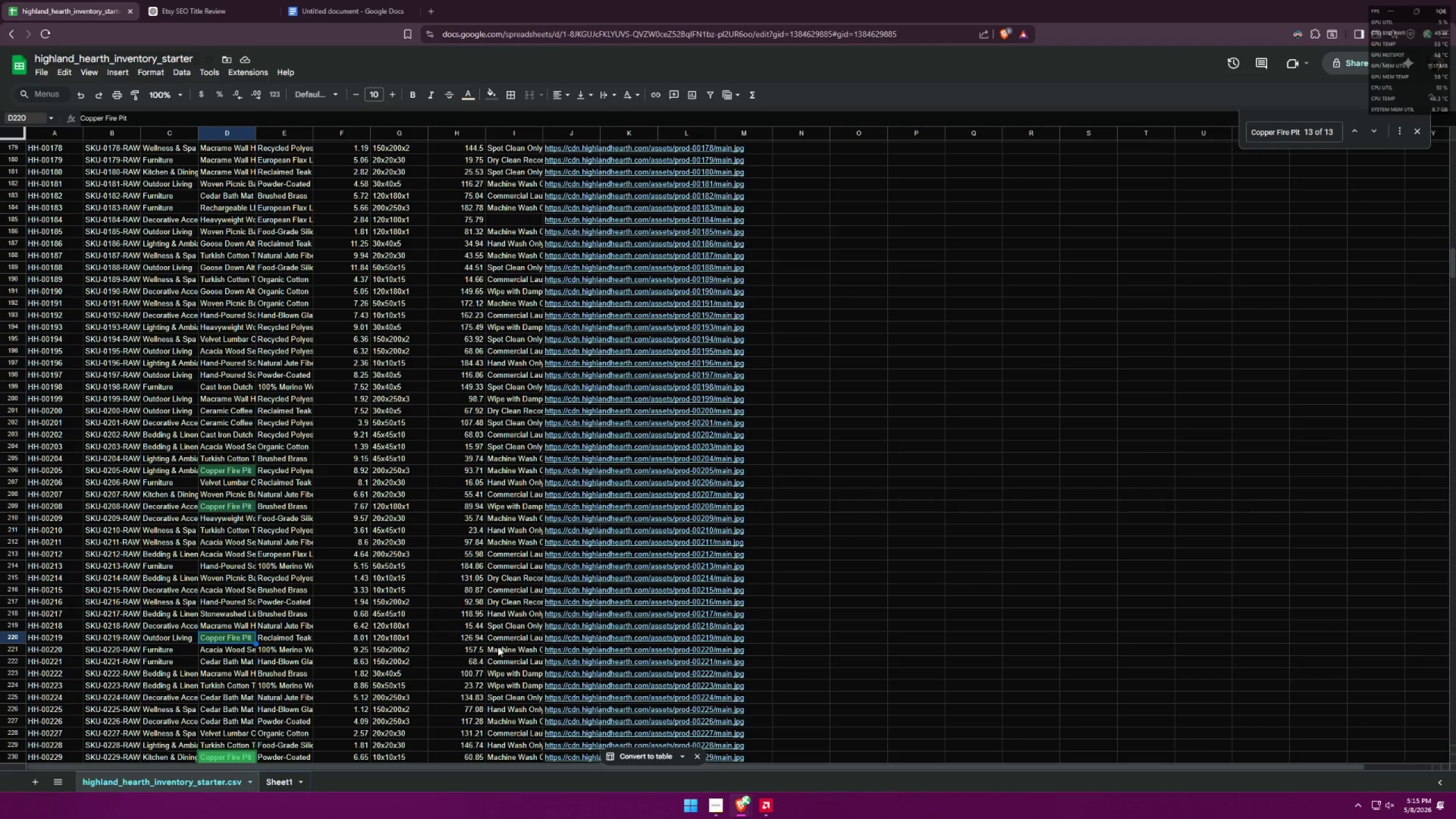 
key(Alt+AltLeft)
 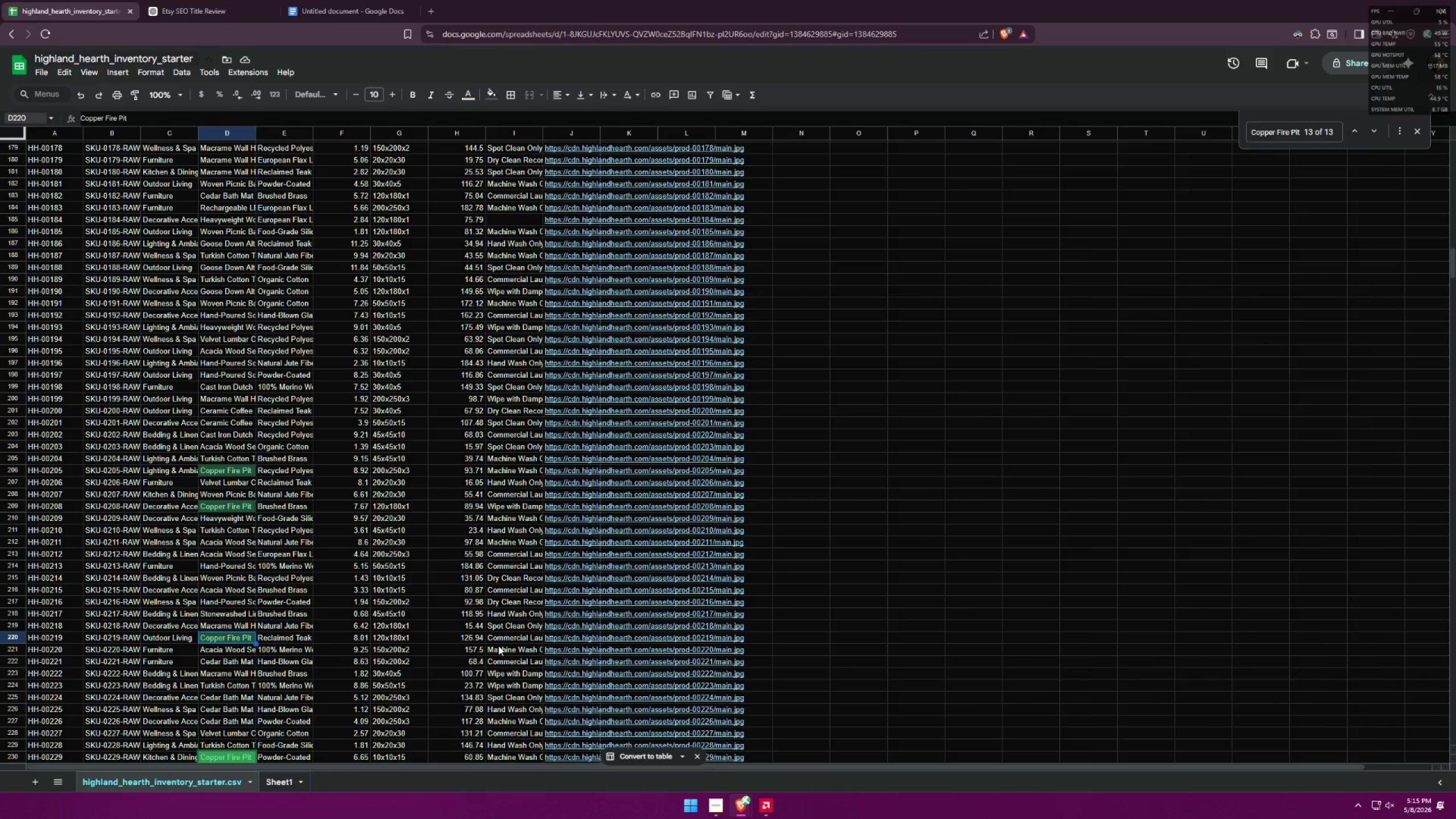 
key(Alt+Tab)
 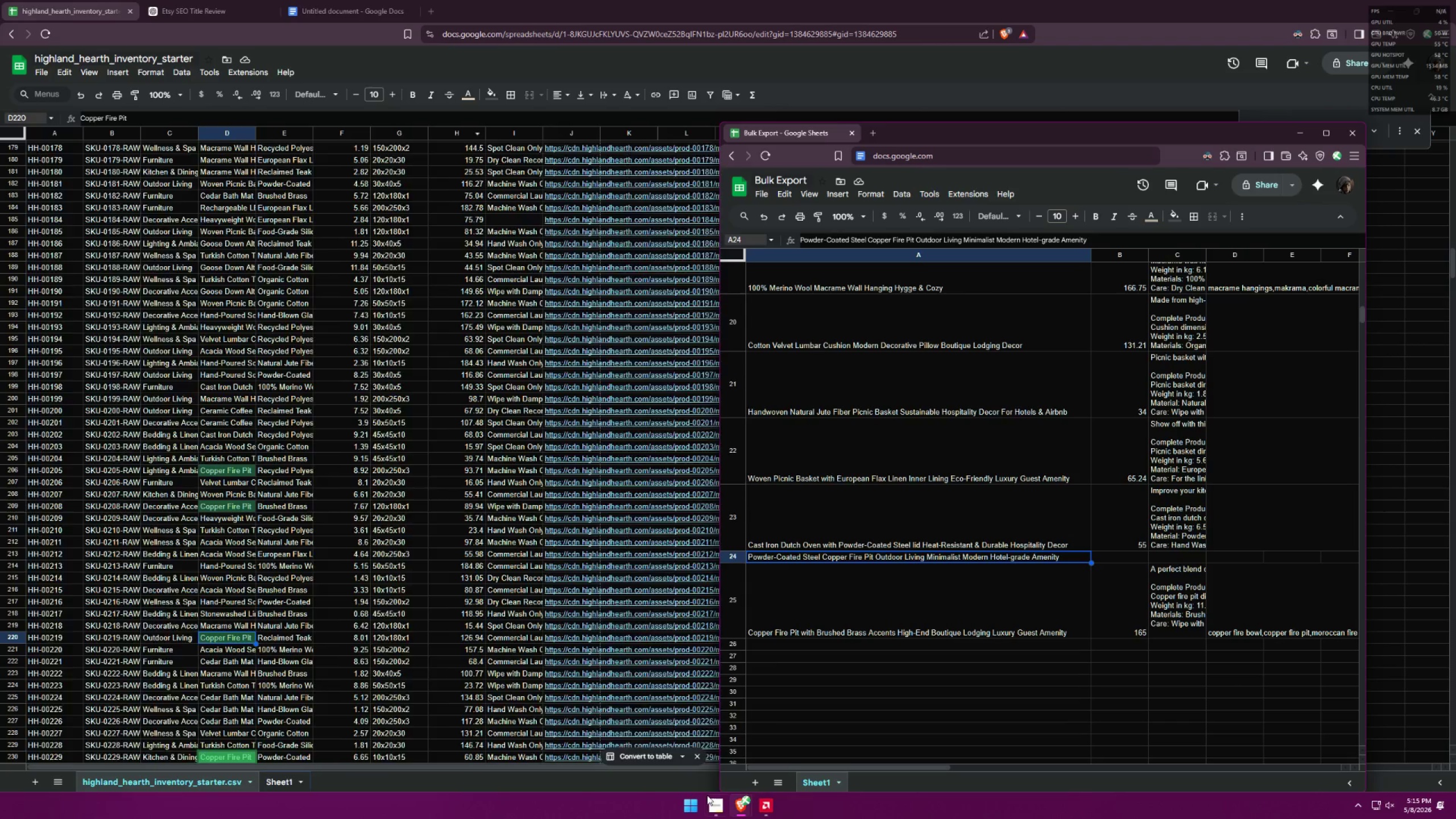 
left_click([750, 806])
 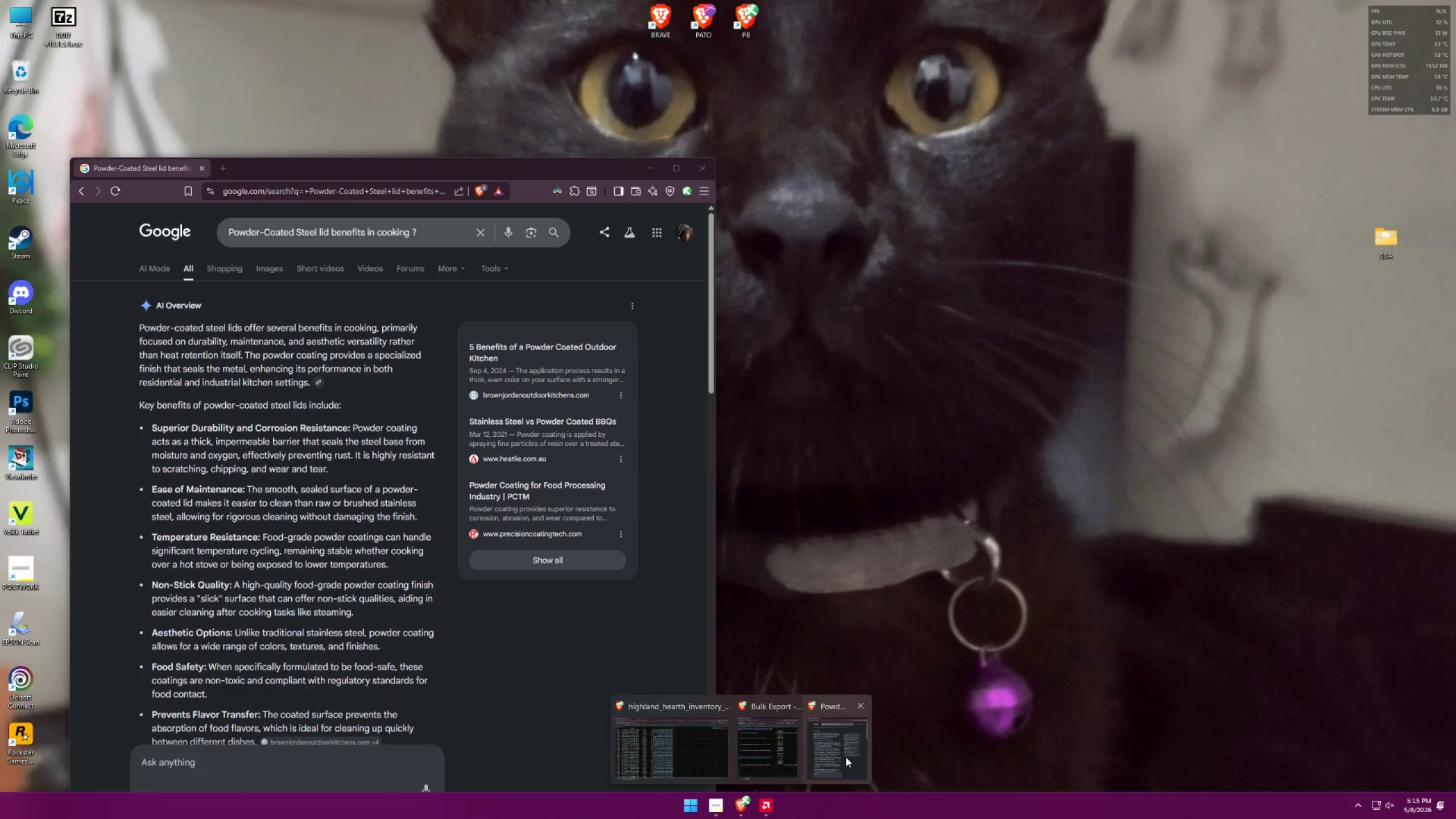 
left_click([846, 757])
 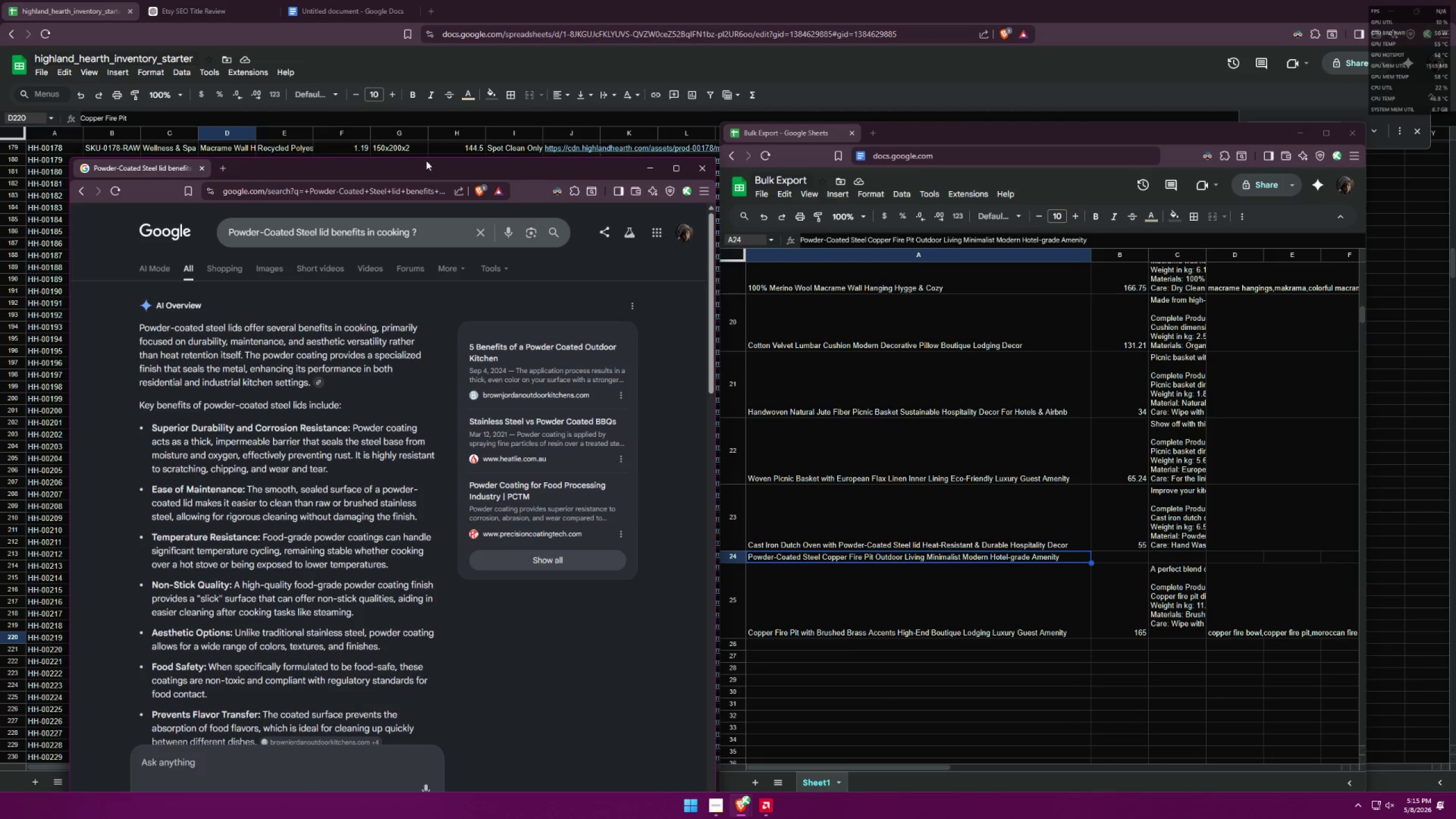 
left_click_drag(start_coordinate=[437, 153], to_coordinate=[544, 176])
 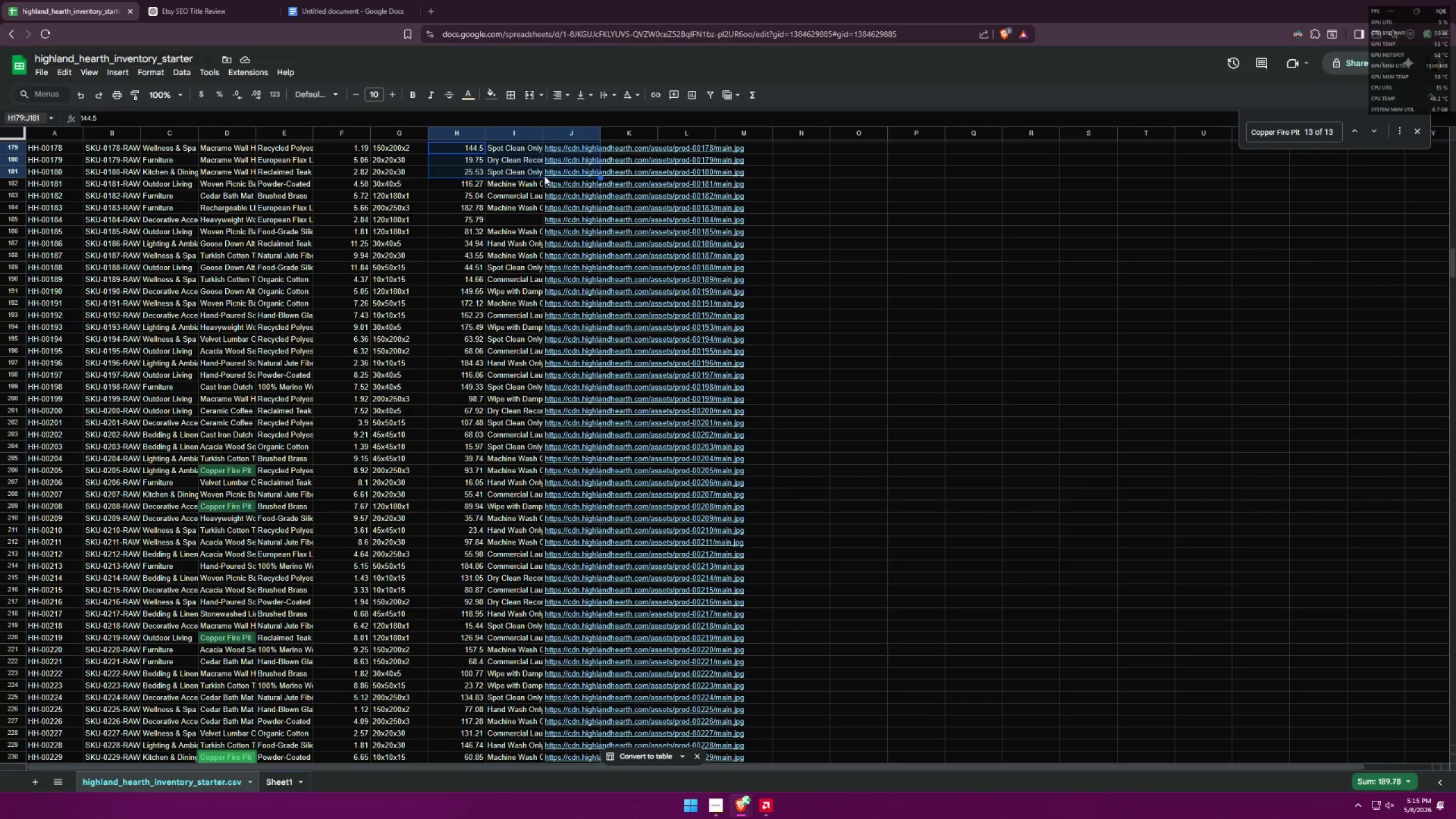 
key(Alt+AltLeft)
 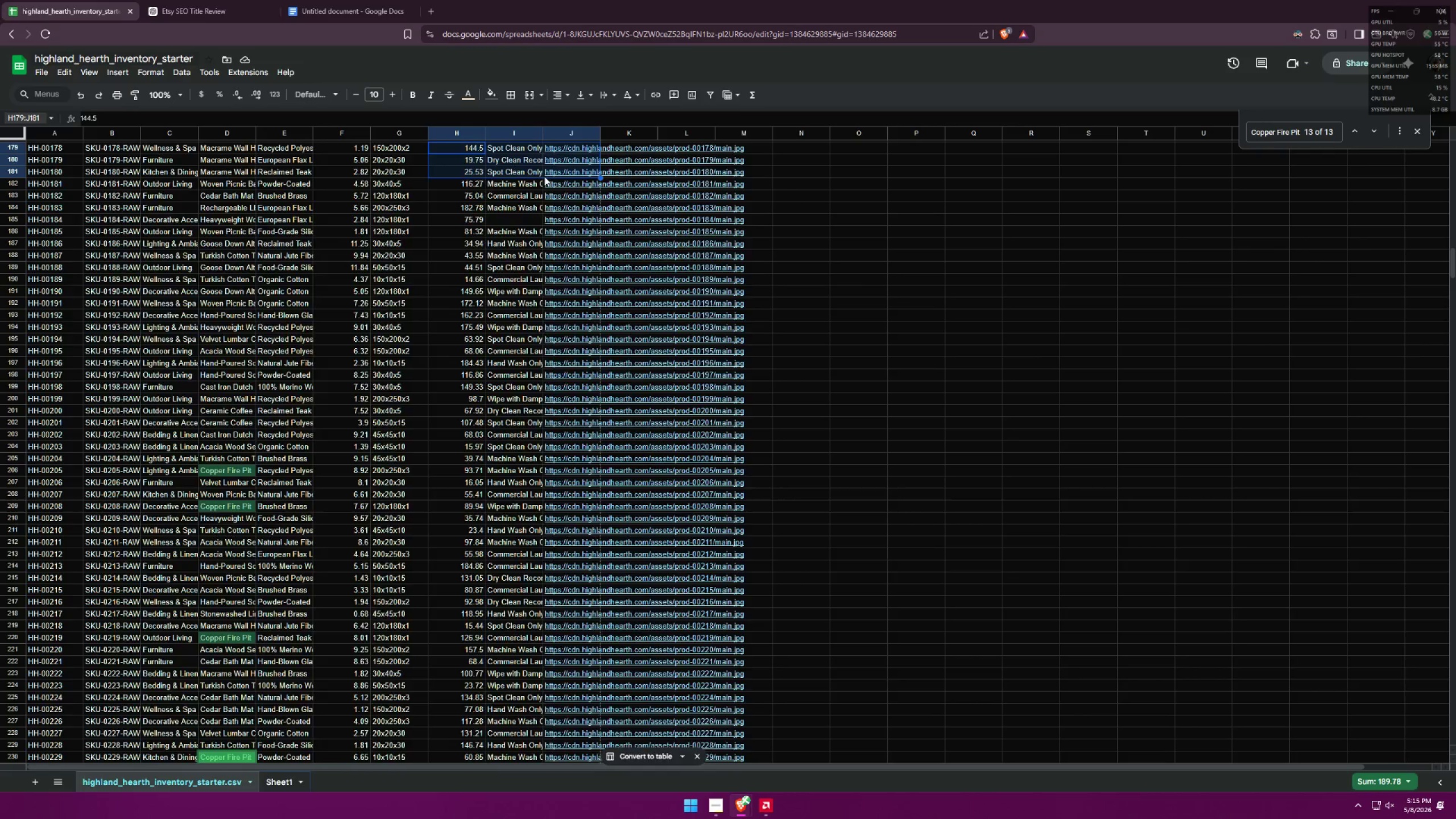 
key(Alt+Tab)
 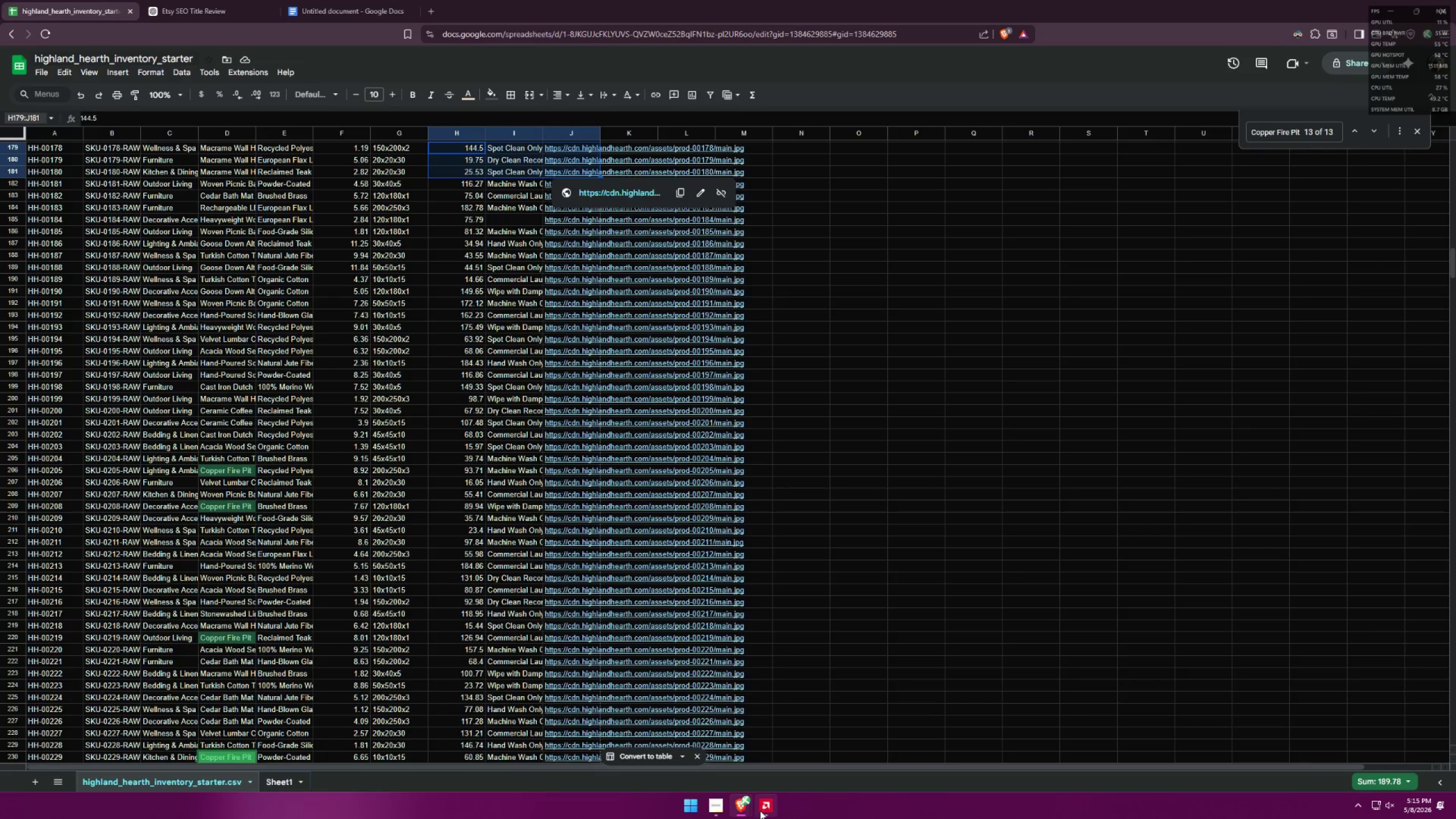 
left_click([741, 808])
 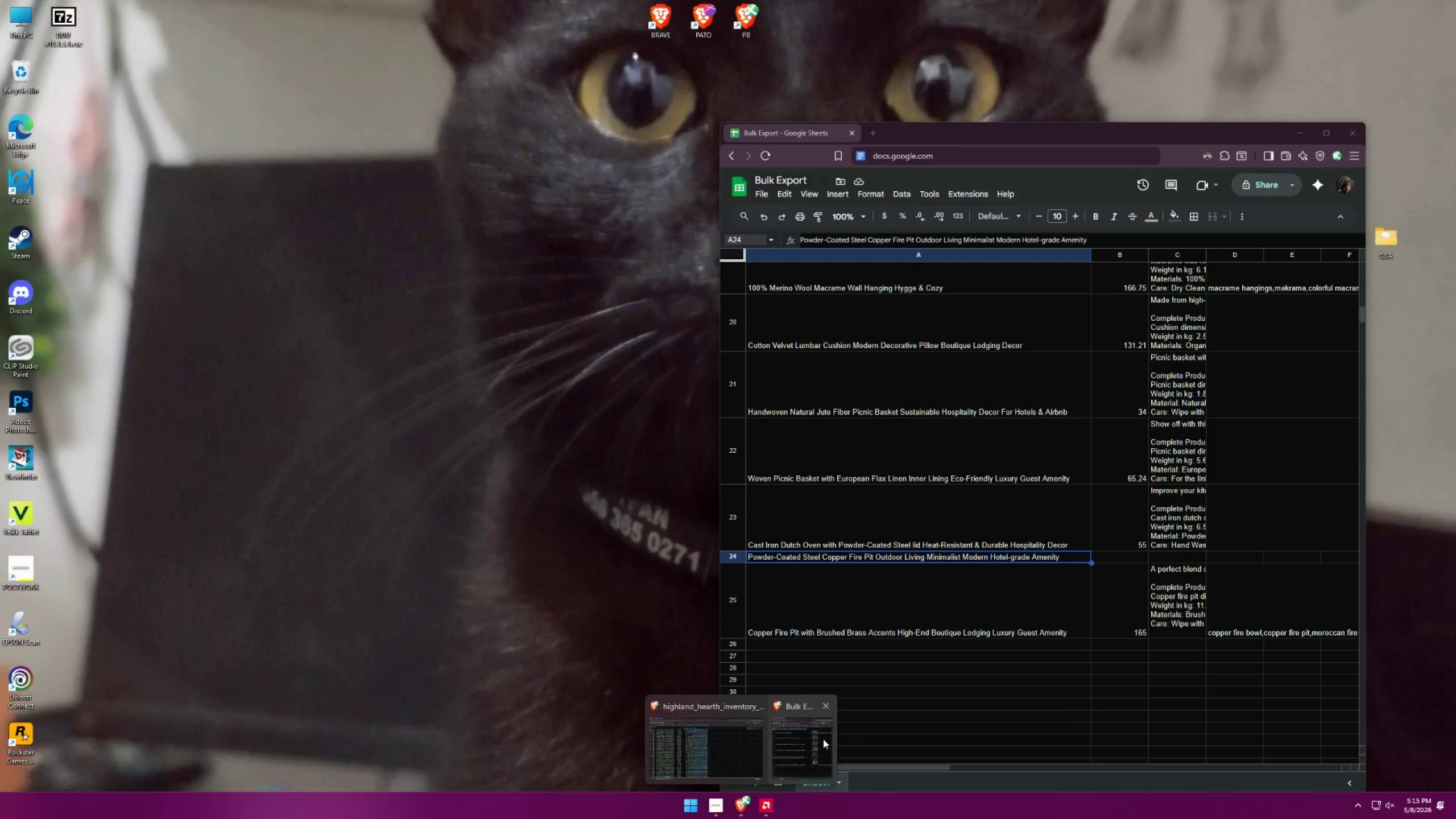 
left_click([675, 727])
 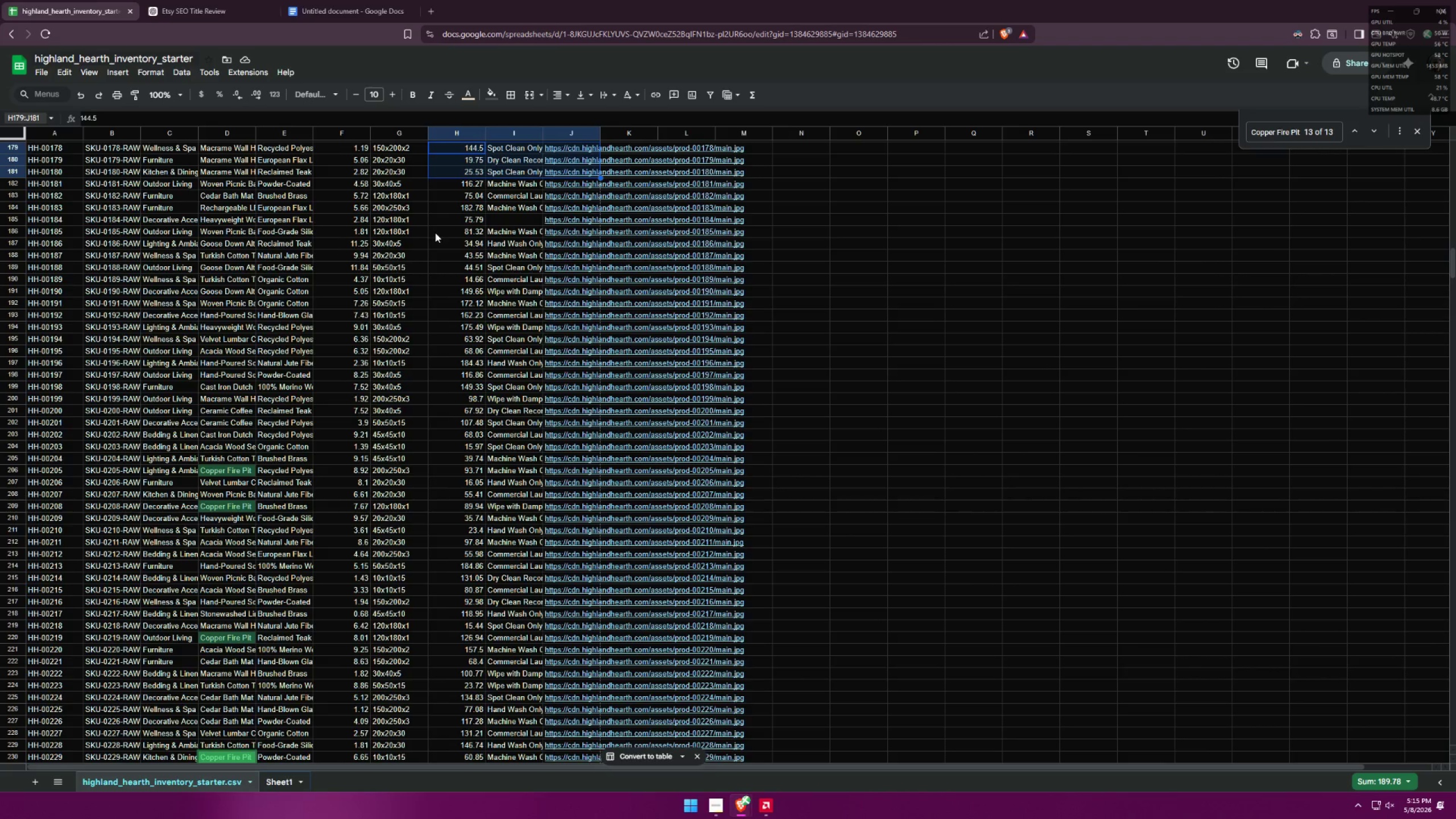 
left_click([433, 13])
 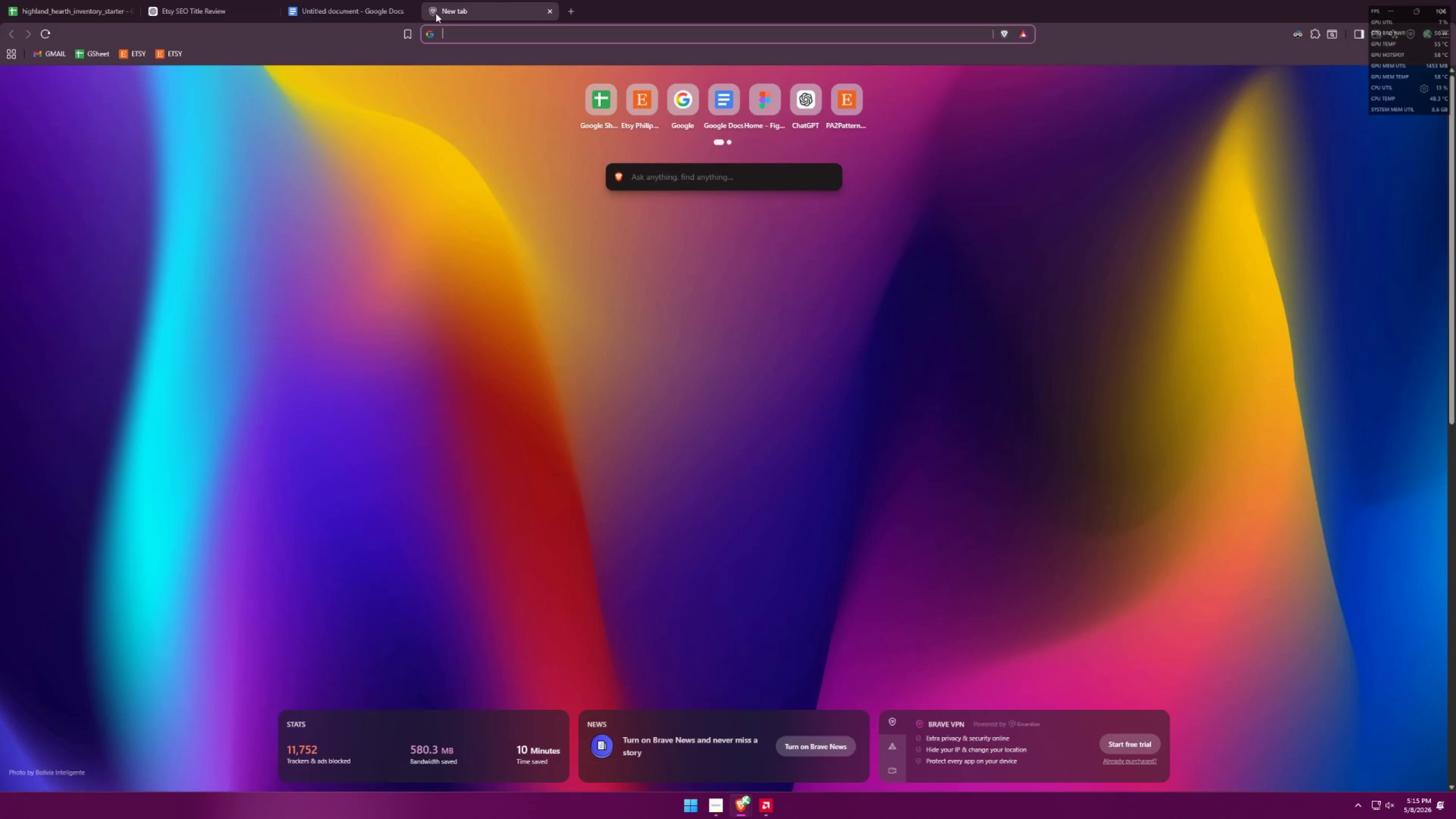 
type(benefir )
key(Backspace)
key(Backspace)
type(t of copper fire pit with teak wood stand both in functionality and appe)
key(Backspace)
key(Backspace)
key(Backspace)
key(Backspace)
type(visual appeal)
 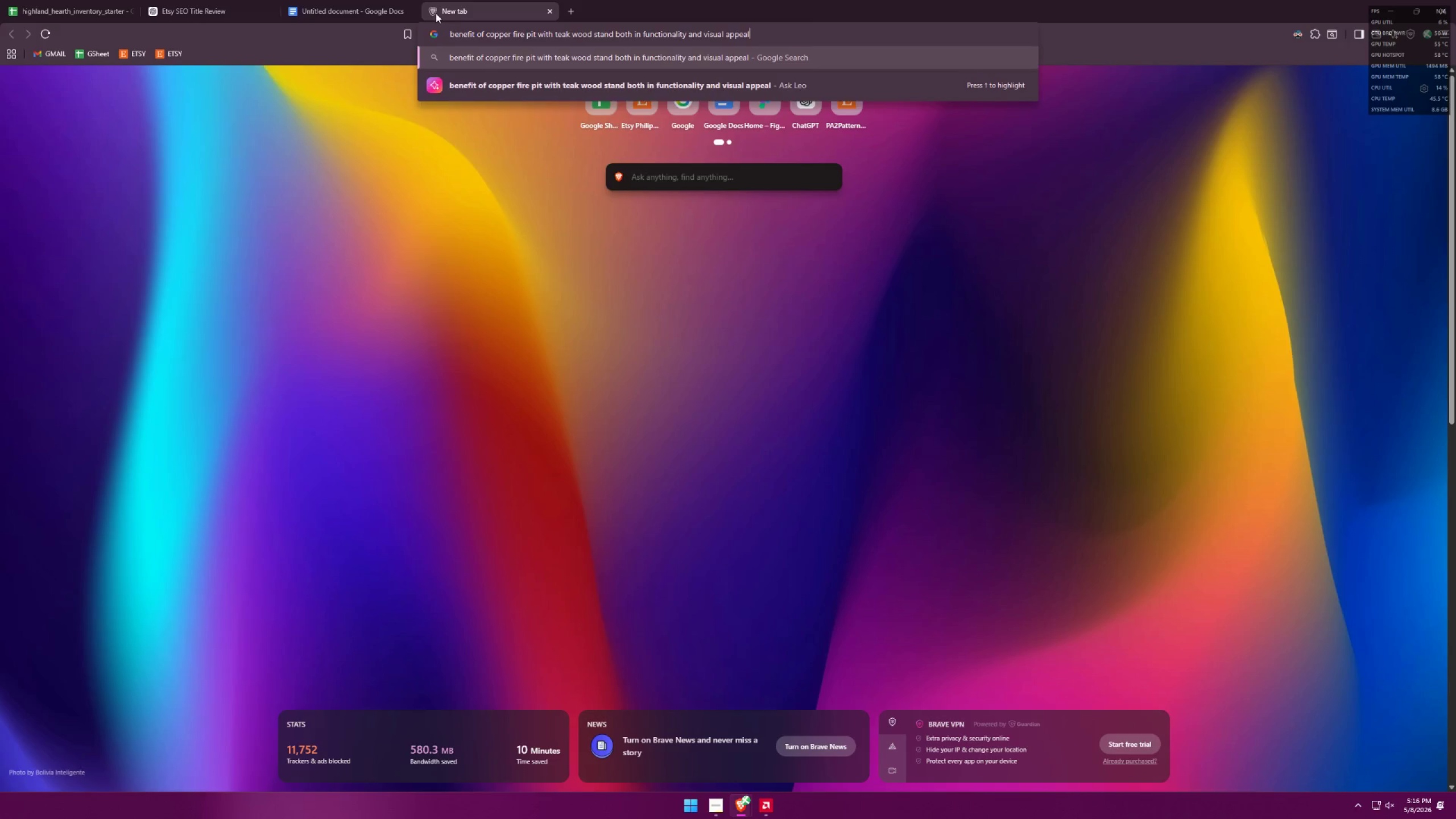 
key(Enter)
 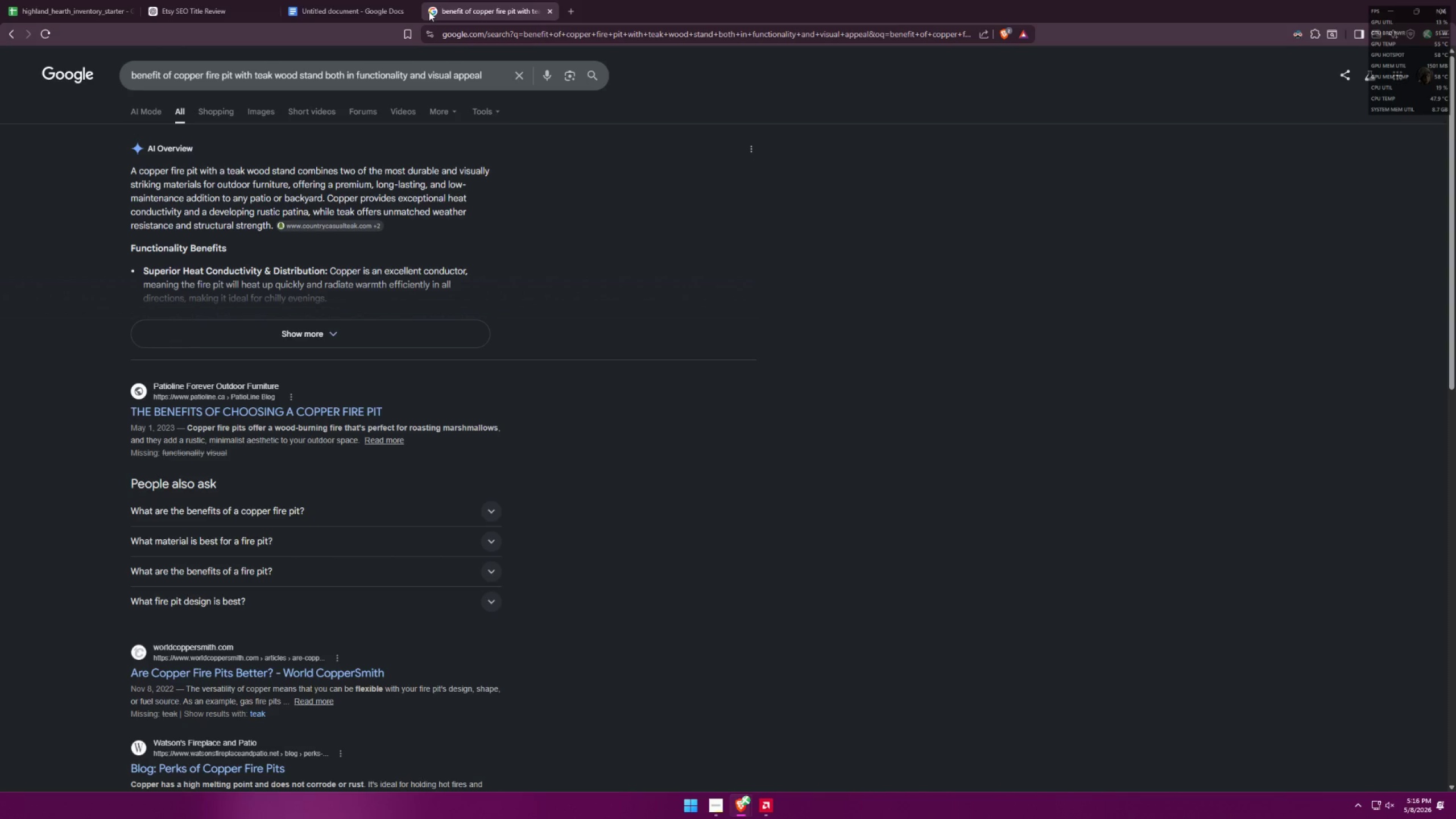 
wait(5.05)
 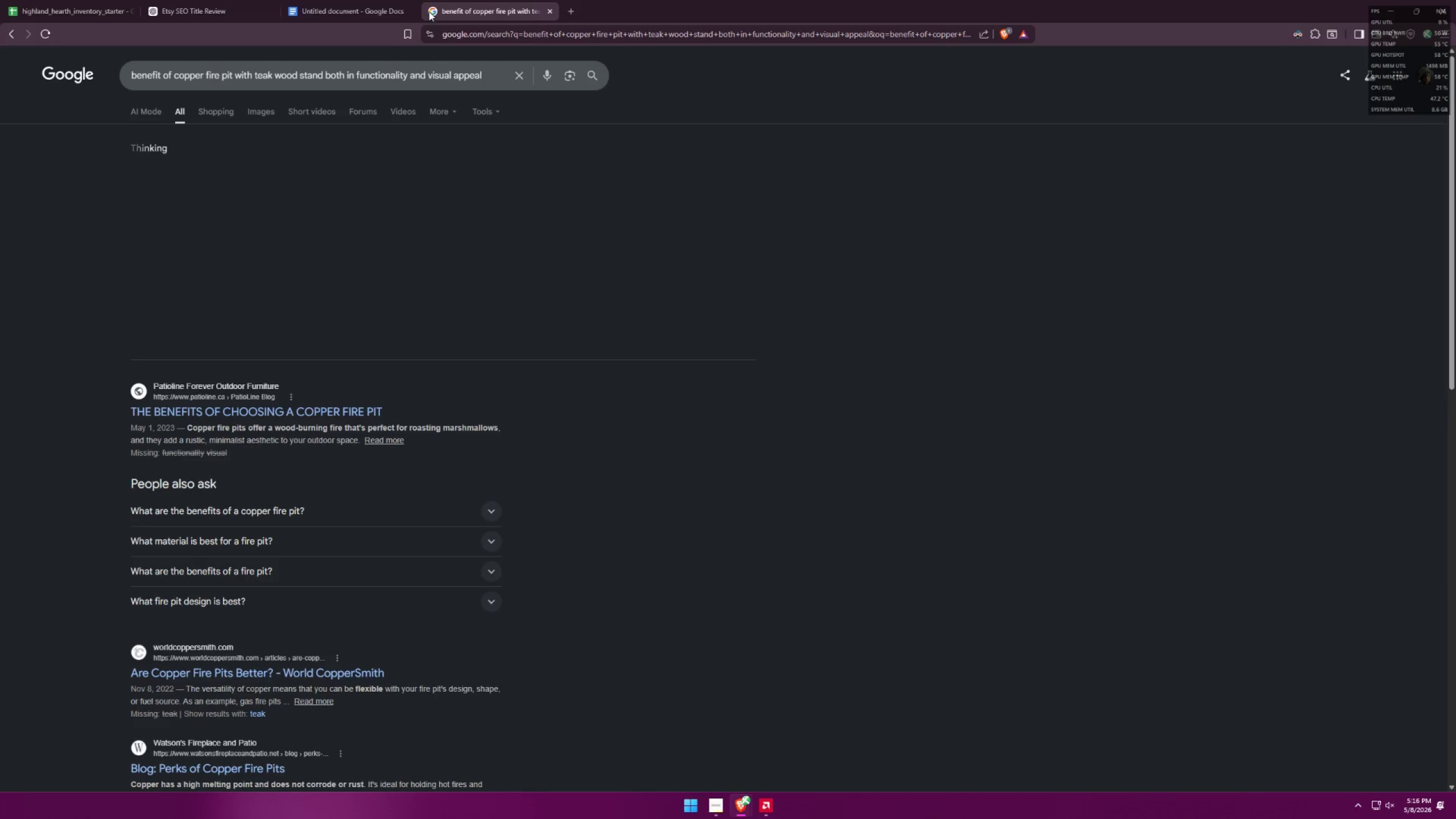 
left_click([401, 329])
 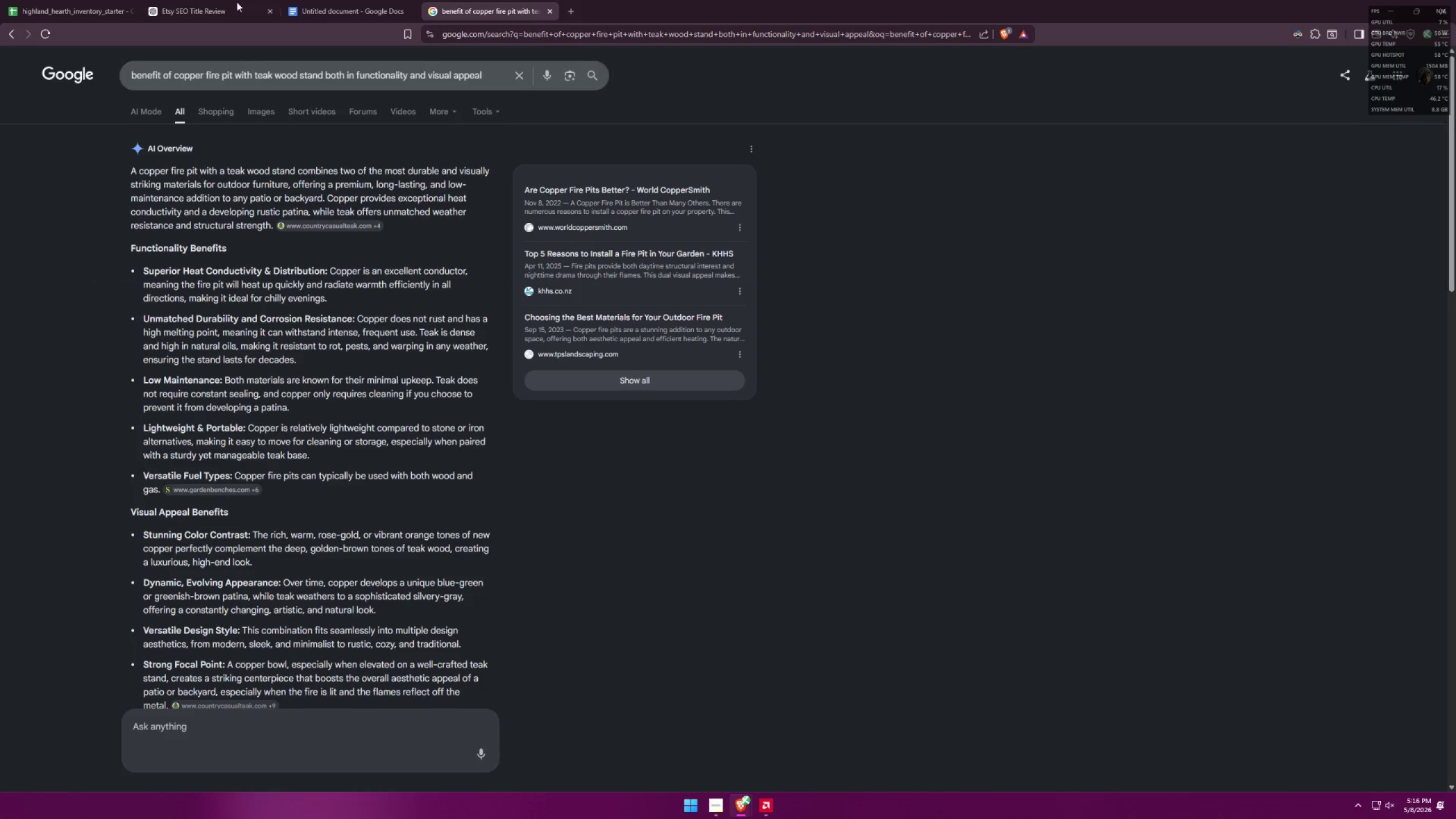 
left_click([14, 0])
 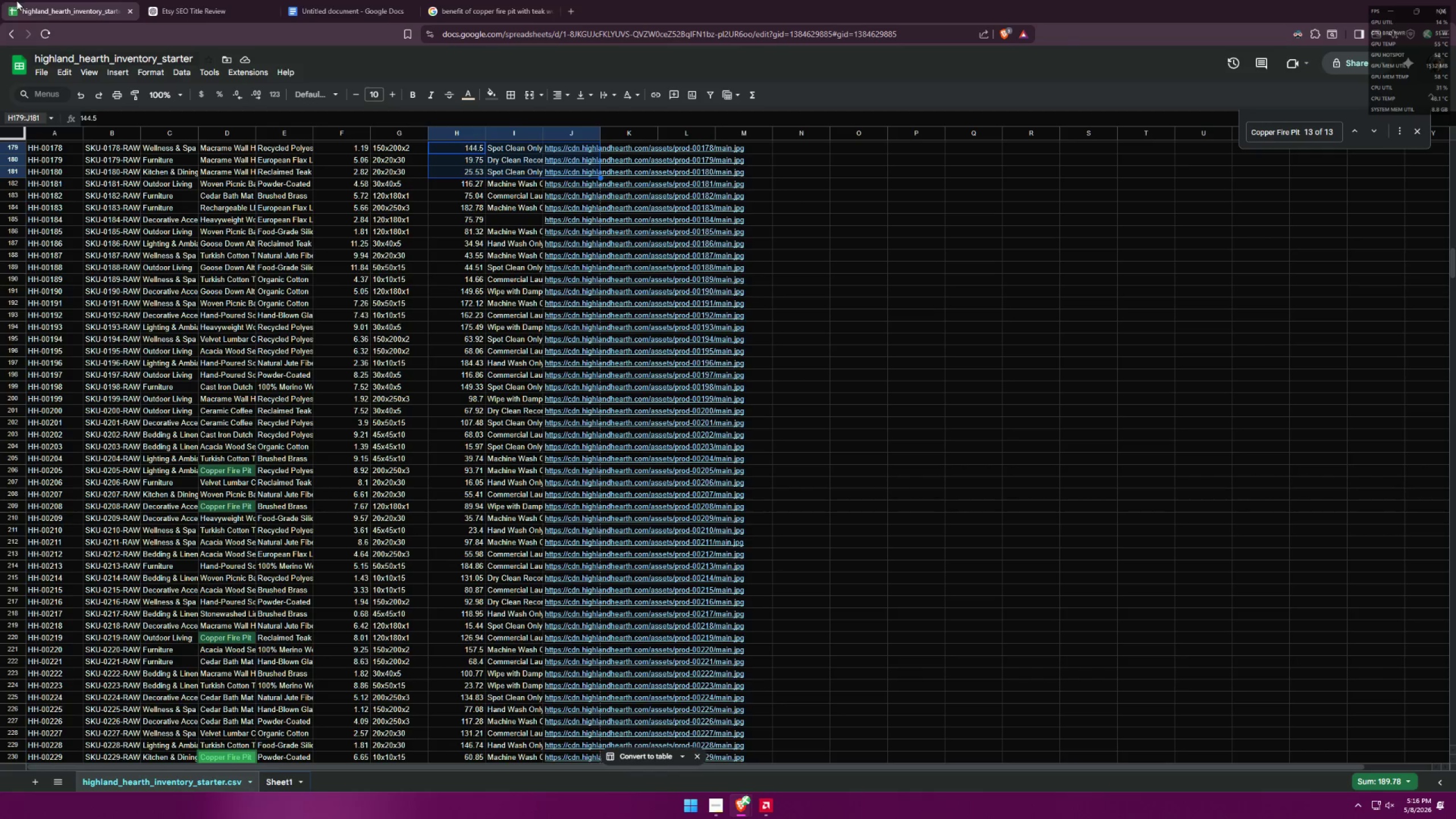 
key(Alt+AltLeft)
 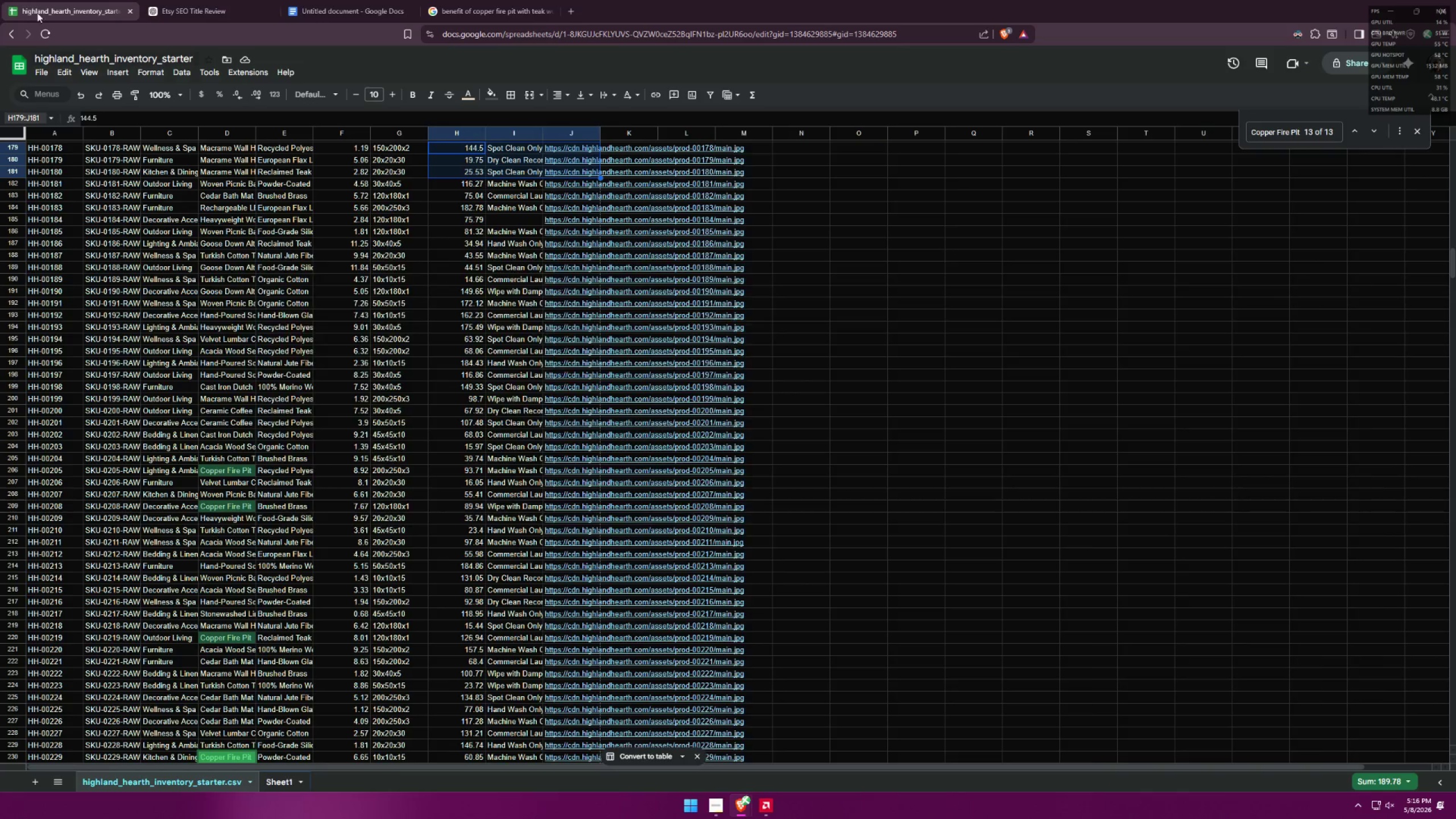 
key(Alt+Tab)
 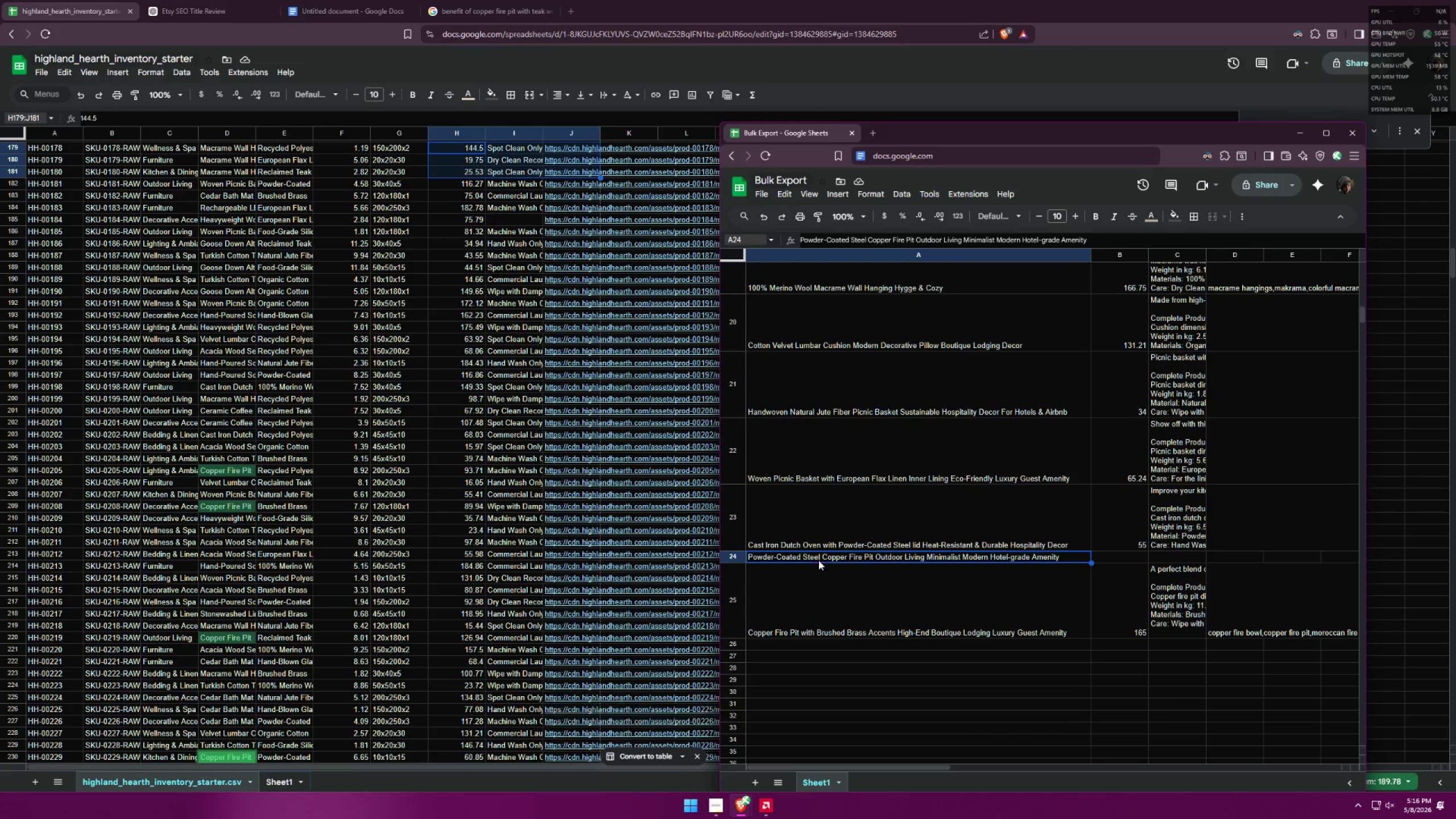 
double_click([826, 555])
 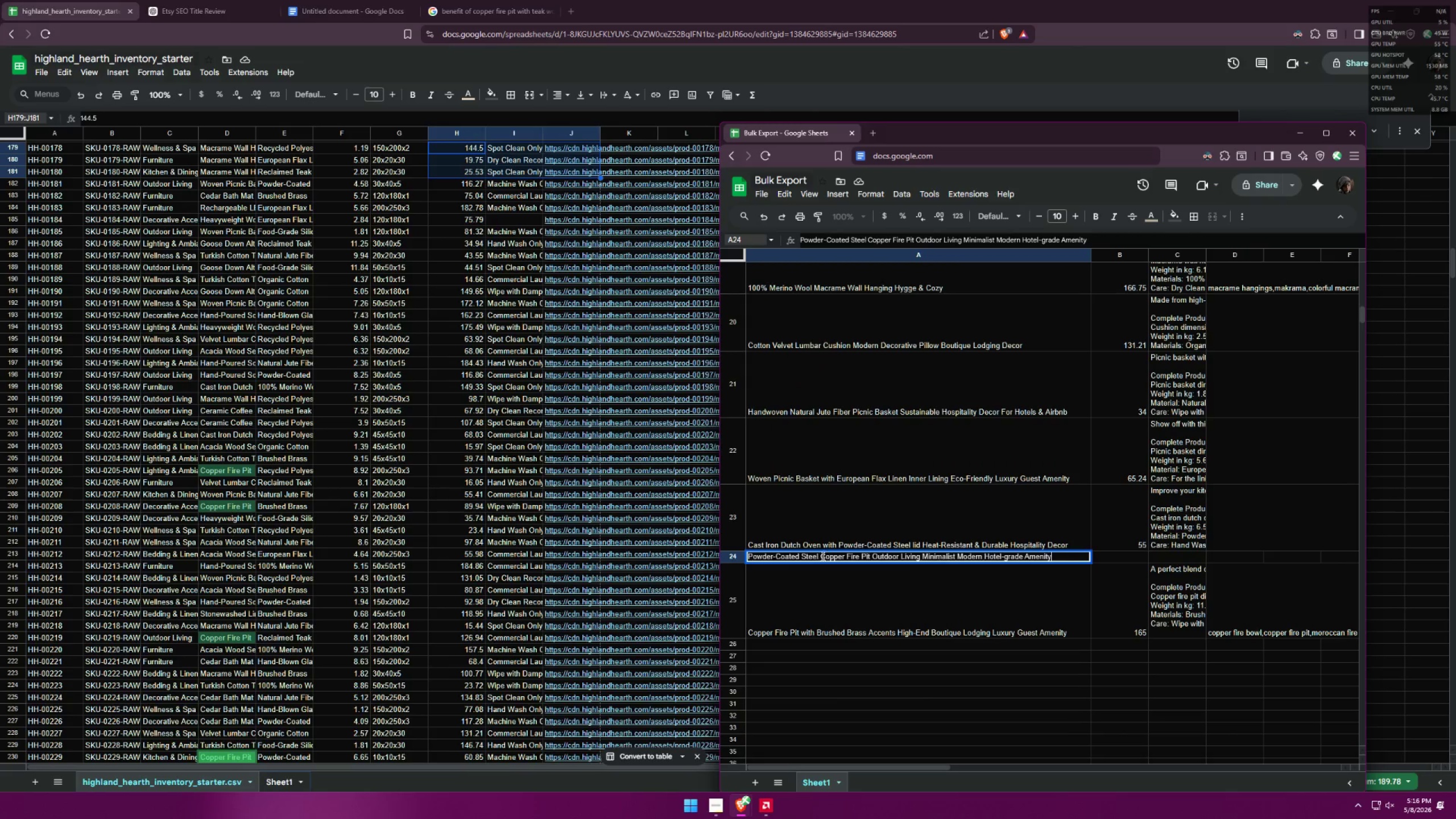 
left_click_drag(start_coordinate=[821, 556], to_coordinate=[737, 553])
 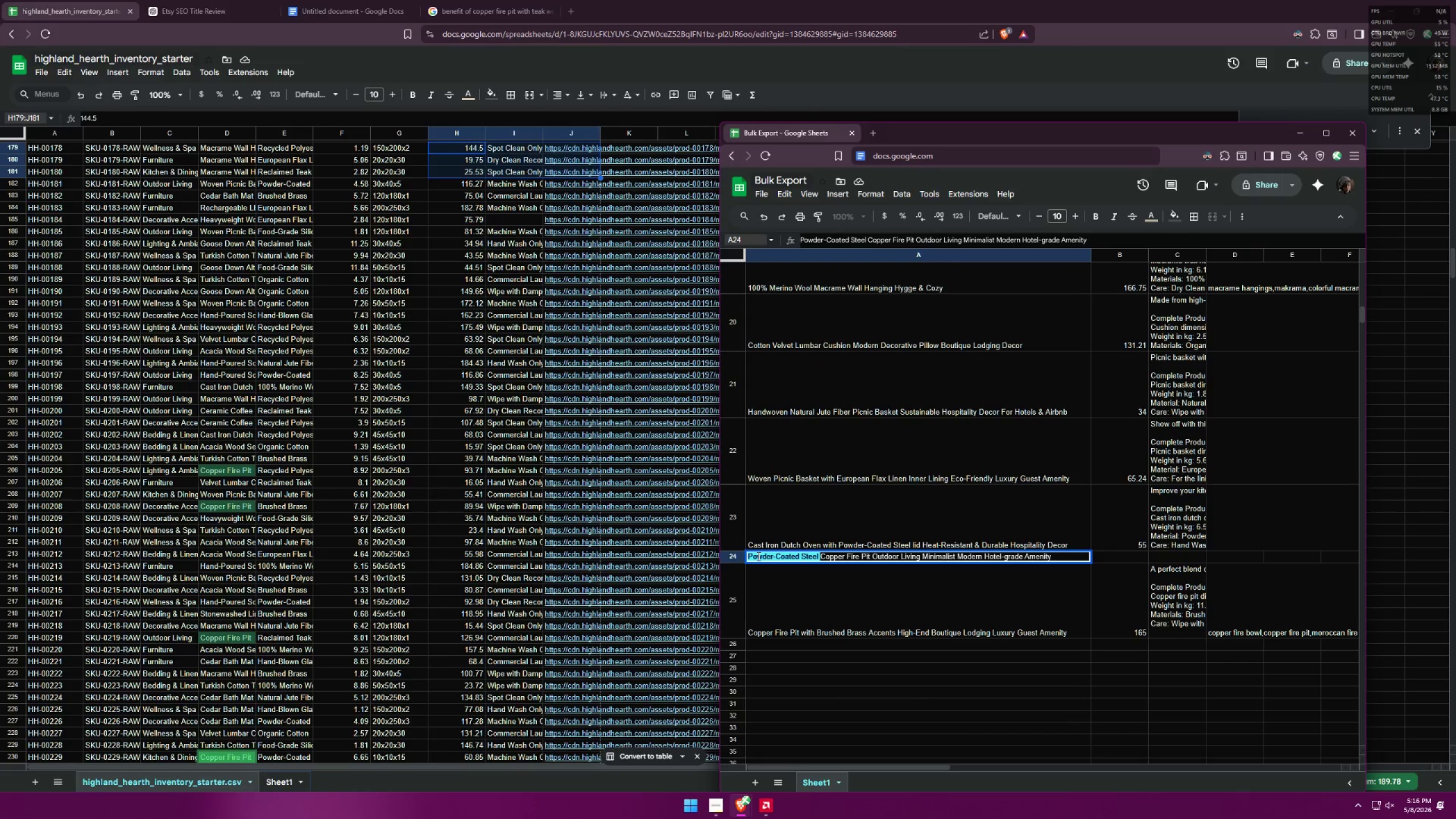 
key(Backspace)
 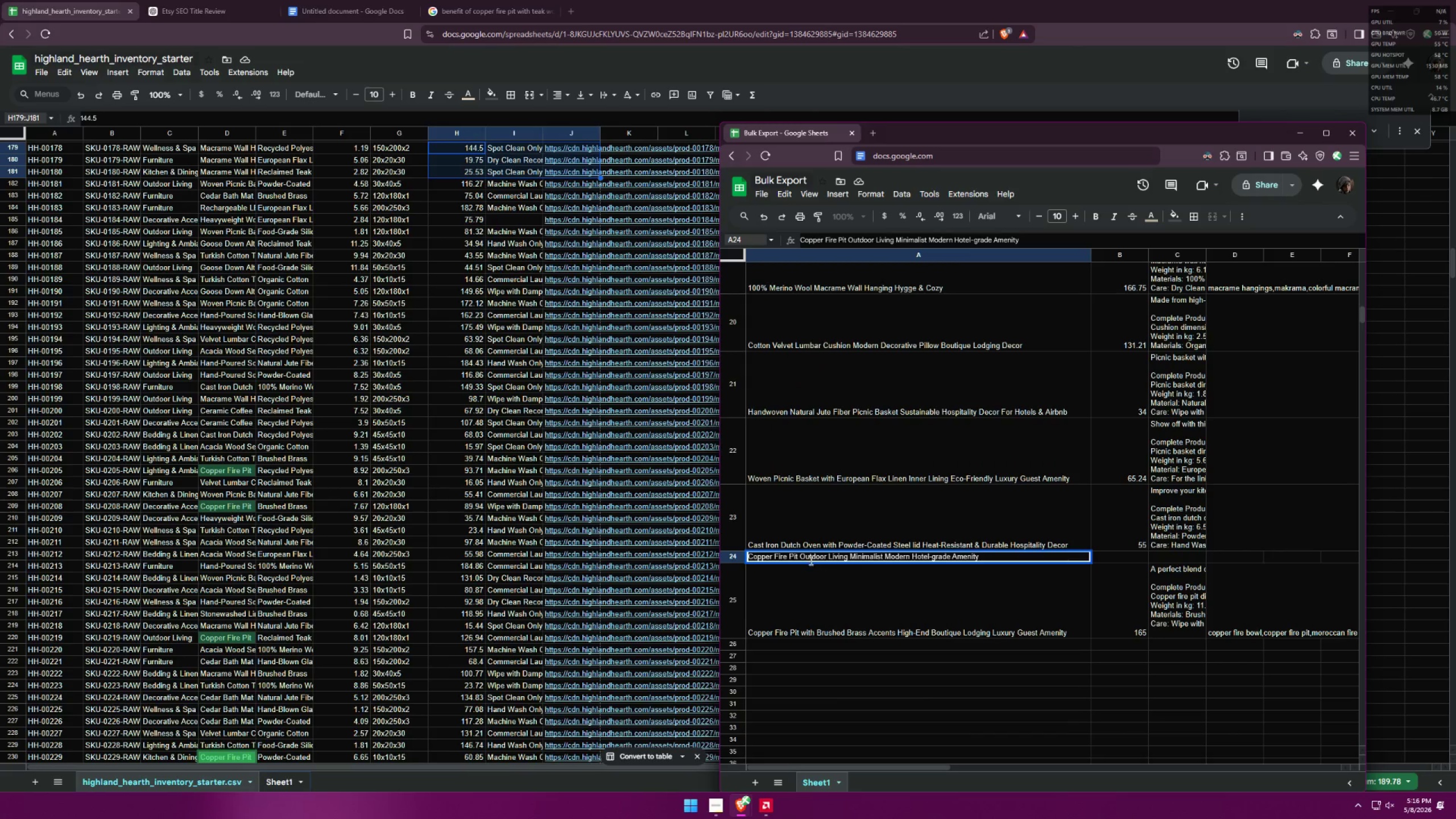 
left_click([798, 553])
 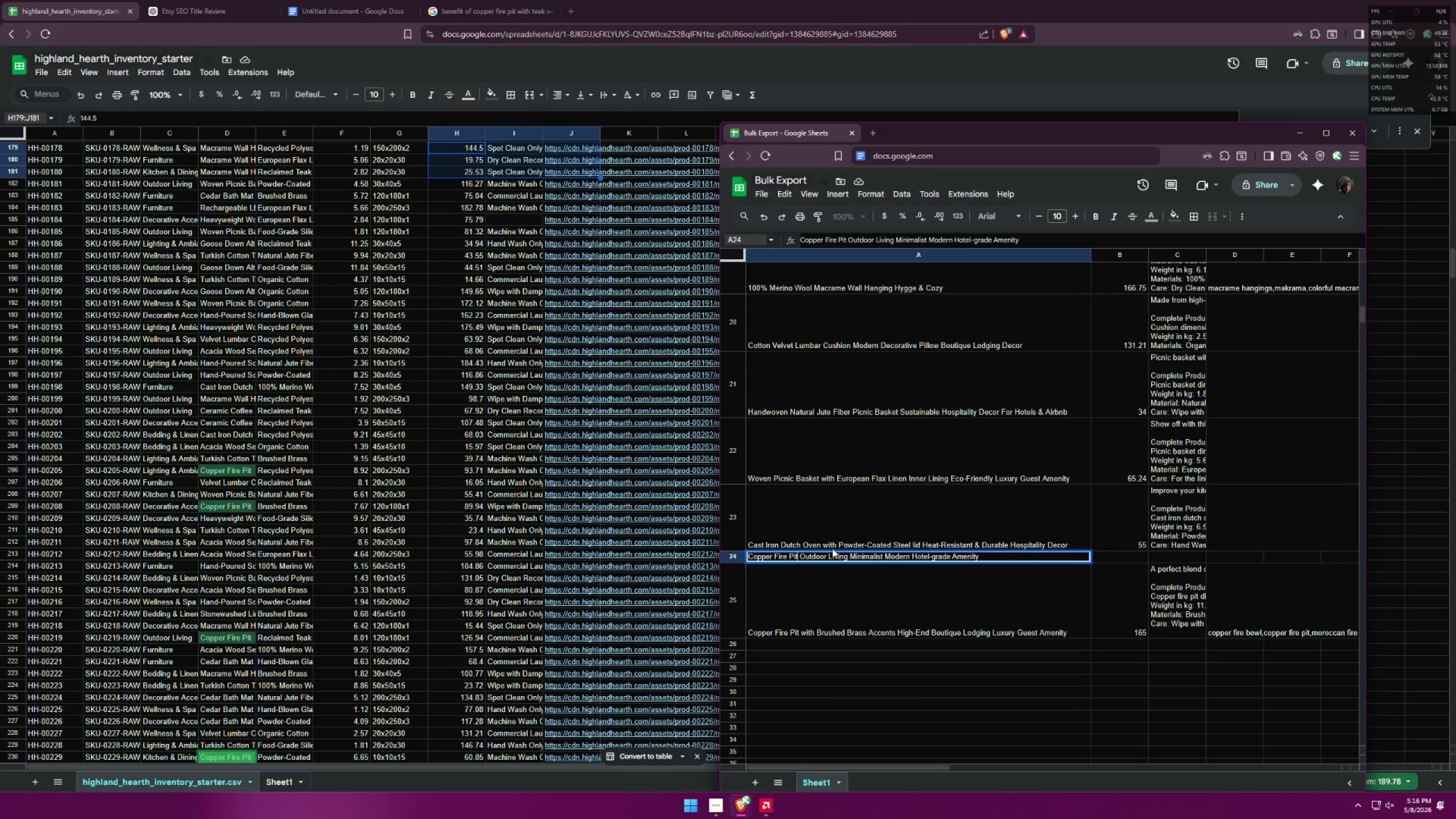 
type( with )
 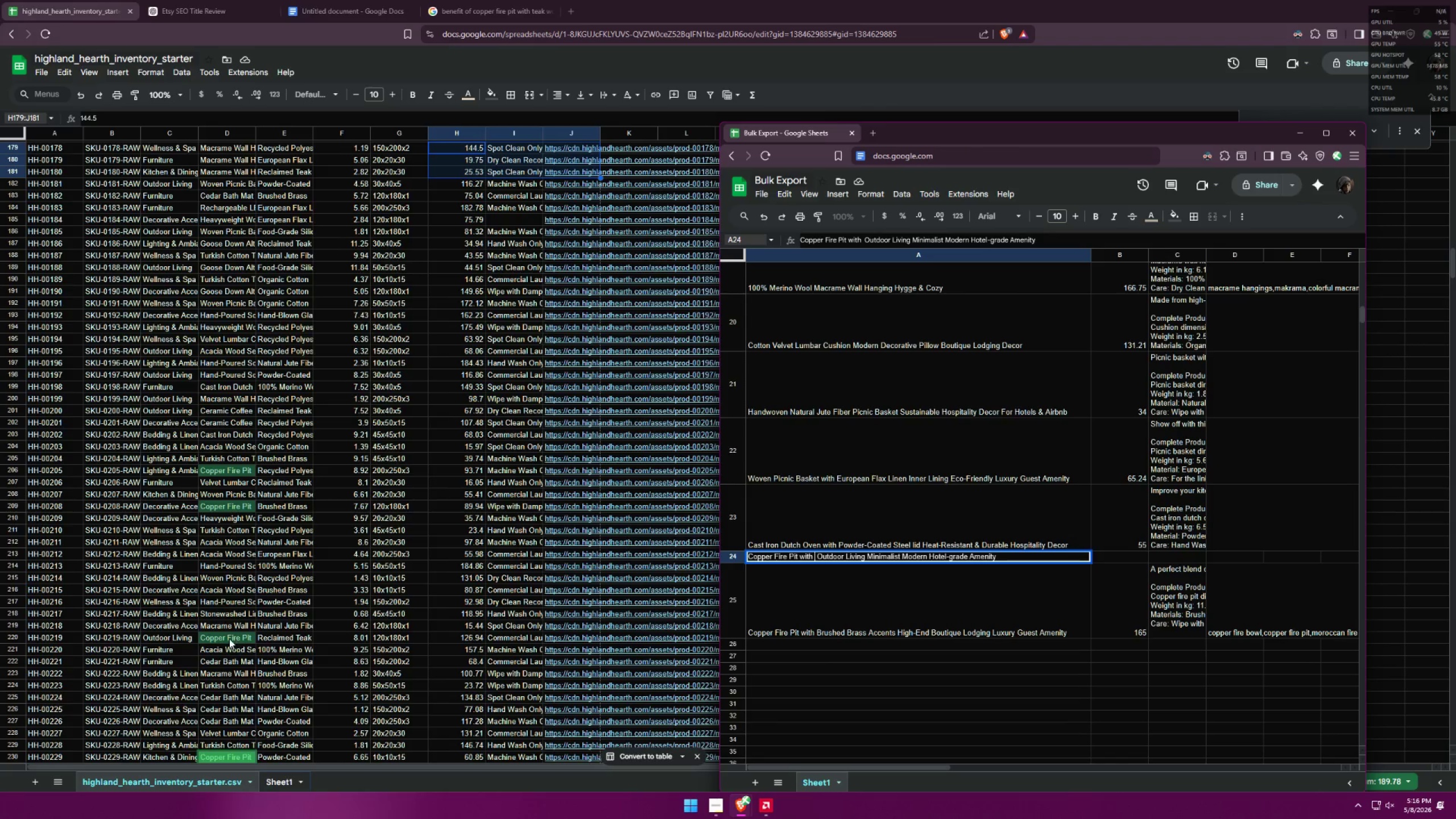 
left_click([11, 638])
 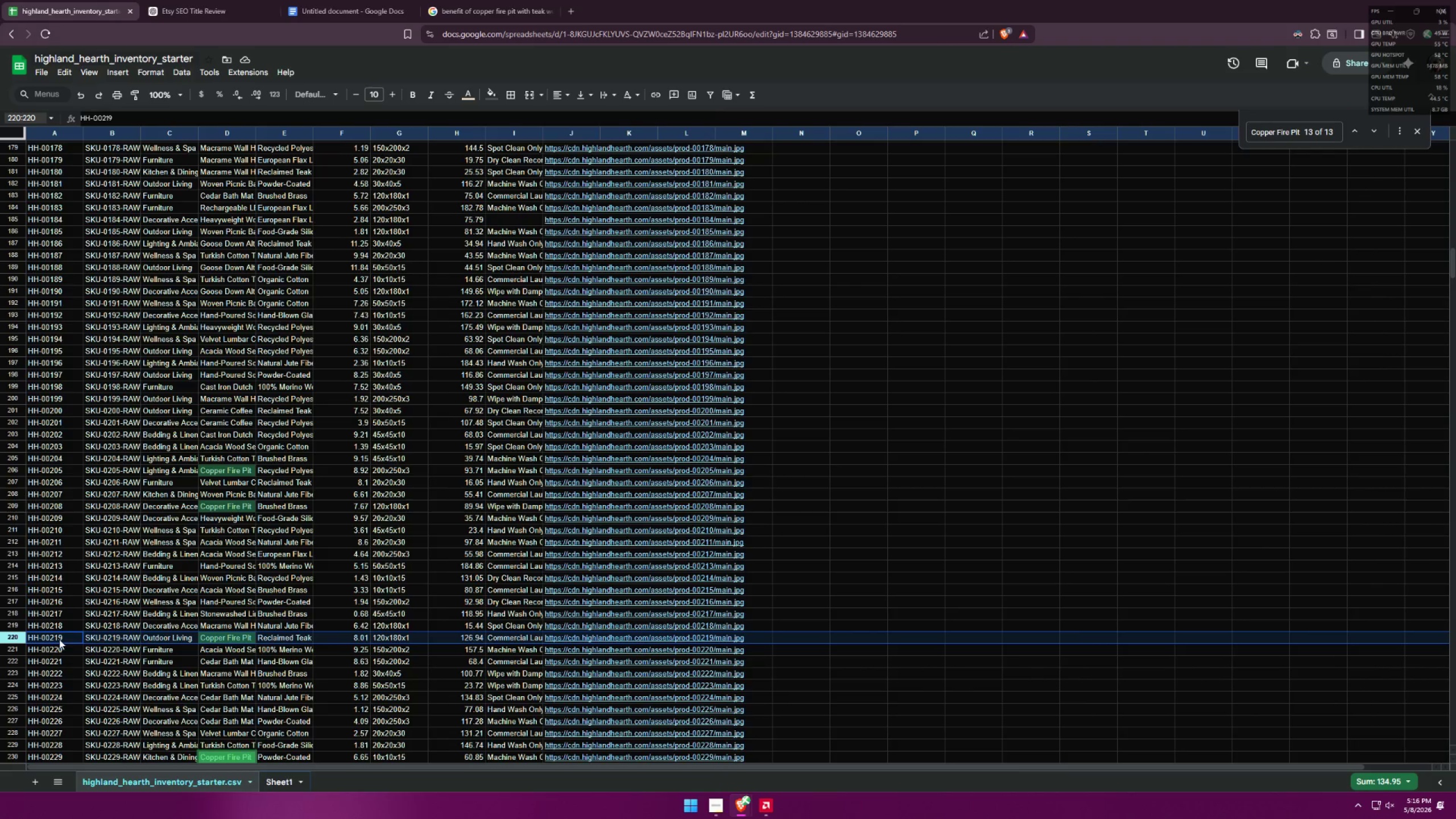 
key(Alt+AltLeft)
 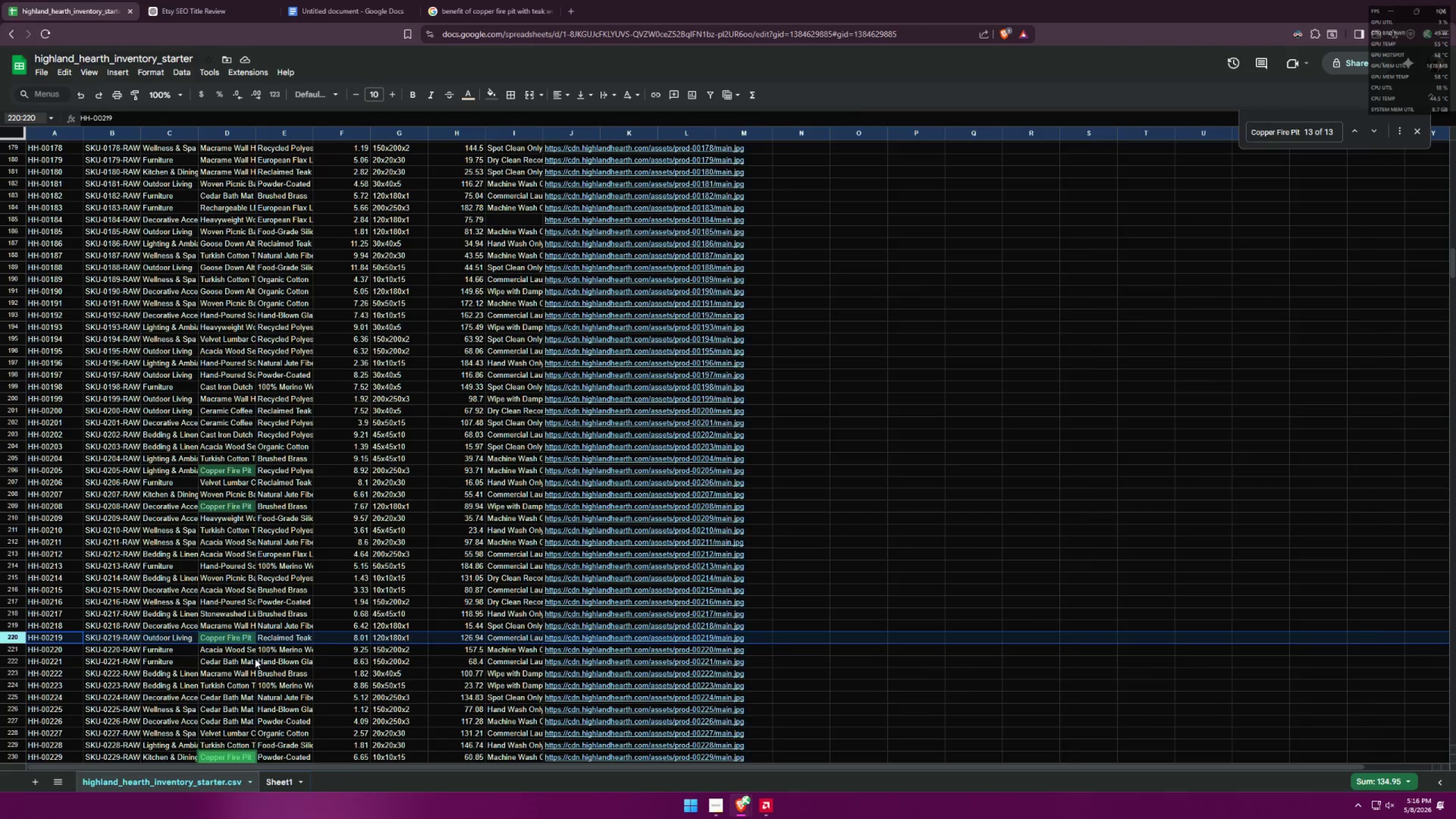 
key(Alt+Tab)
 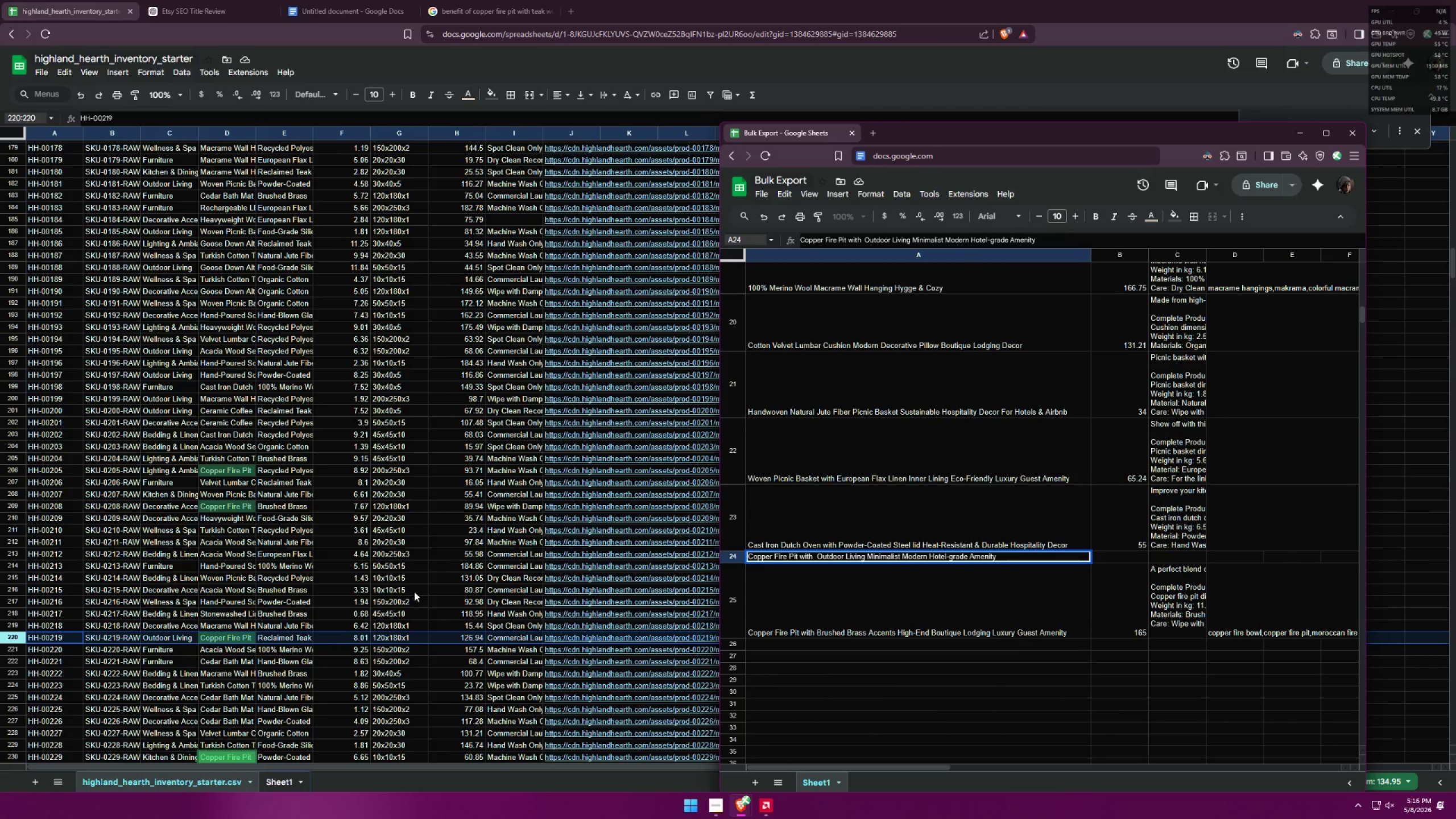 
type(Reclaim)
 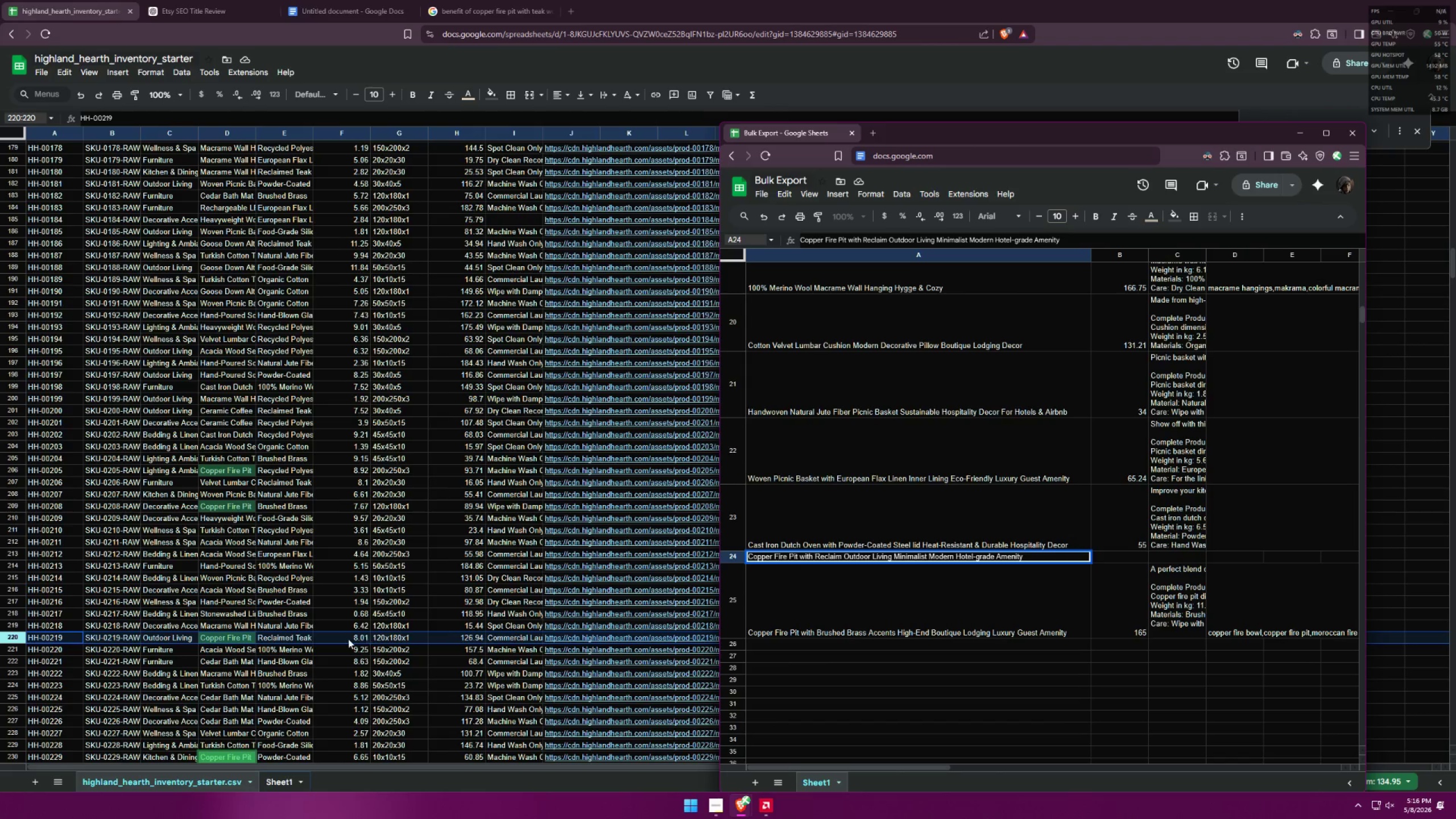 
key(Control+ControlLeft)
 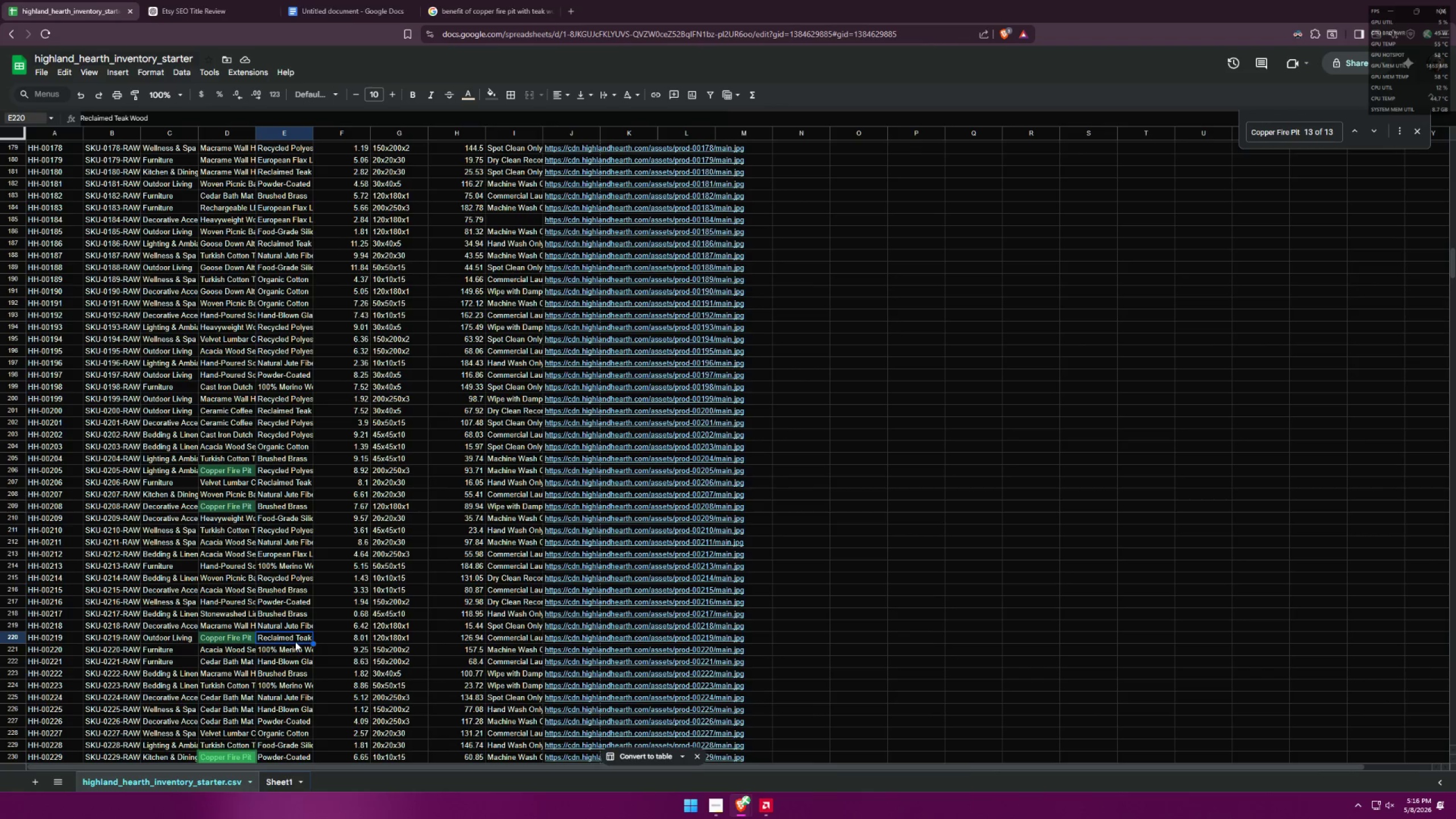 
key(Control+C)
 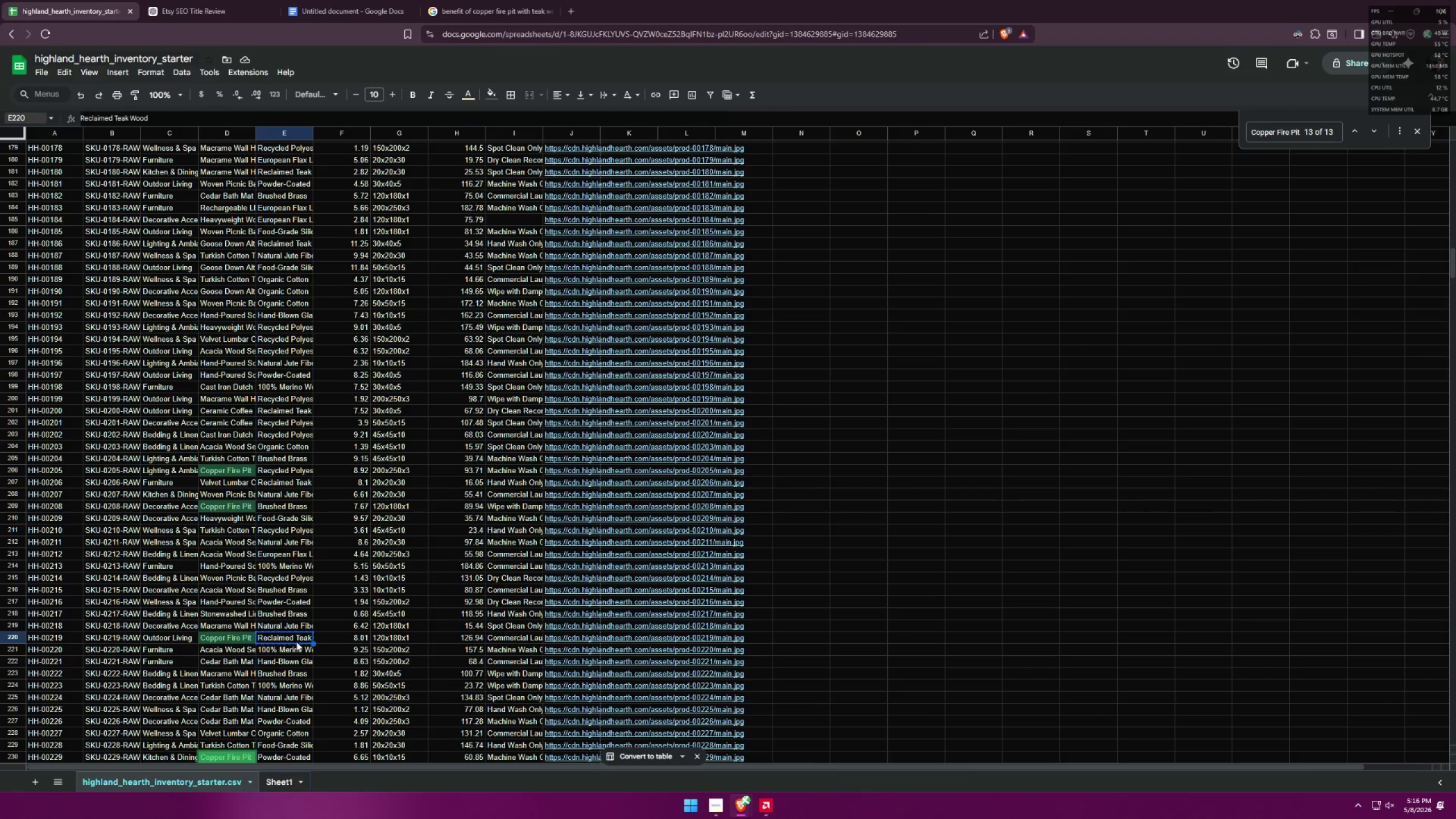 
key(Alt+AltLeft)
 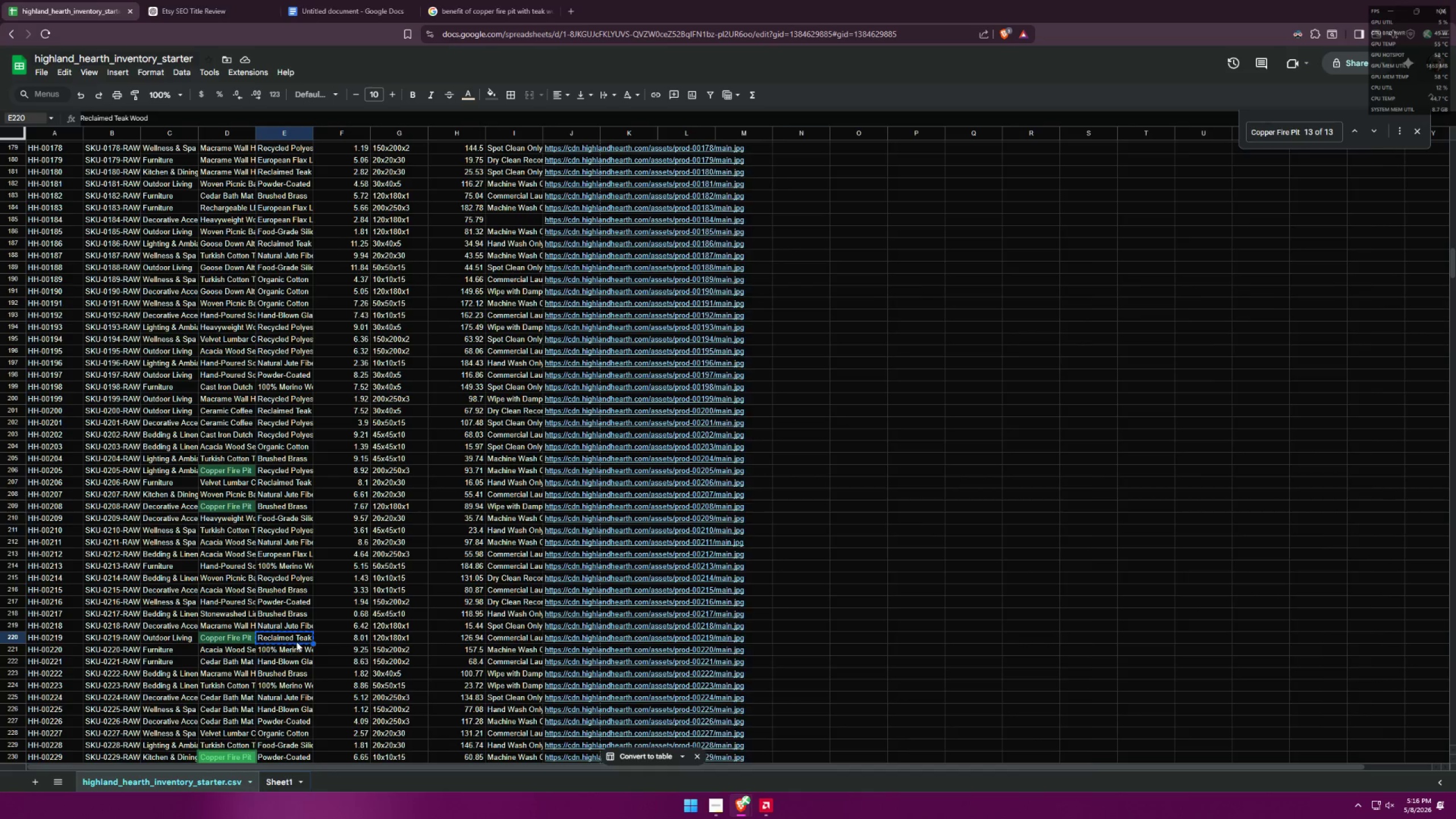 
key(Alt+Tab)
 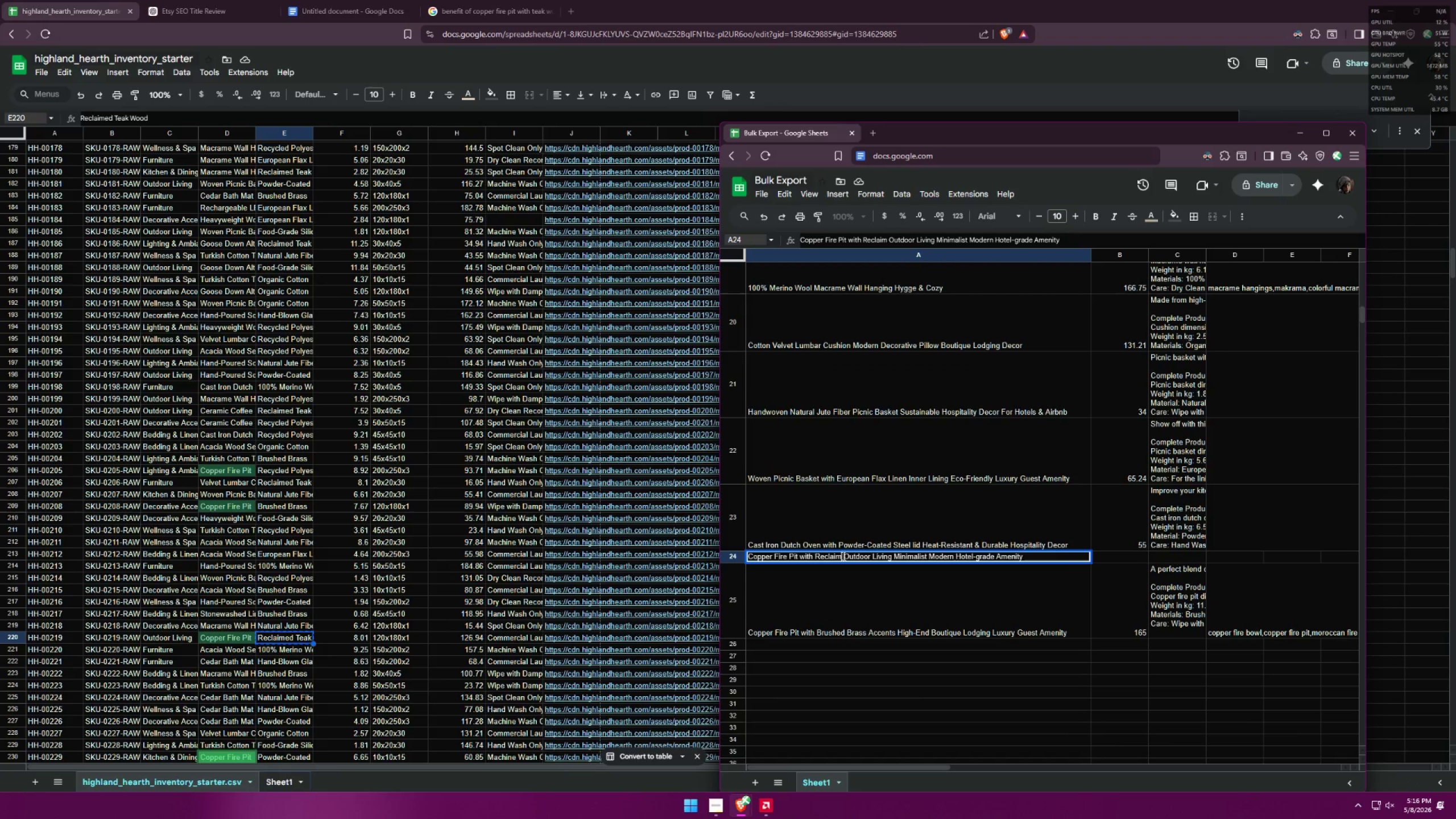 
left_click_drag(start_coordinate=[843, 556], to_coordinate=[814, 554])
 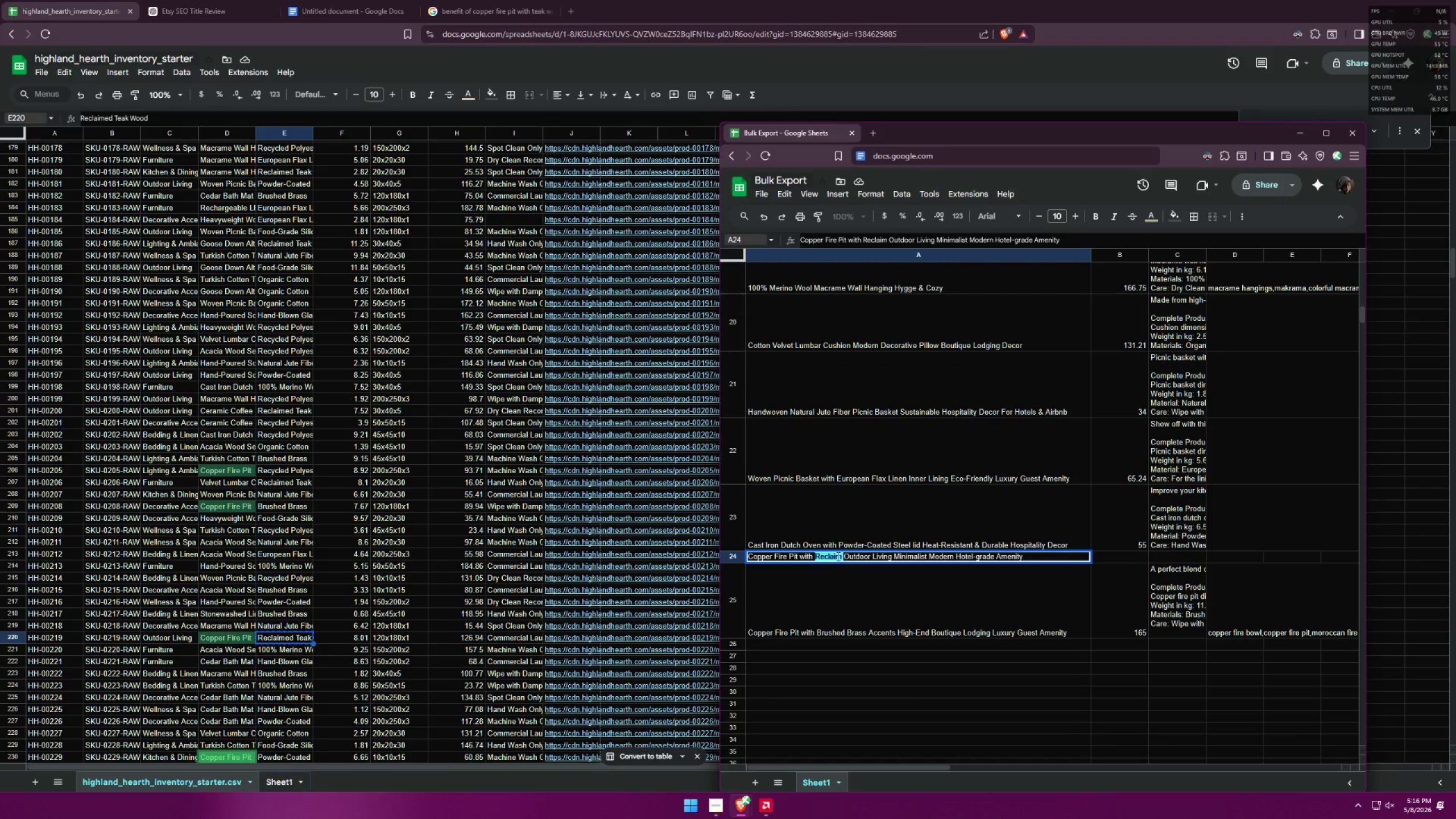 
key(Control+ControlLeft)
 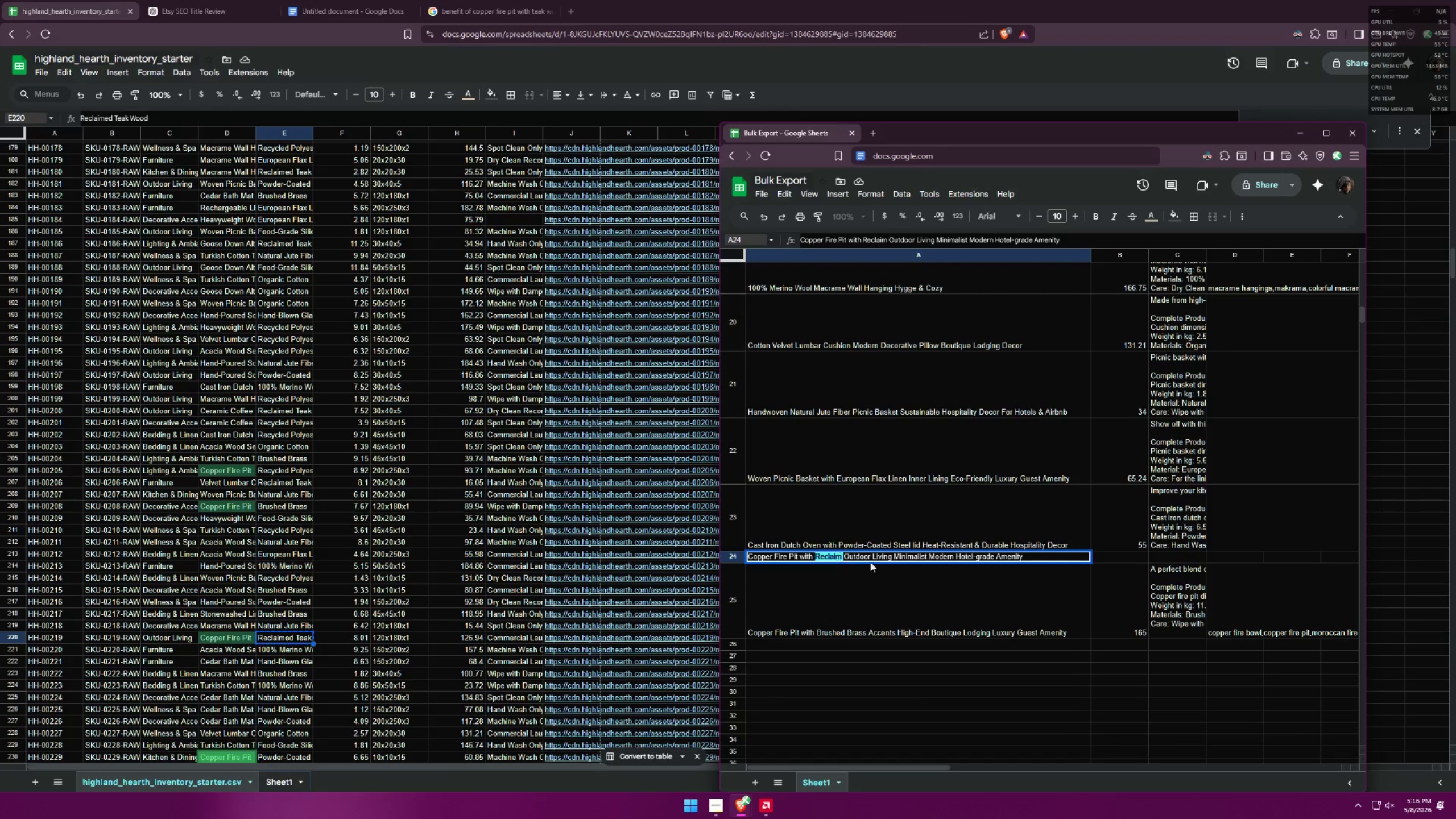 
key(Control+V)
 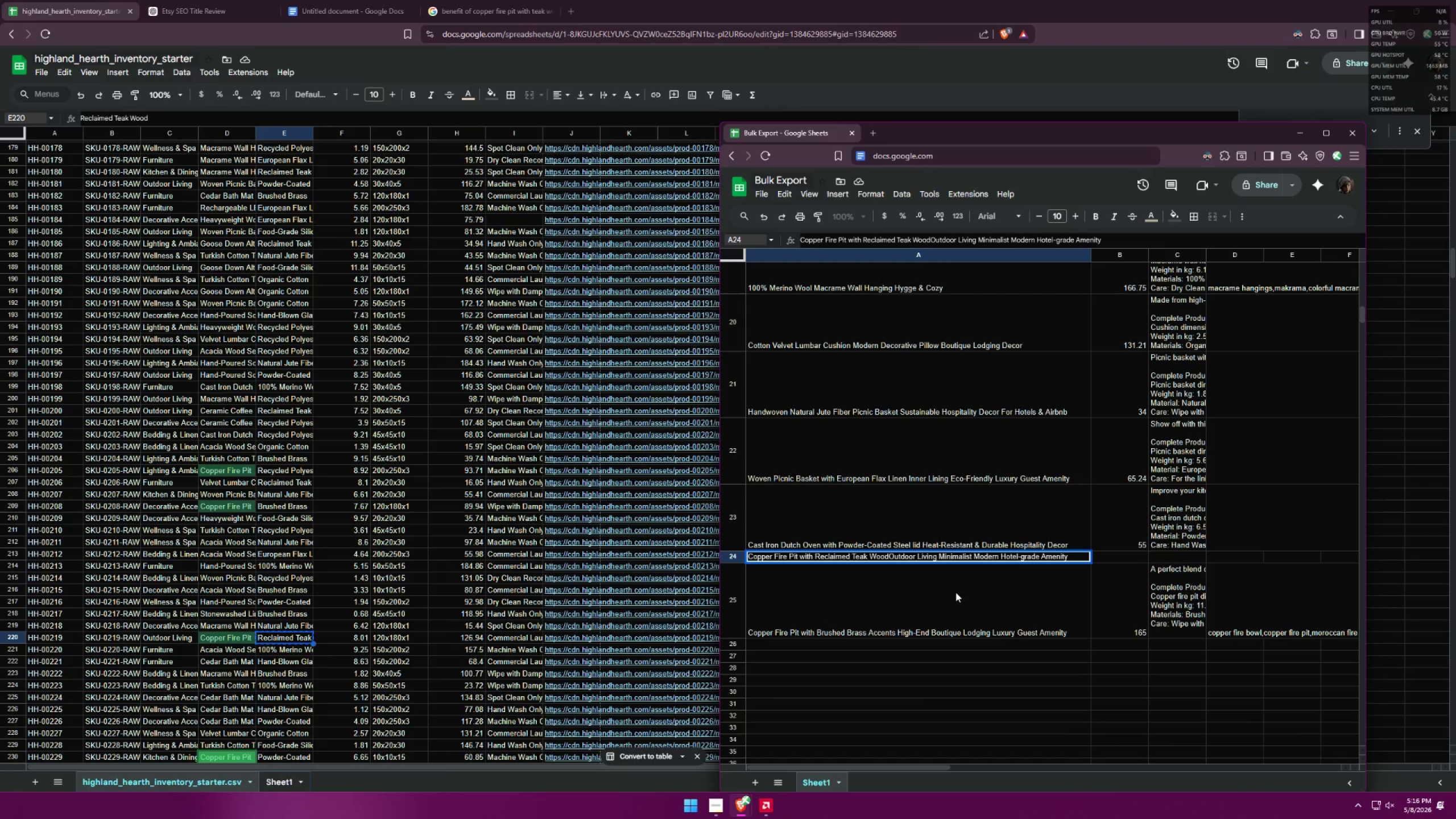 
type( Stand )
 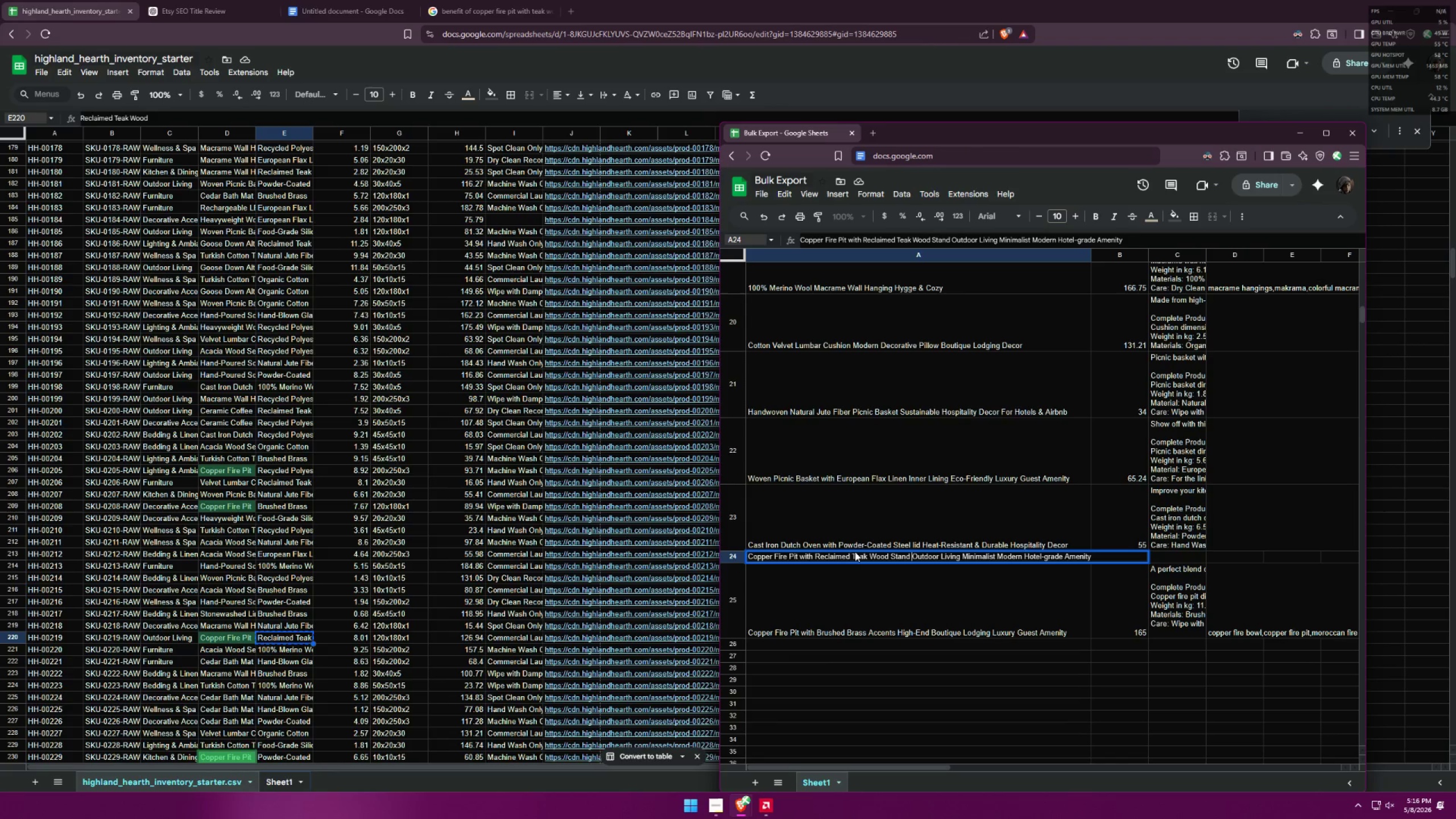 
left_click_drag(start_coordinate=[854, 557], to_coordinate=[817, 556])
 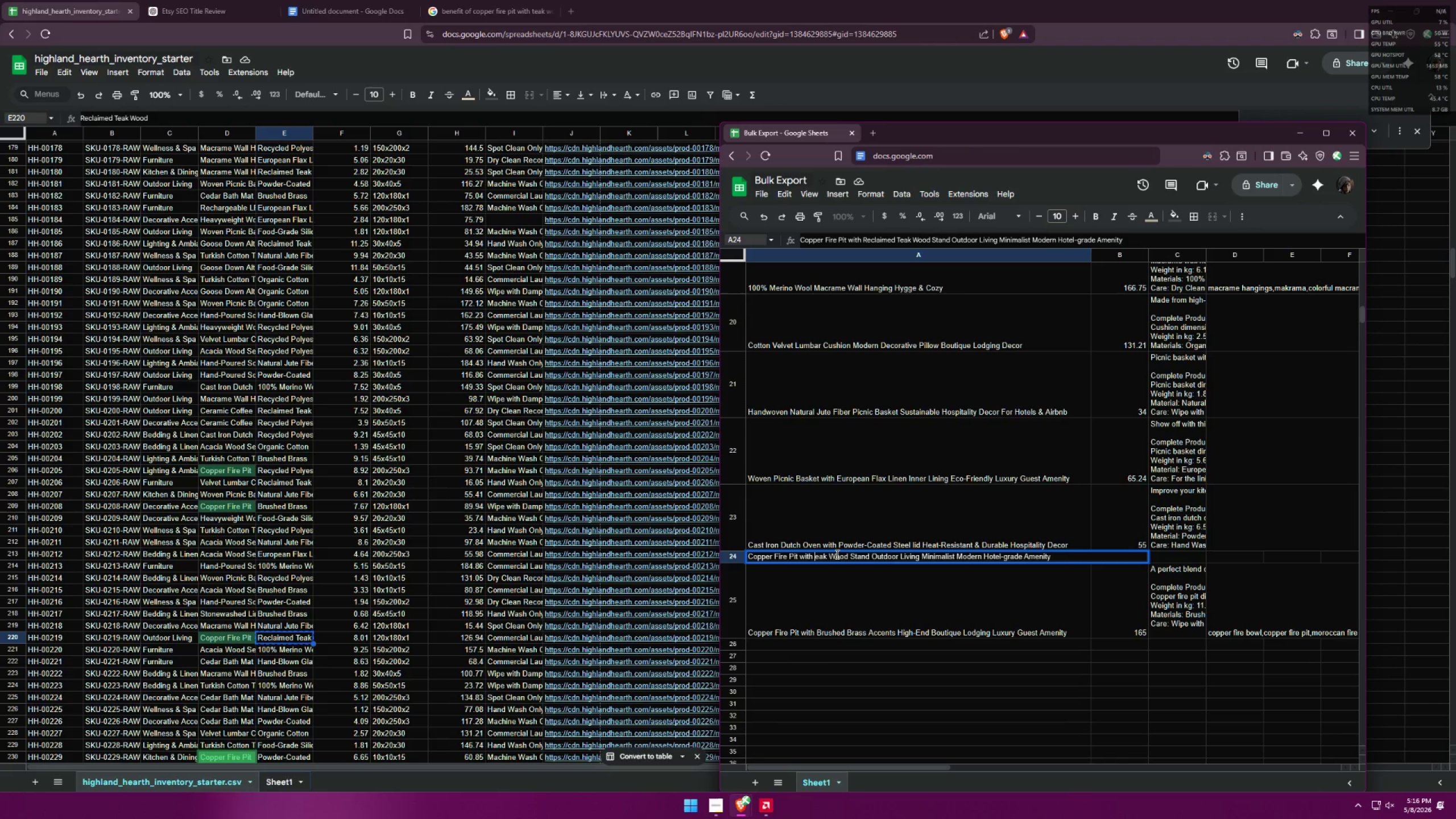 
key(Backspace)
 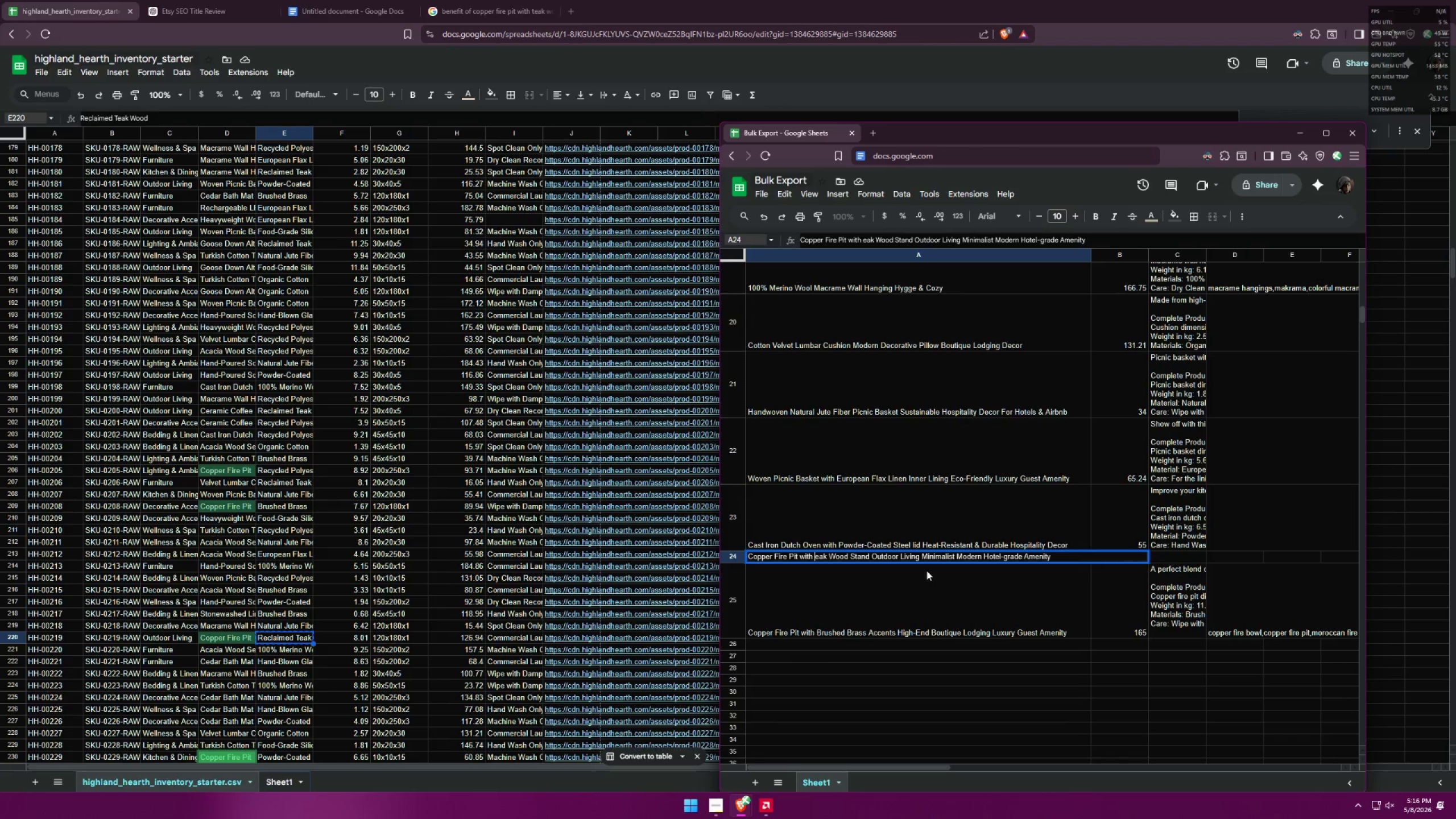 
key(Shift+T)
 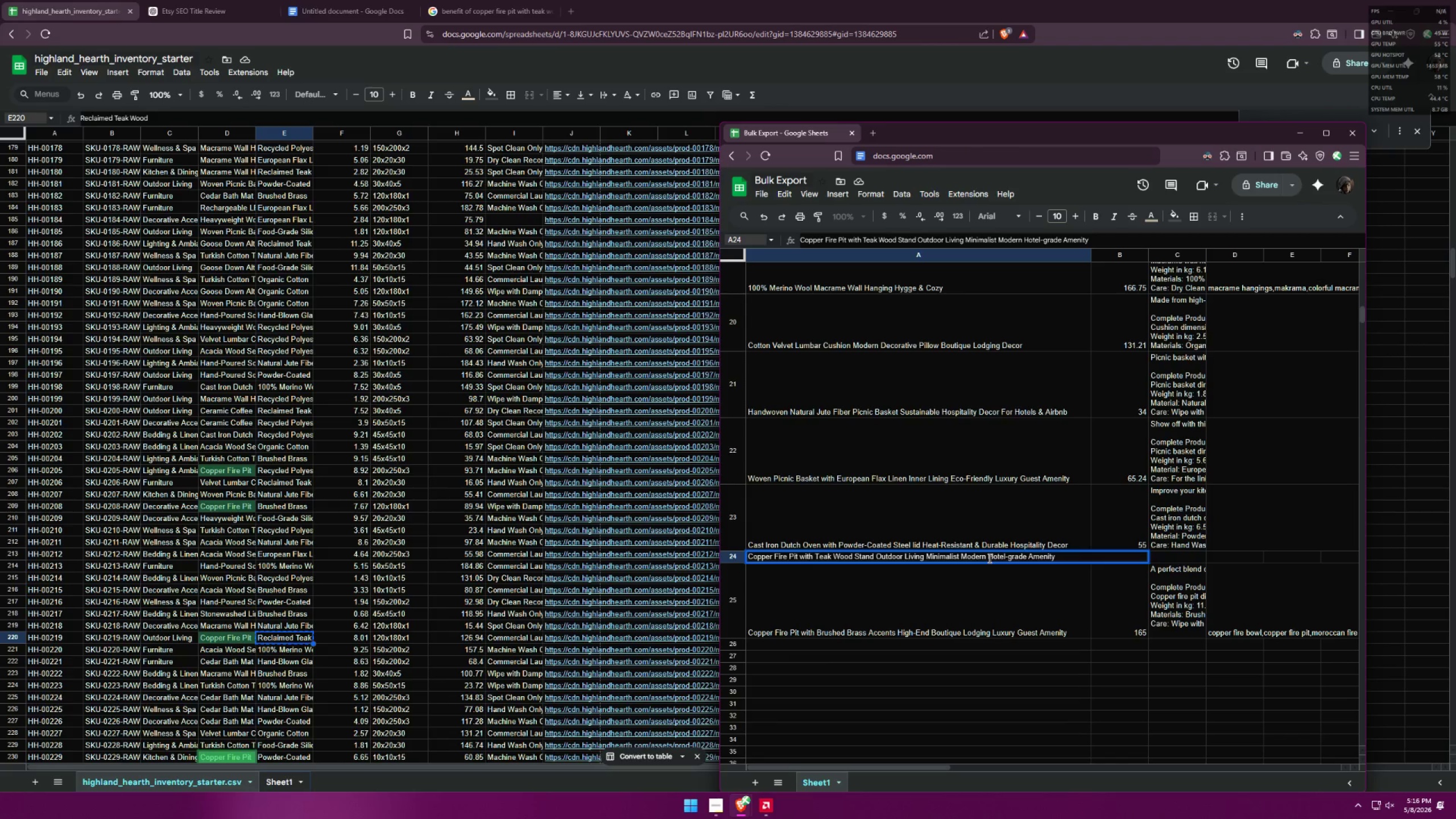 
wait(6.7)
 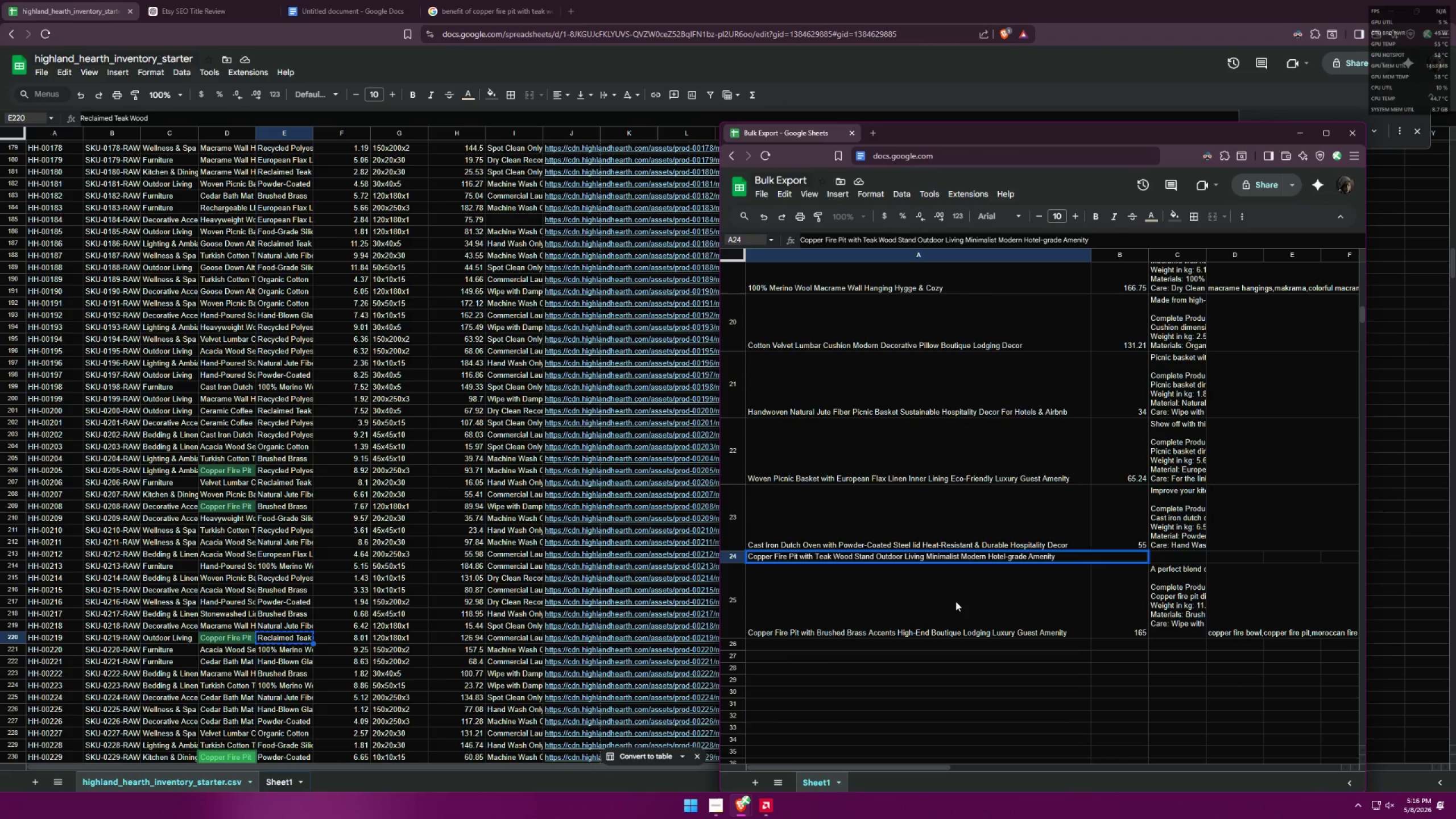 
left_click_drag(start_coordinate=[989, 556], to_coordinate=[1077, 549])
 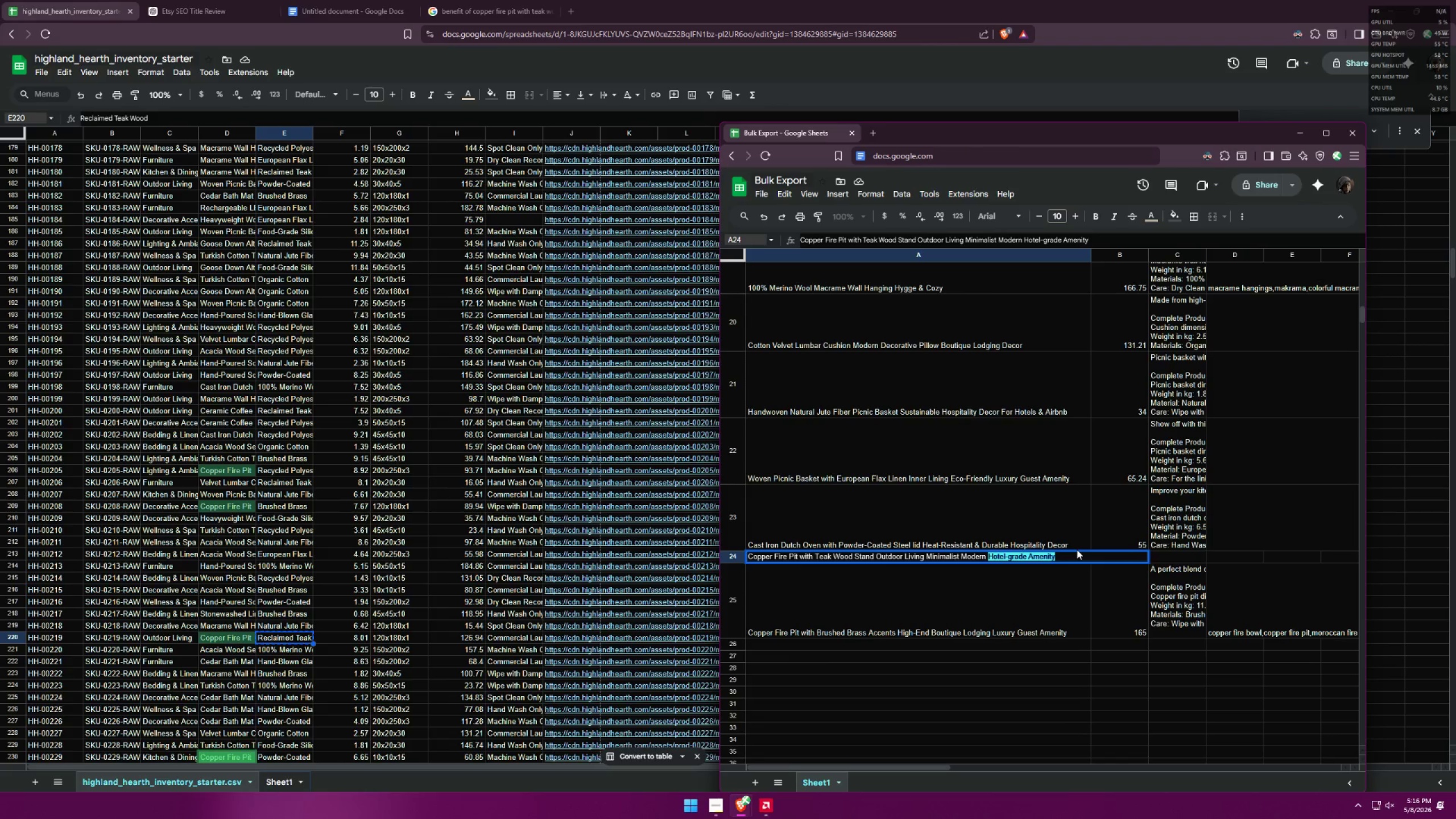 
key(Backspace)
 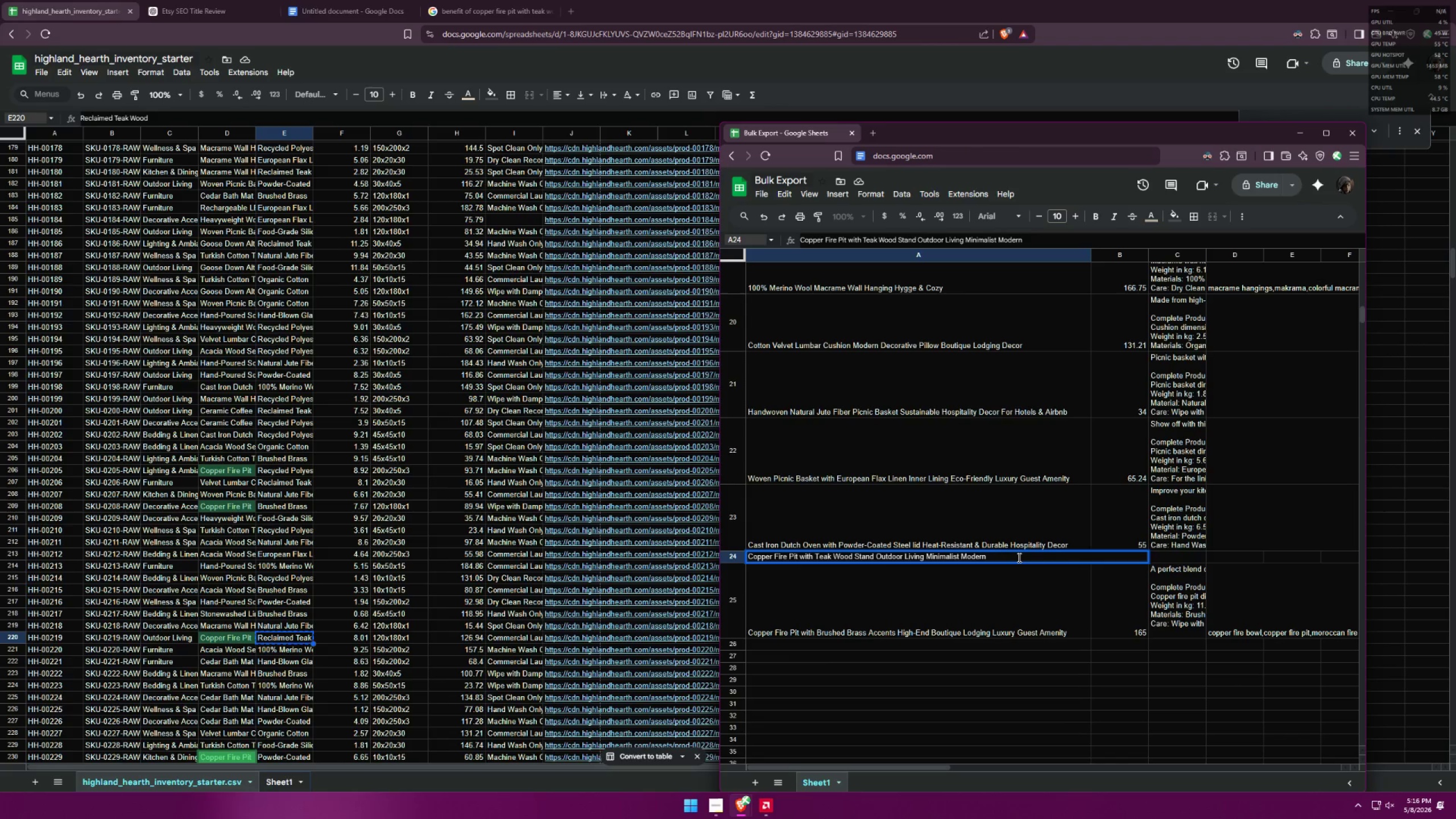 
wait(5.03)
 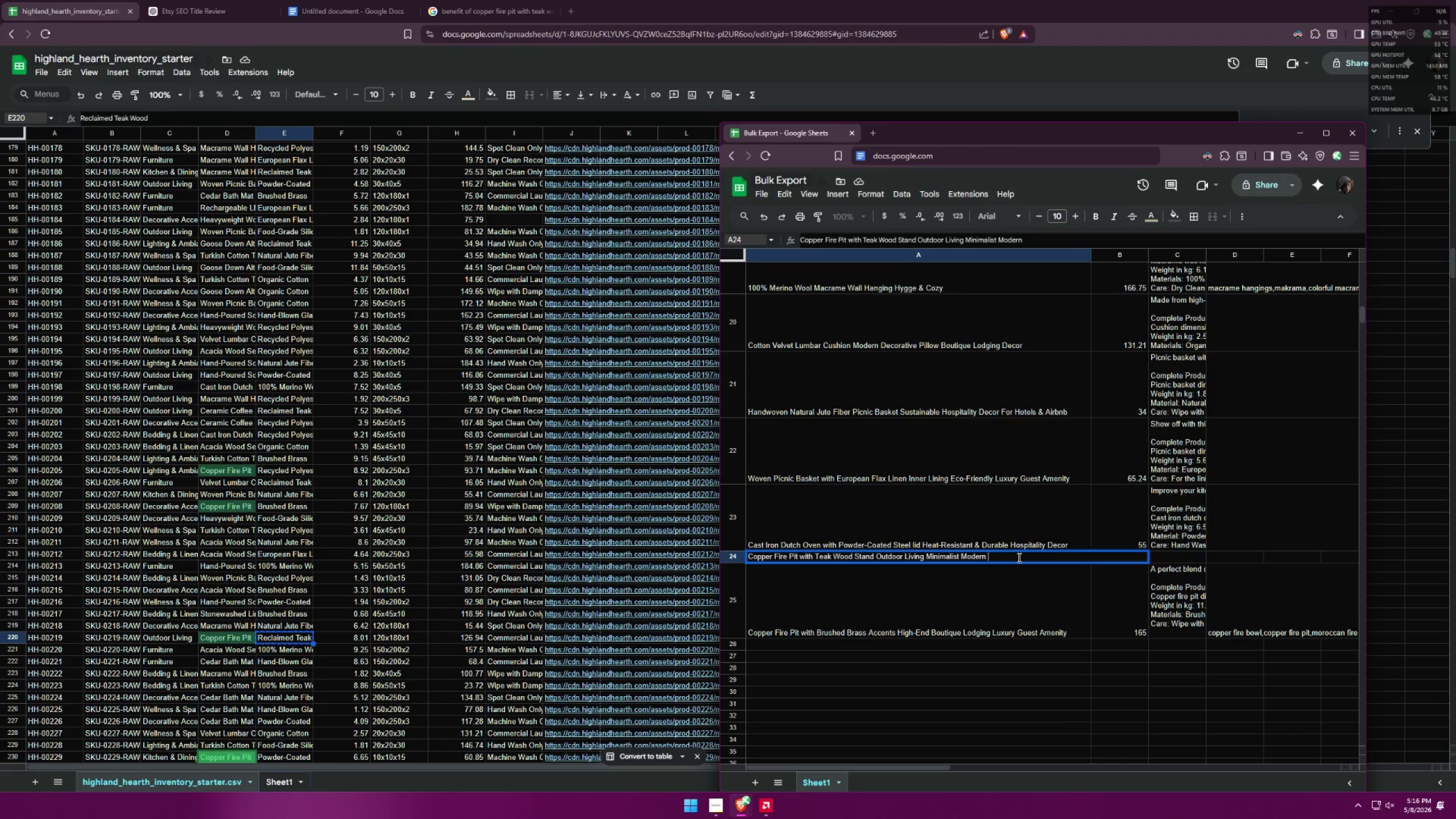 
left_click_drag(start_coordinate=[1018, 557], to_coordinate=[961, 557])
 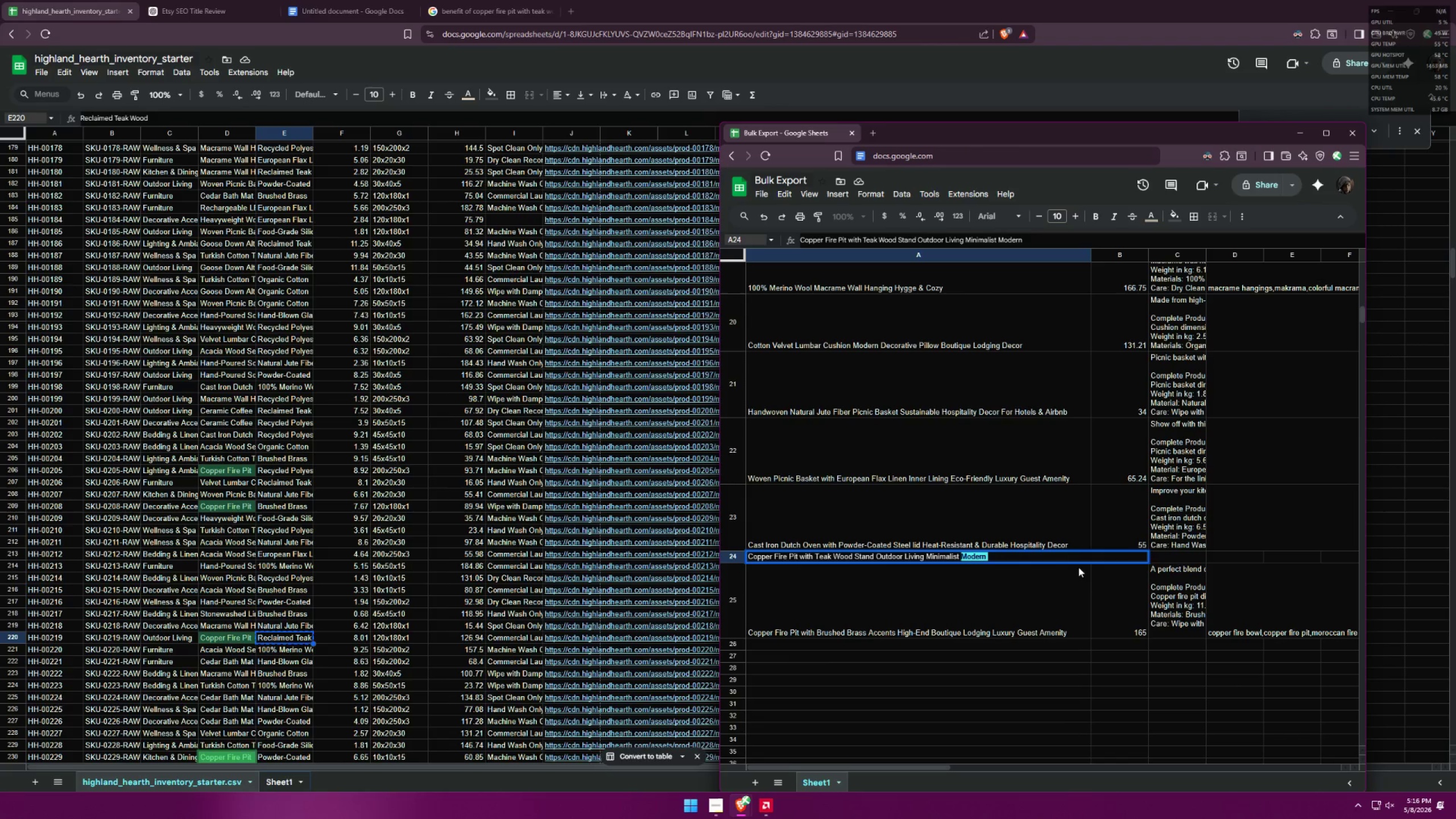 
type(Glamping)
 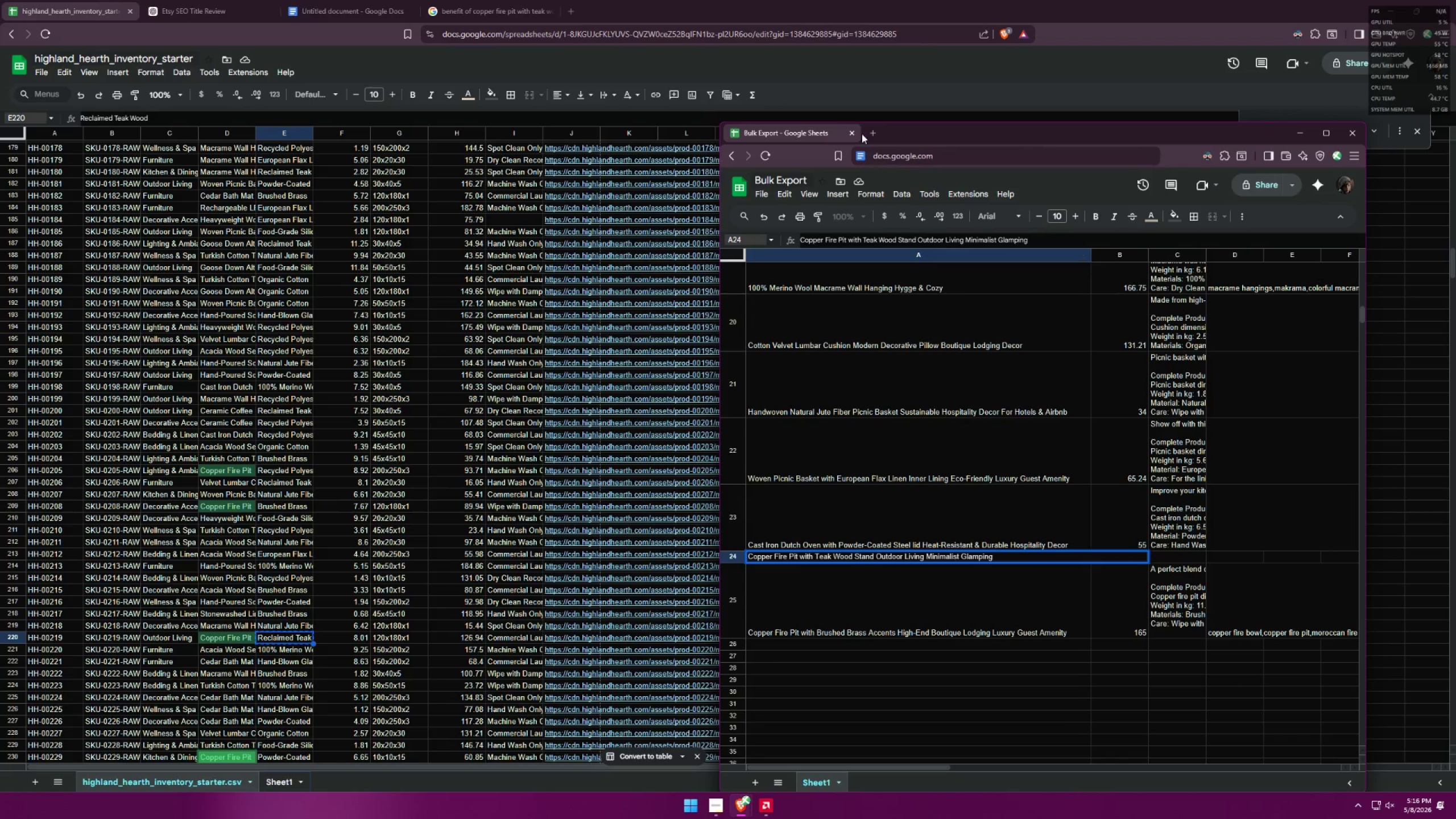 
left_click([870, 133])
 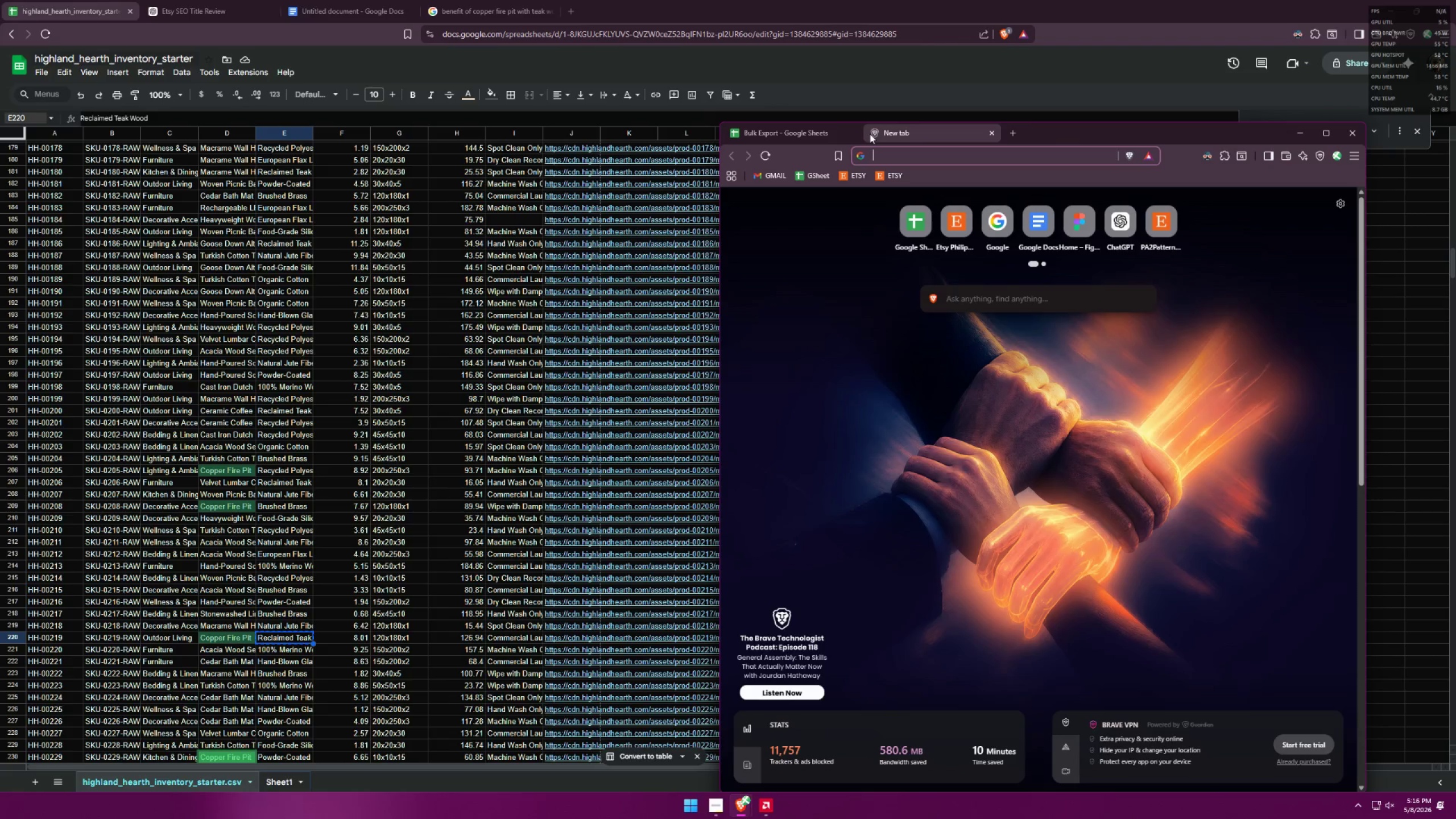 
type(glamping decor)
 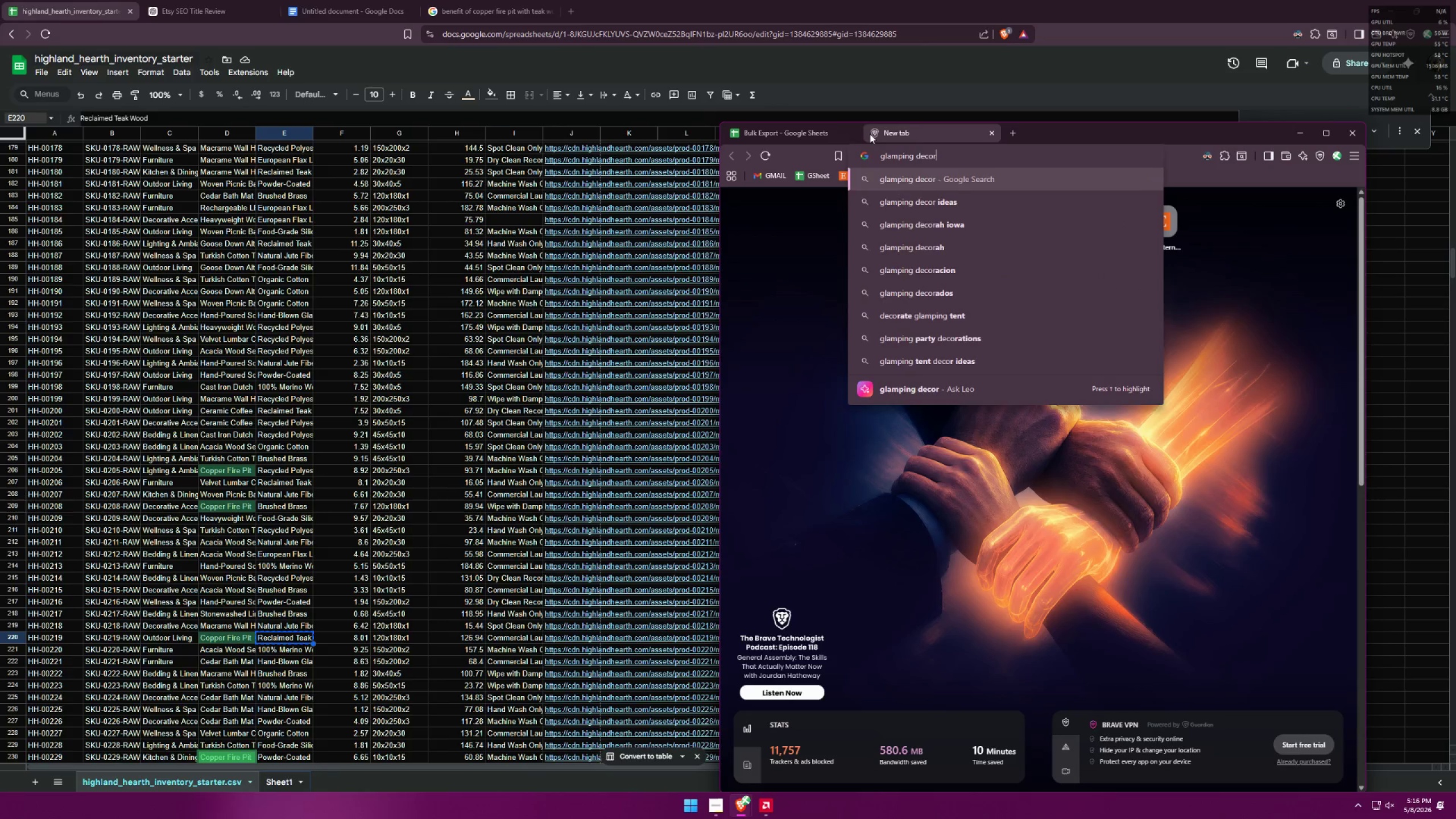 
key(Enter)
 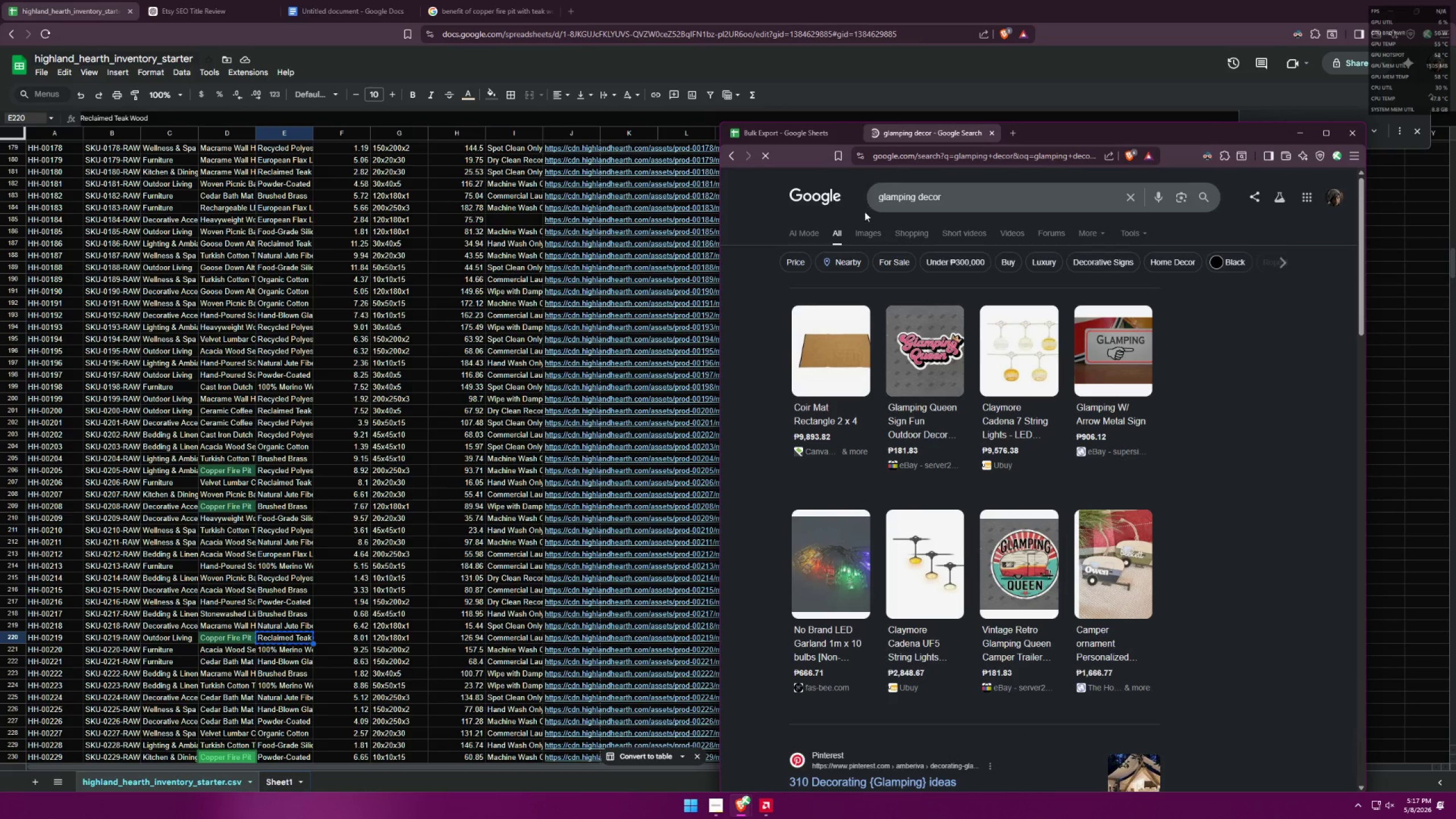 
scroll: coordinate [1017, 430], scroll_direction: down, amount: 2.0
 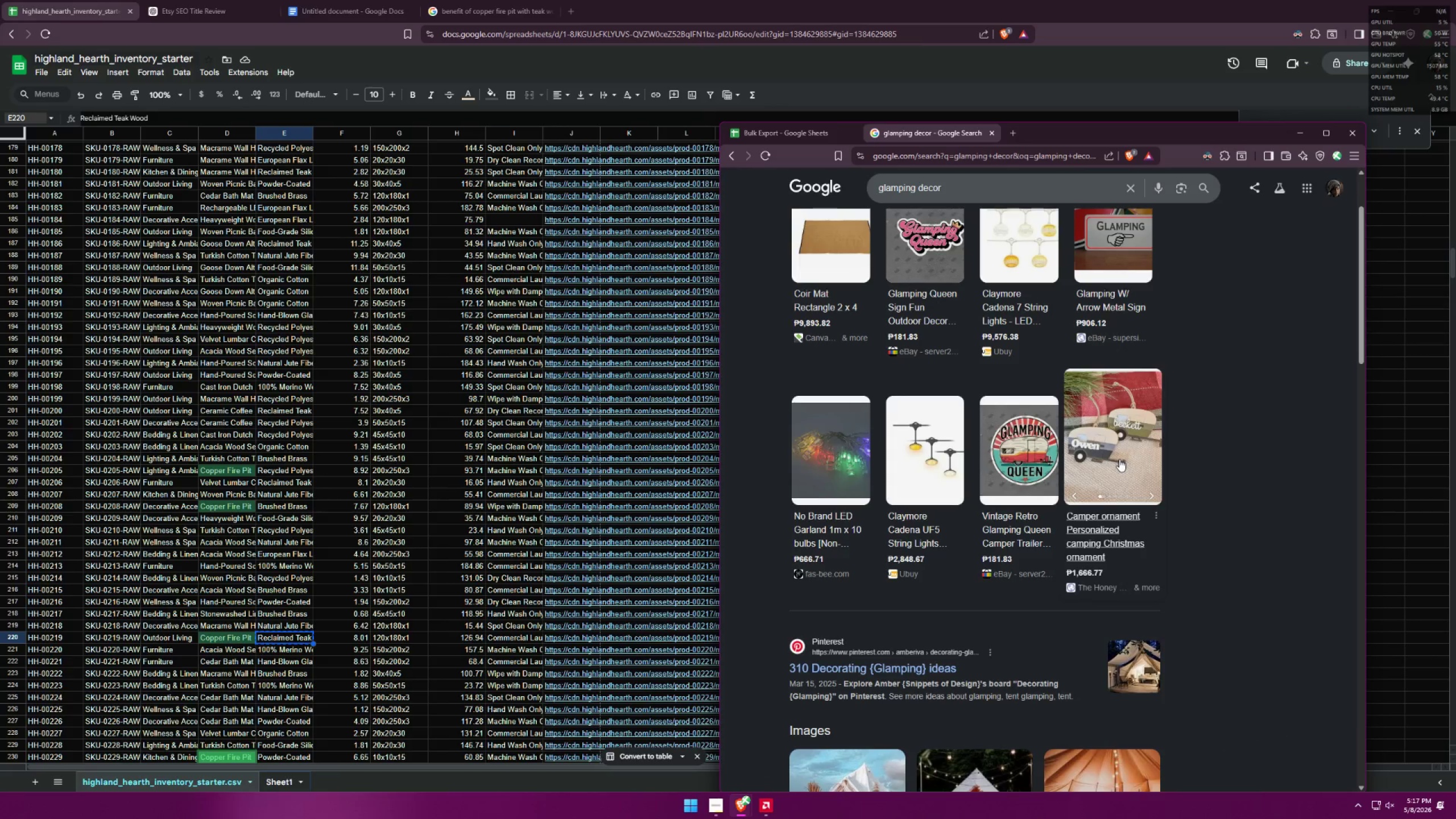 
scroll: coordinate [1331, 526], scroll_direction: up, amount: 7.0
 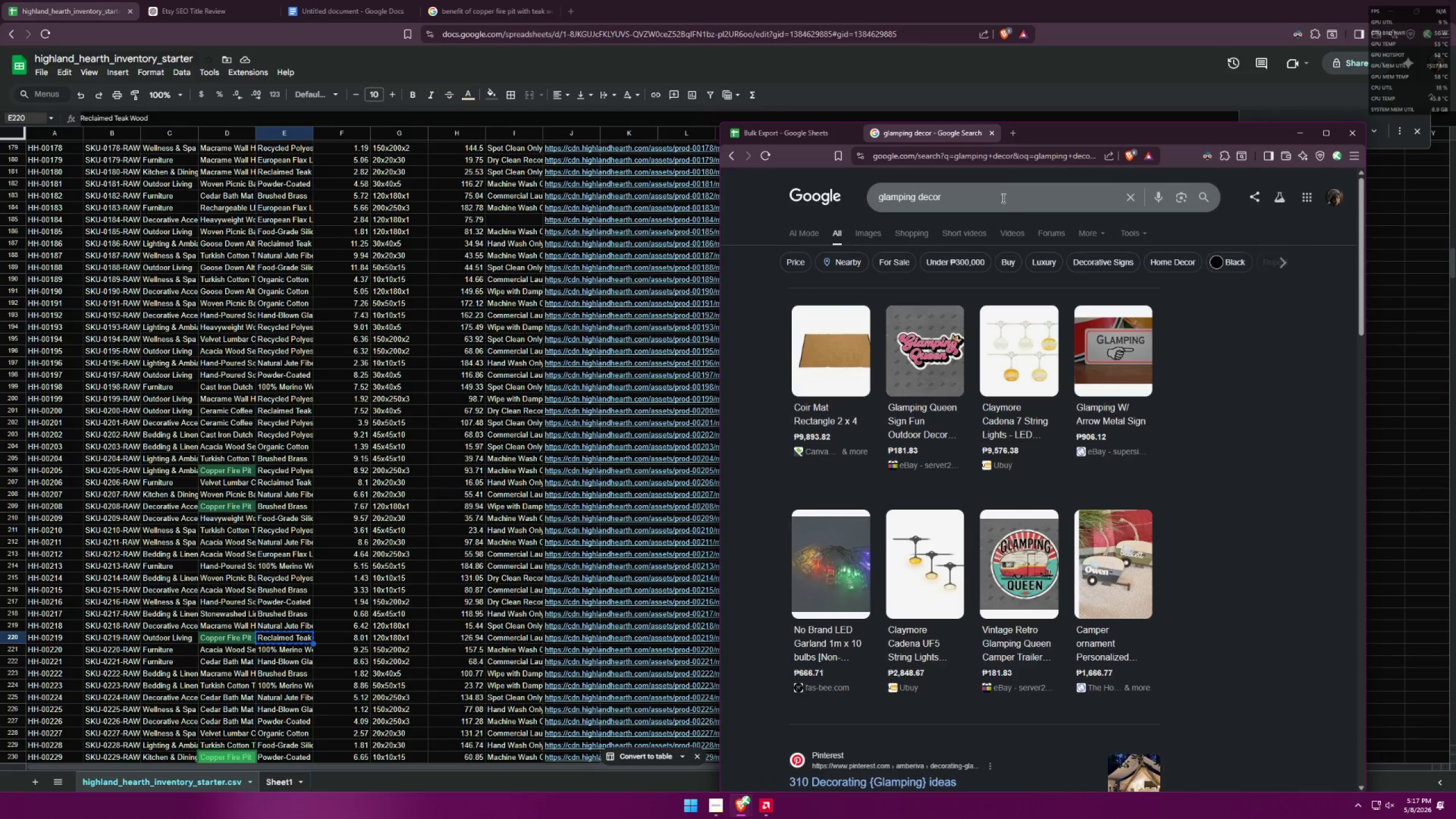 
left_click([999, 193])
 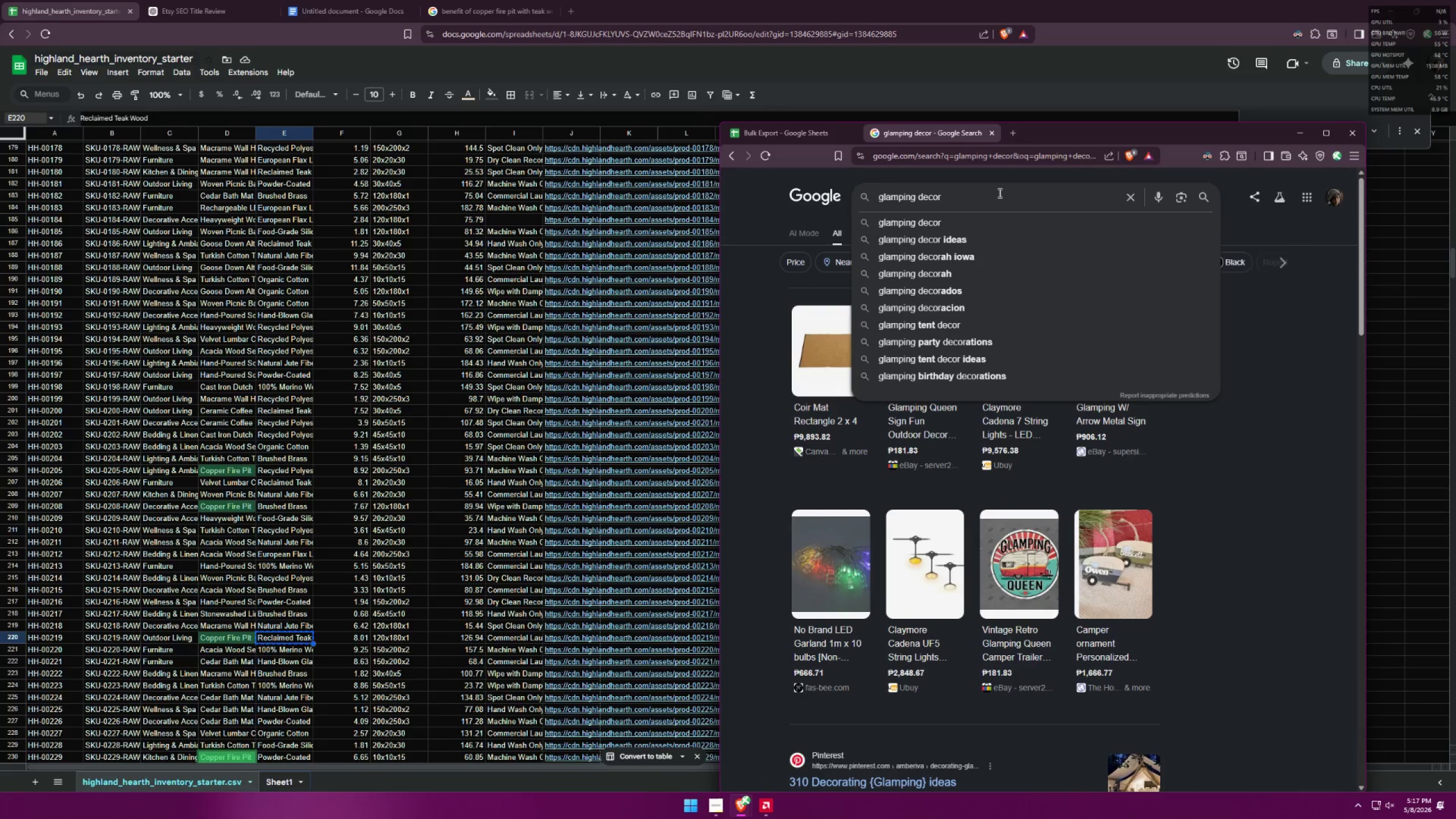 
type( is it a correct term)
 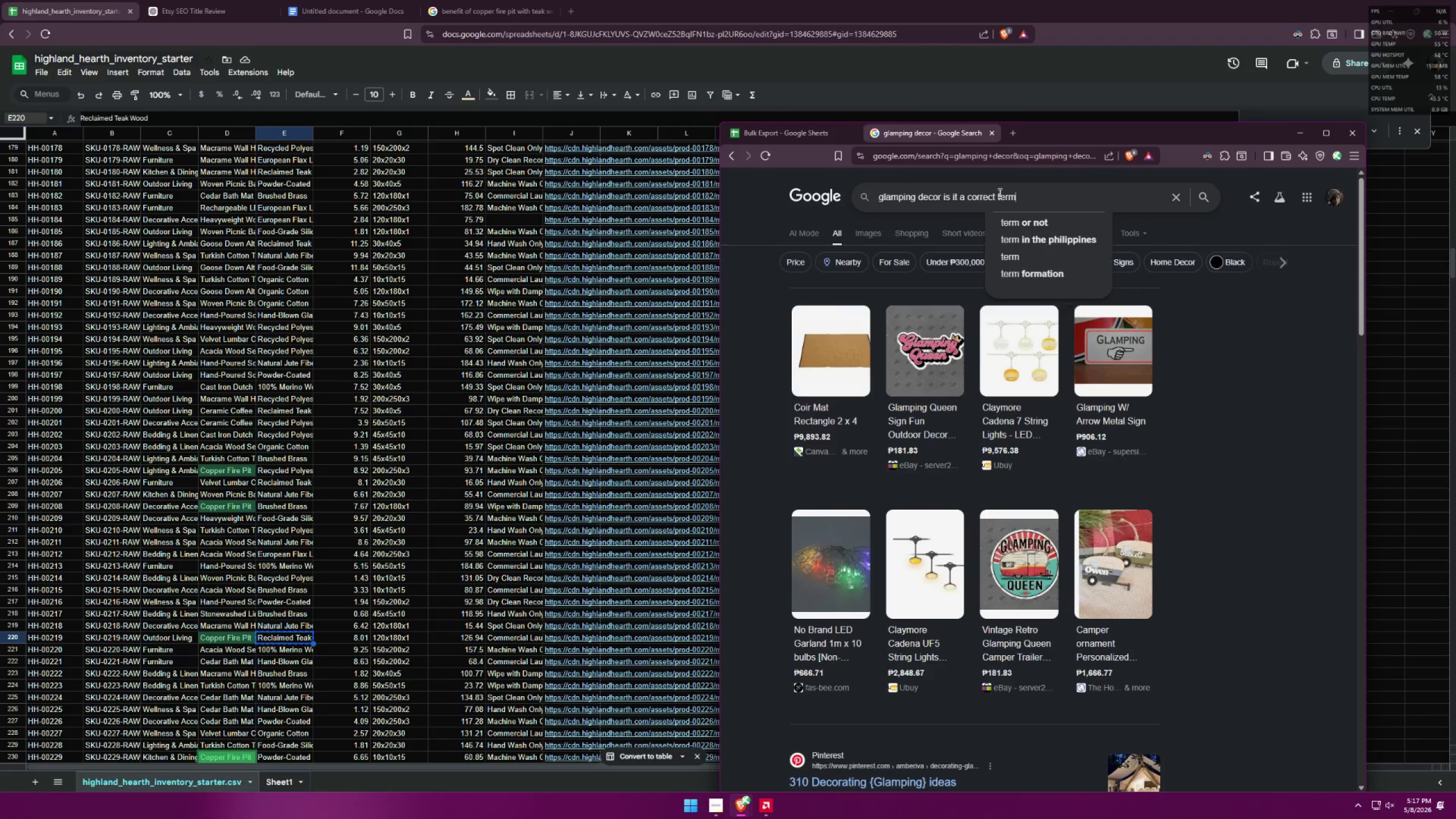 
key(Enter)
 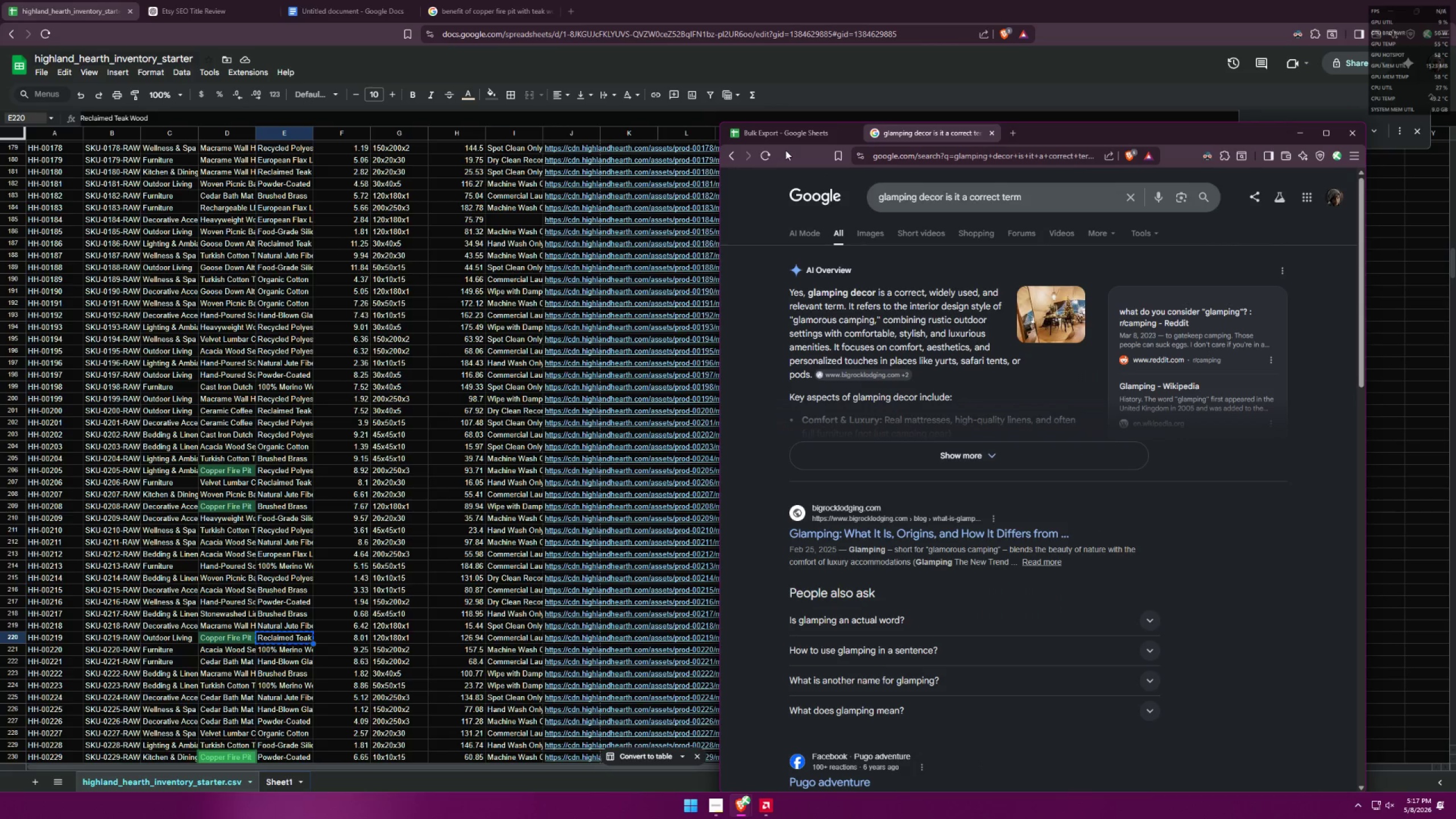 
left_click([787, 131])
 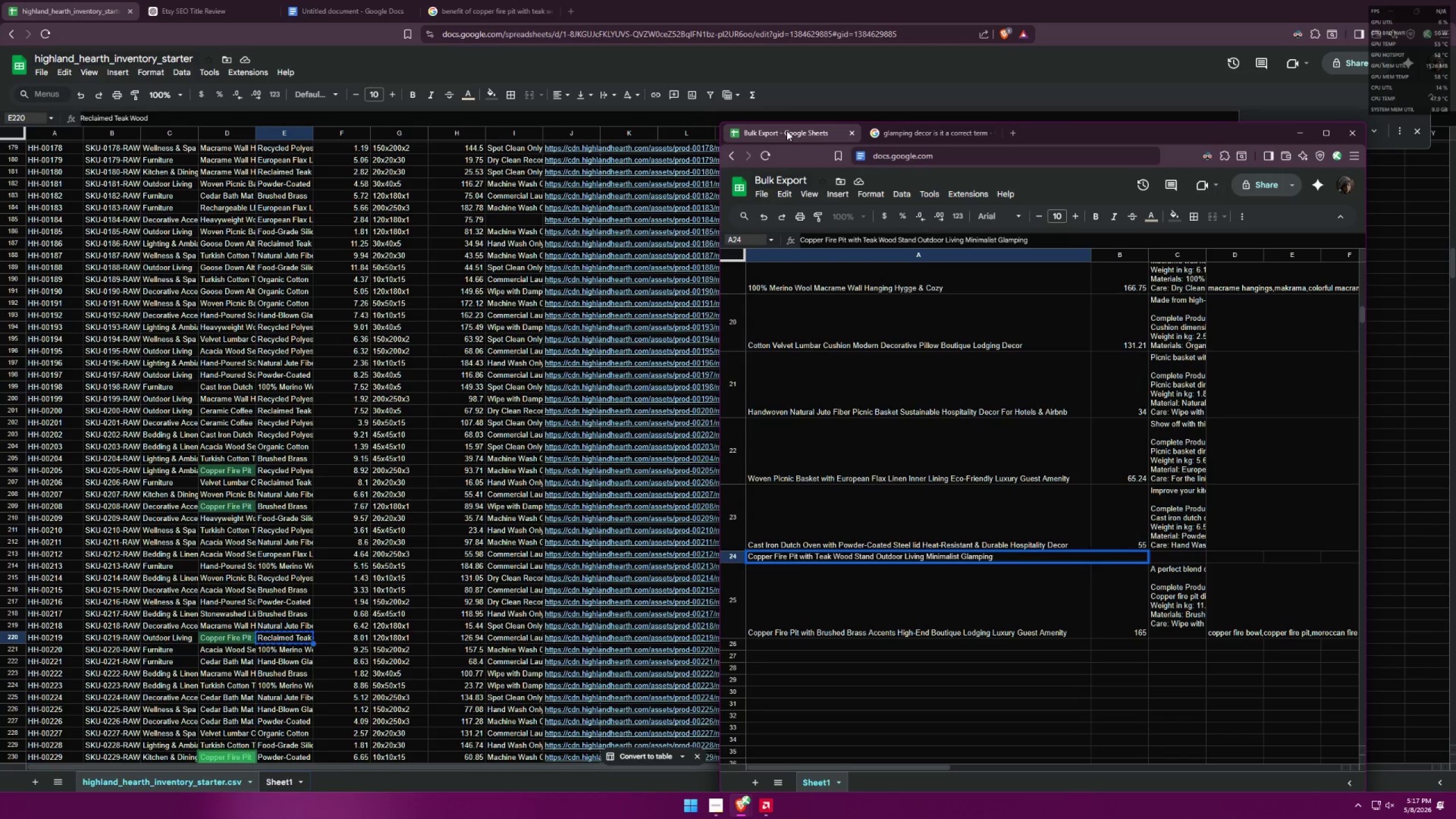 
type( Decor)
 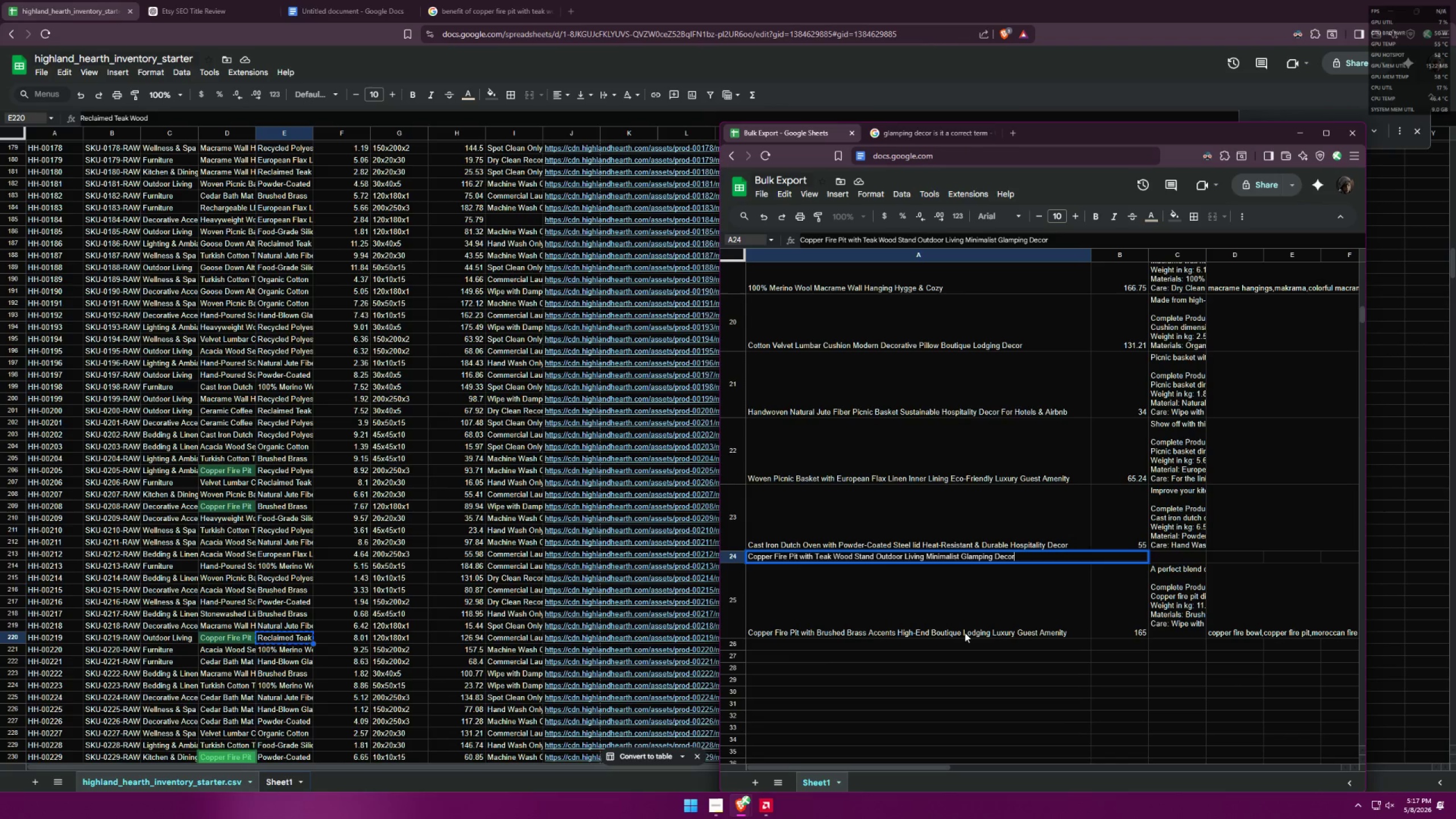 
double_click([965, 632])
 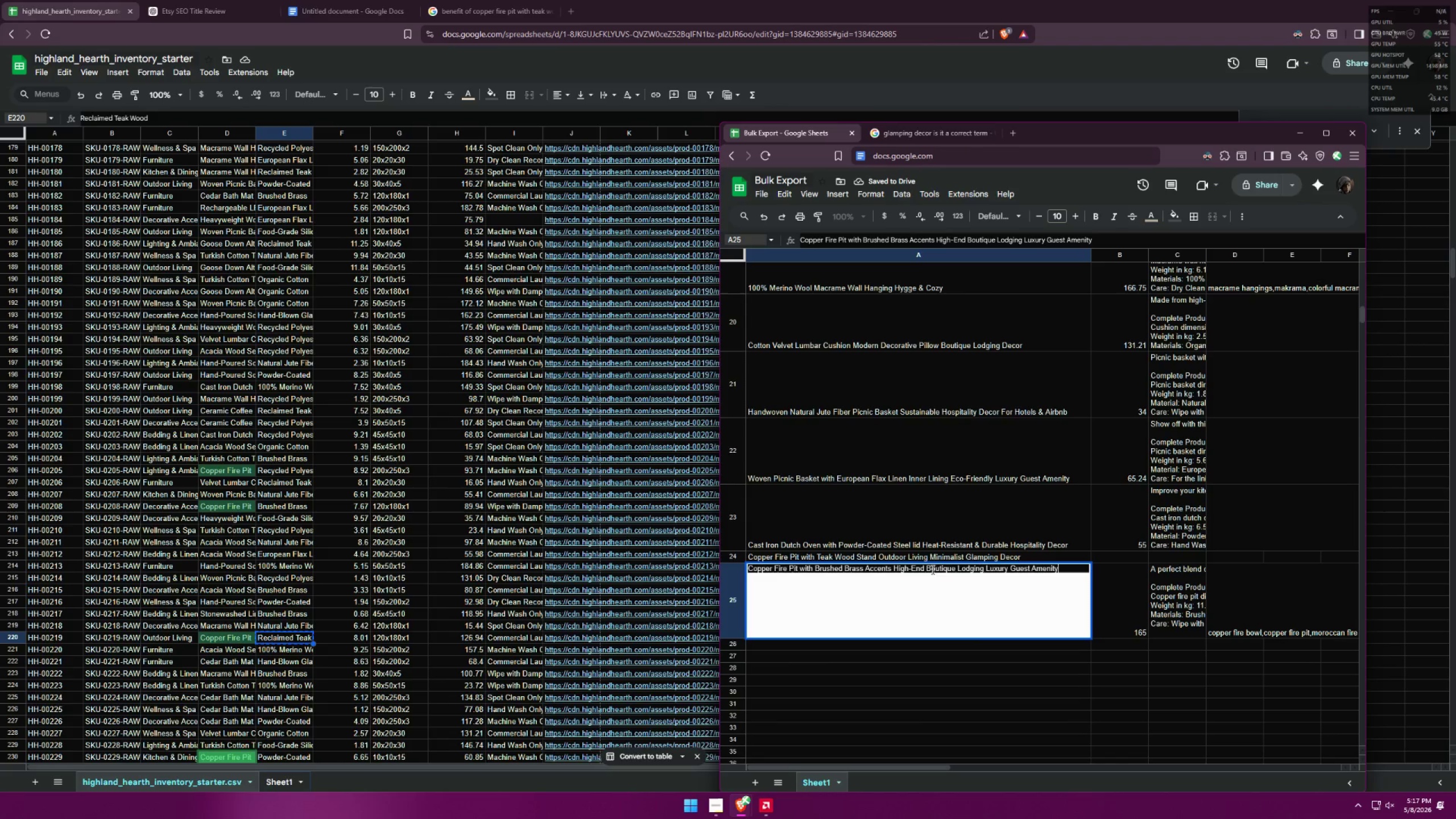 
left_click_drag(start_coordinate=[925, 571], to_coordinate=[993, 569])
 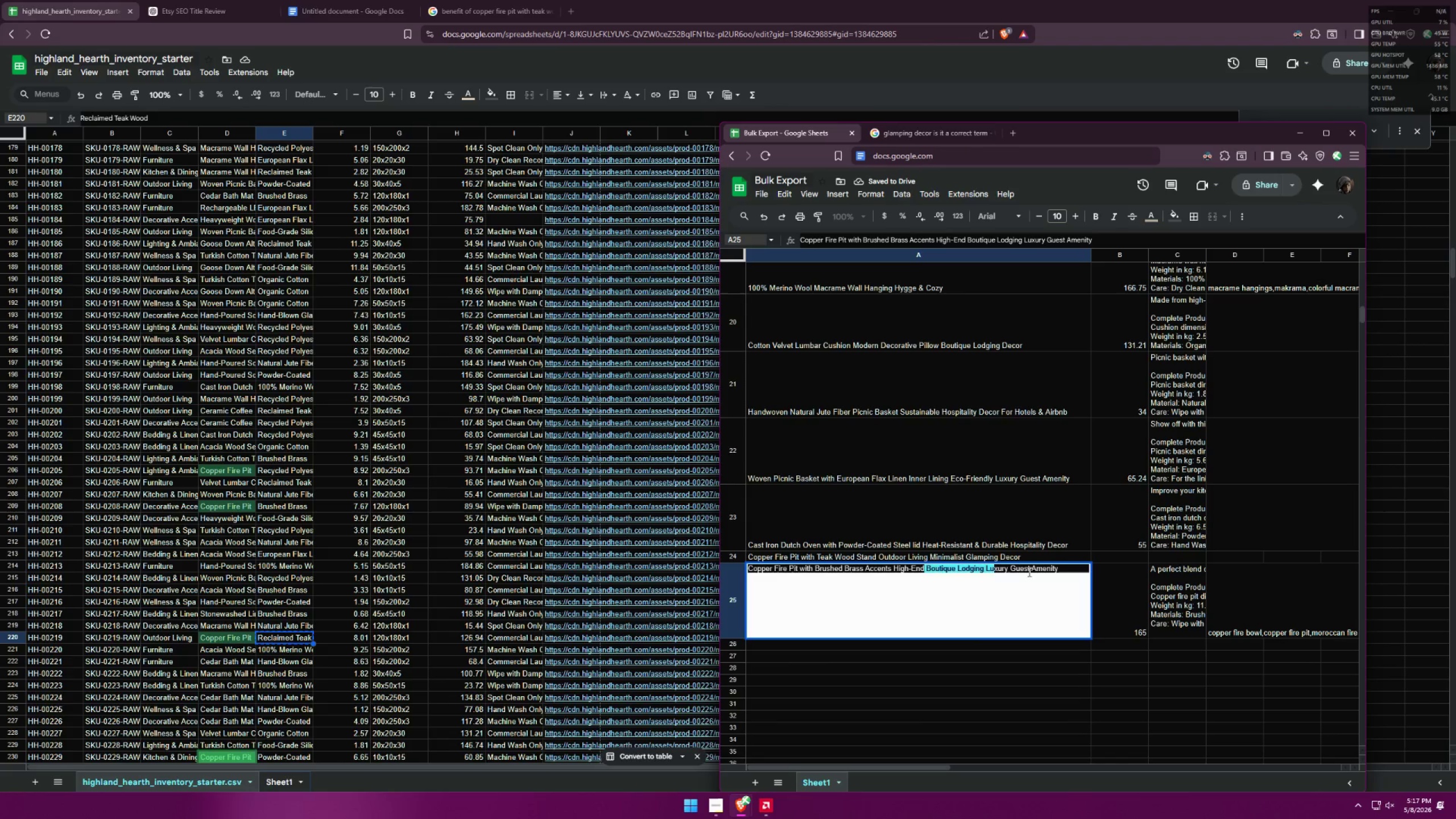 
left_click([1028, 572])
 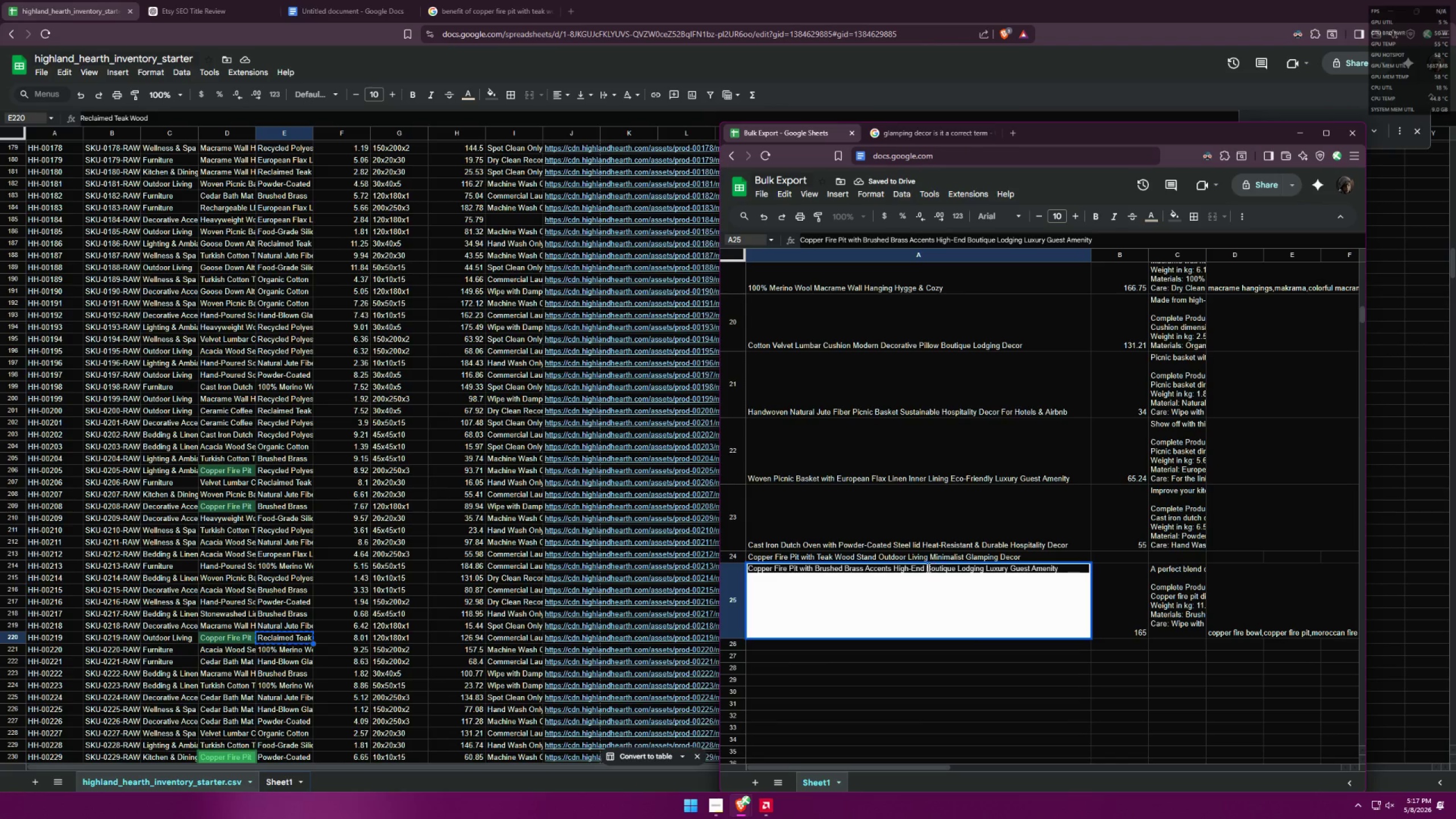 
left_click_drag(start_coordinate=[926, 568], to_coordinate=[1065, 572])
 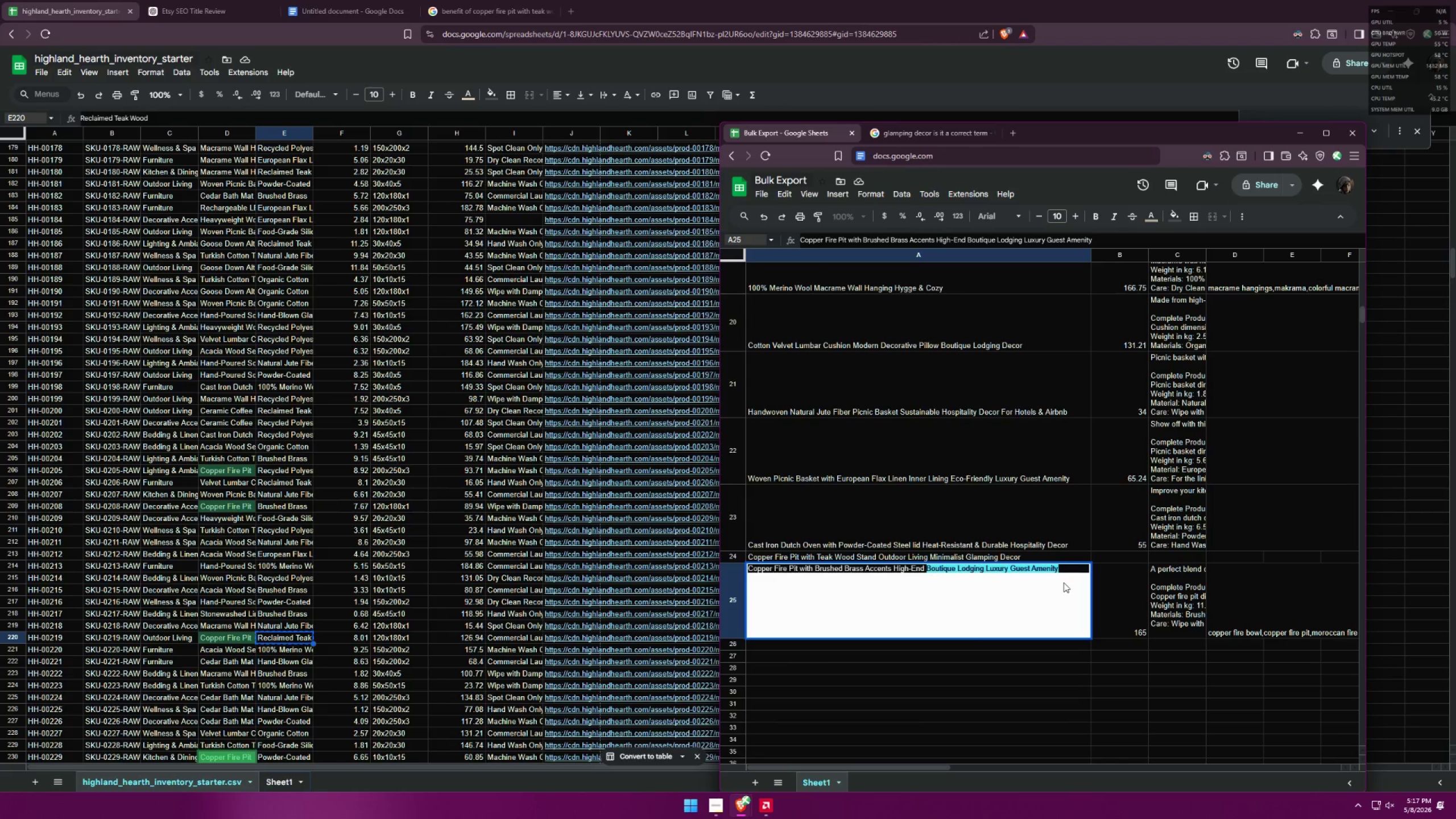 
key(Backspace)
type(Glamping Decor)
 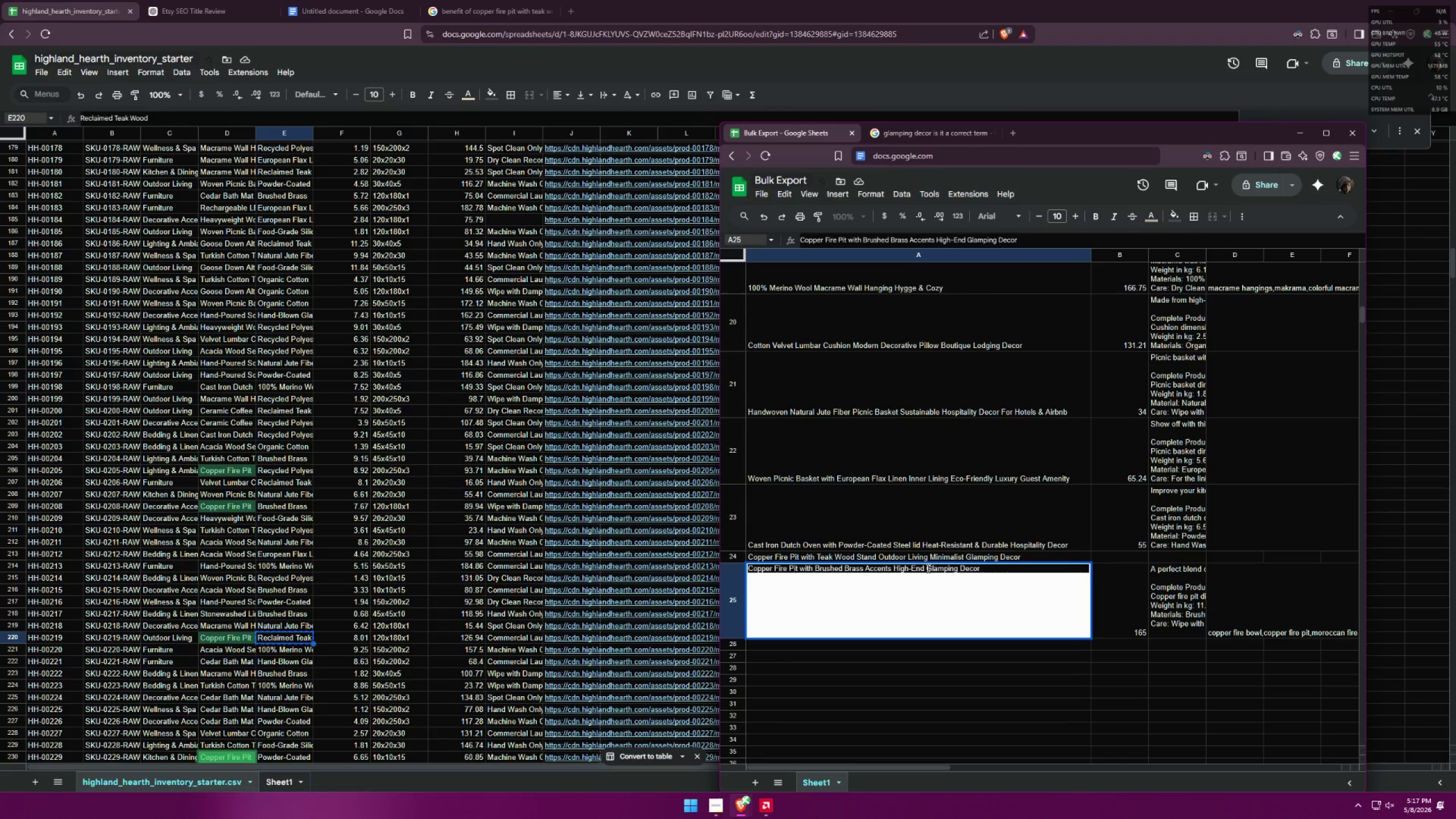 
key(Shift+ShiftLeft)
 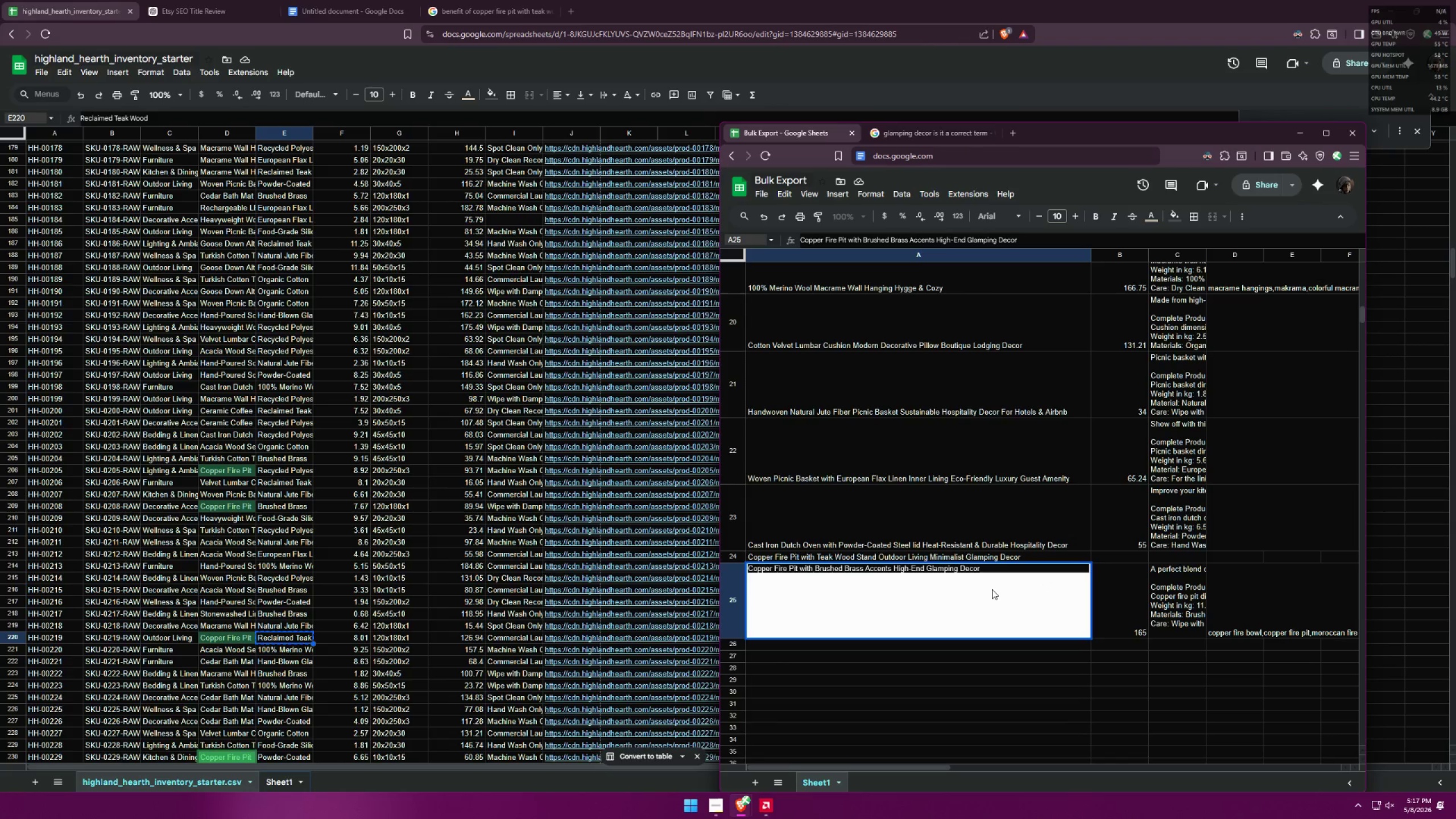 
key(Shift+O)
 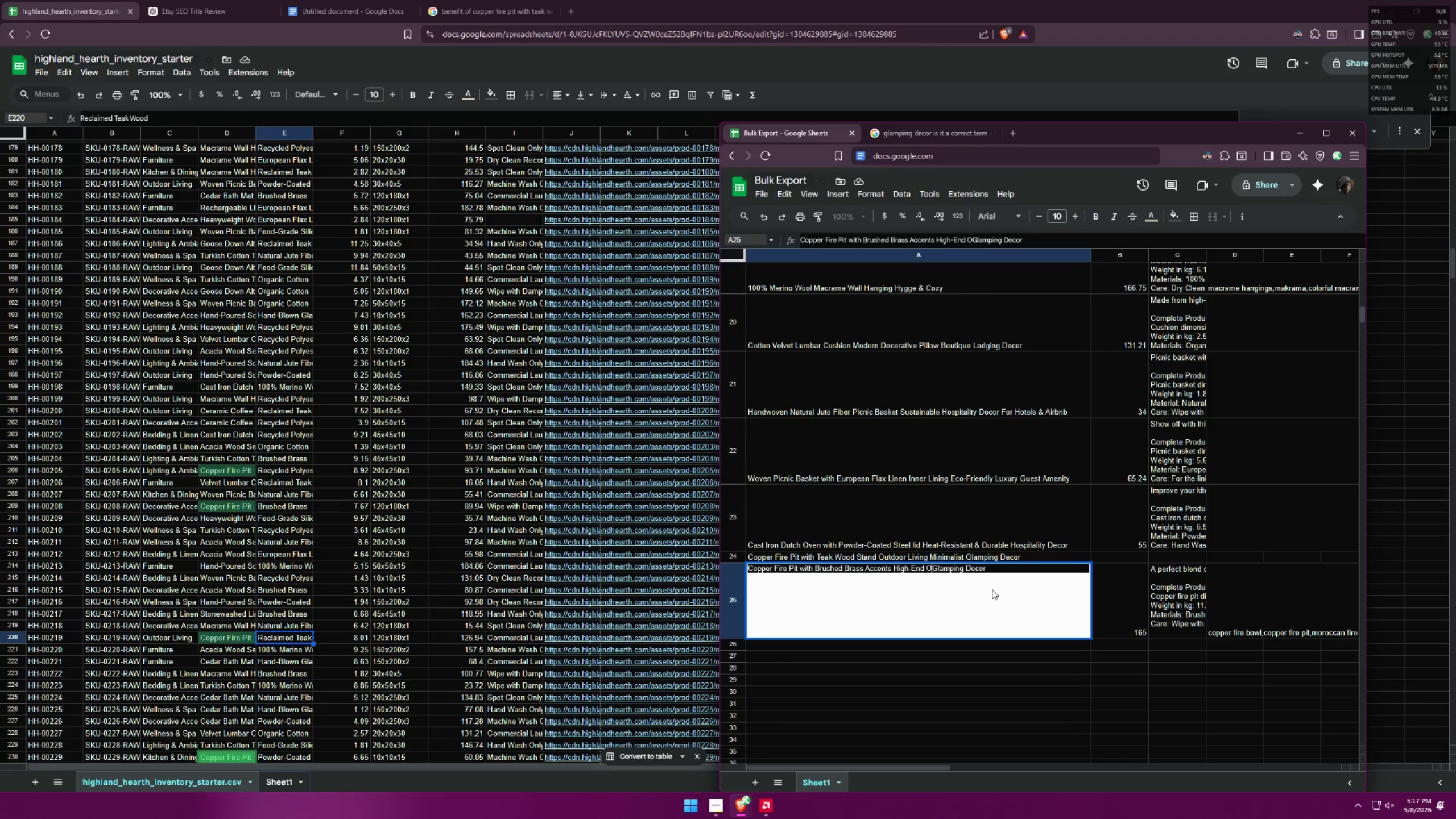 
key(Backspace)
 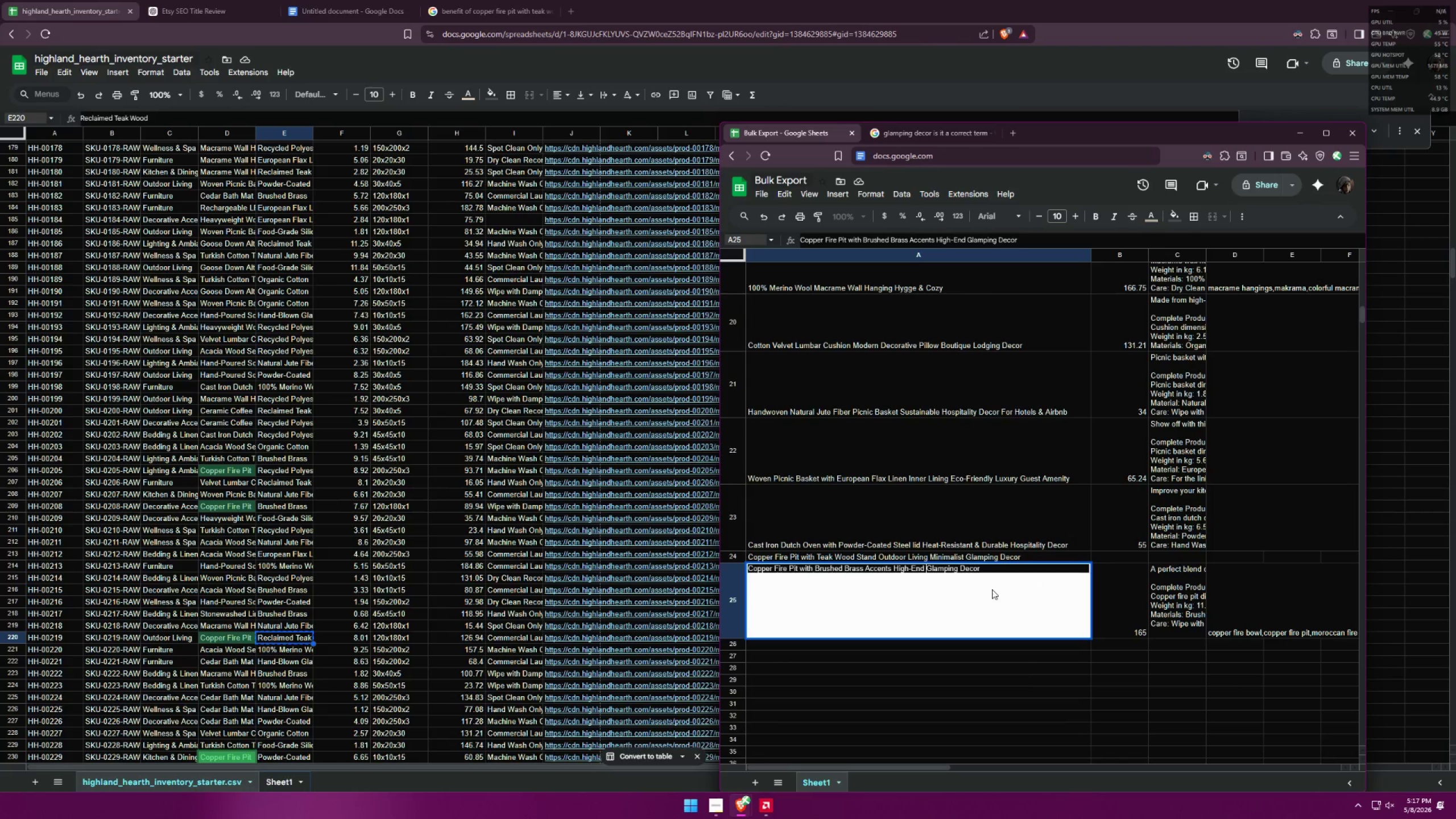 
left_click([1026, 683])
 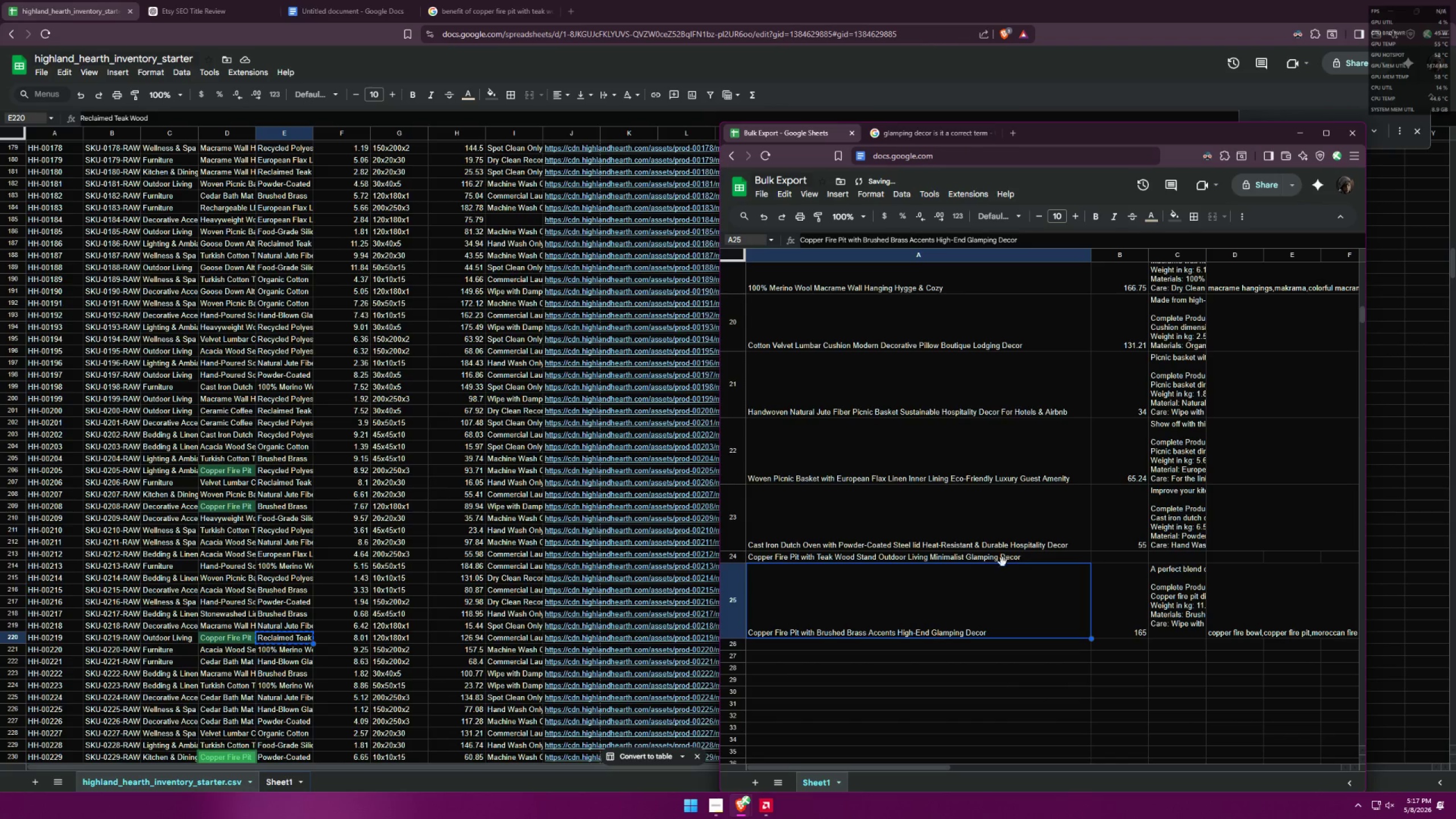 
double_click([985, 620])
 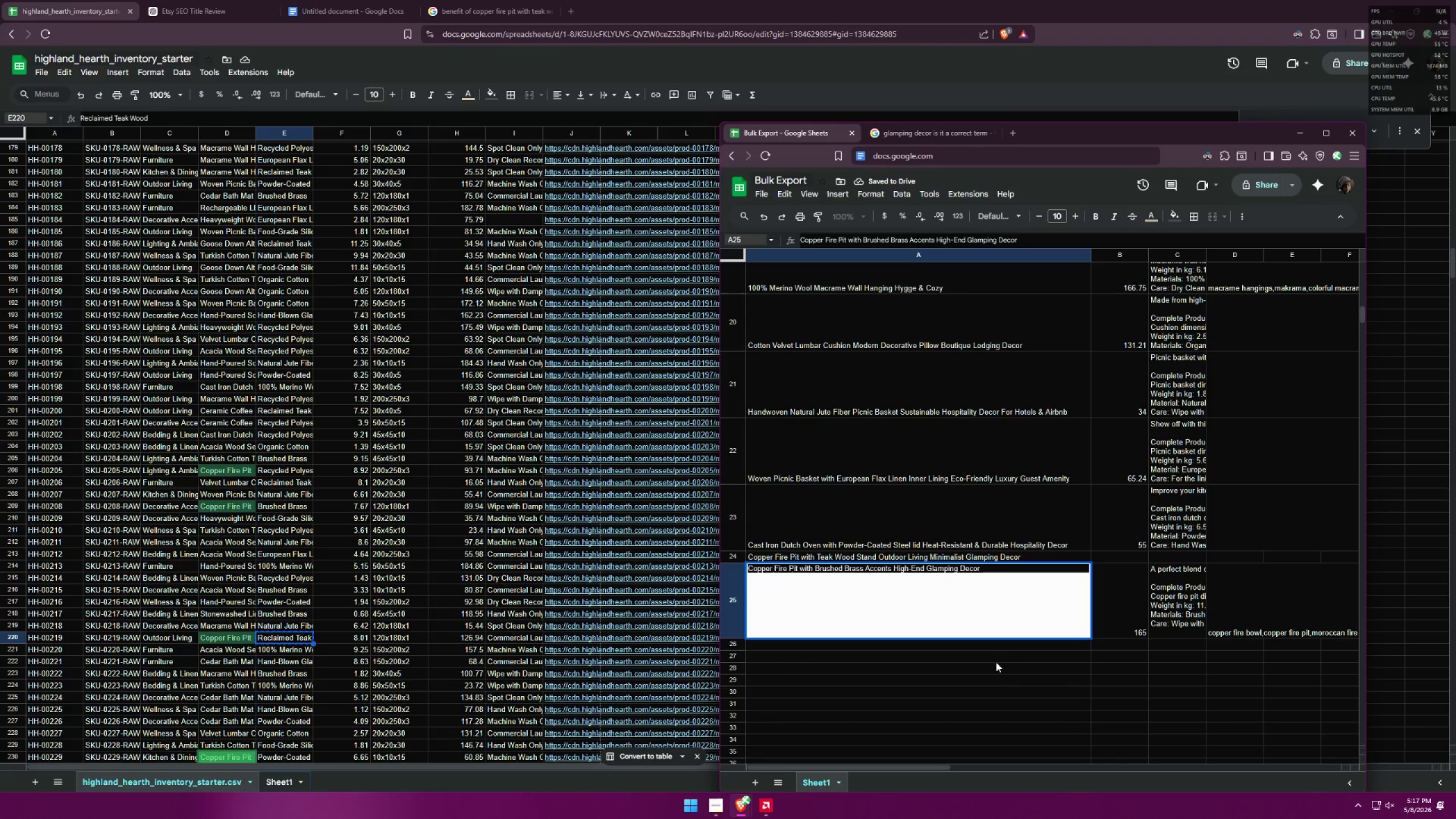 
left_click([996, 662])
 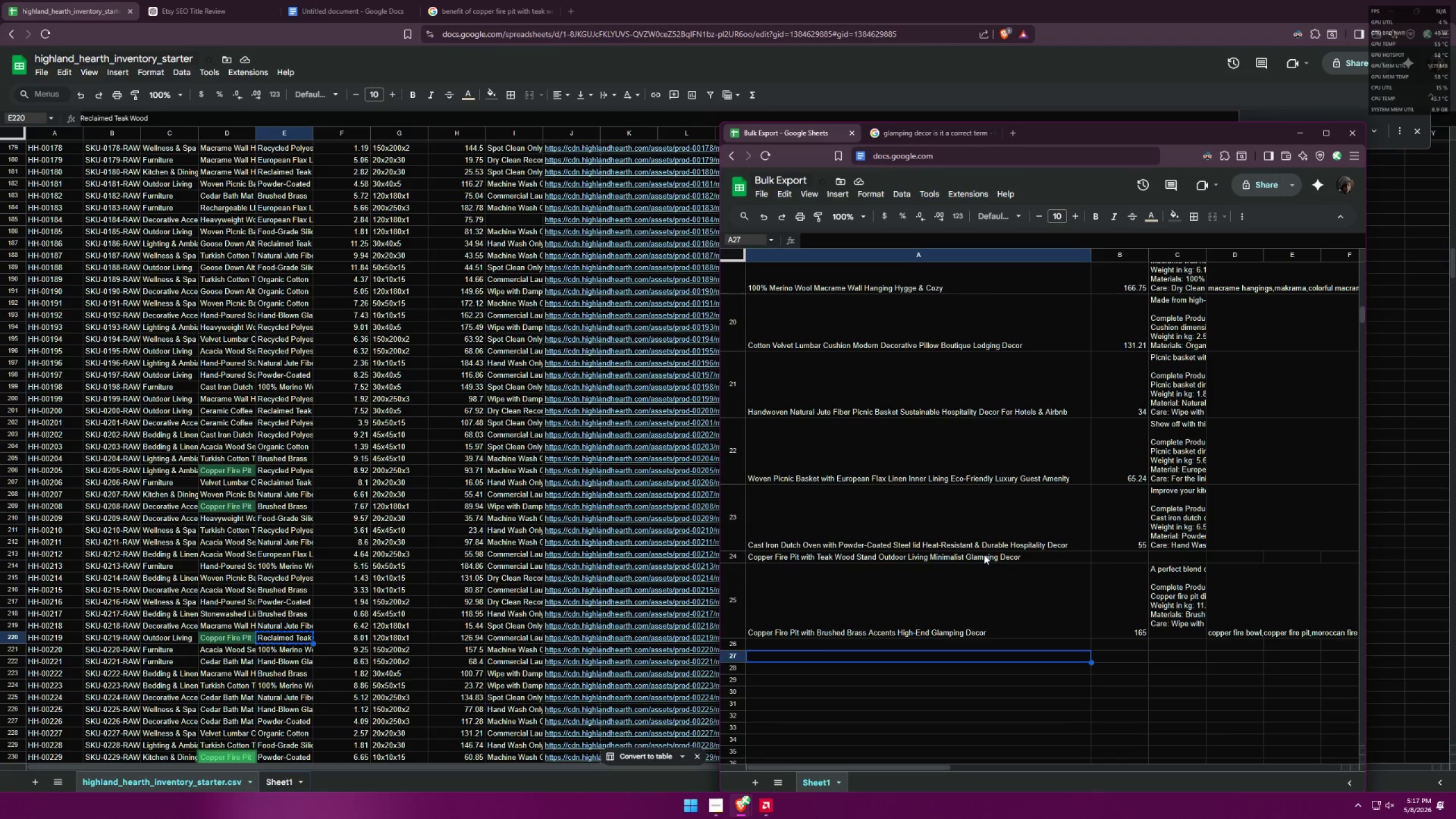 
wait(8.34)
 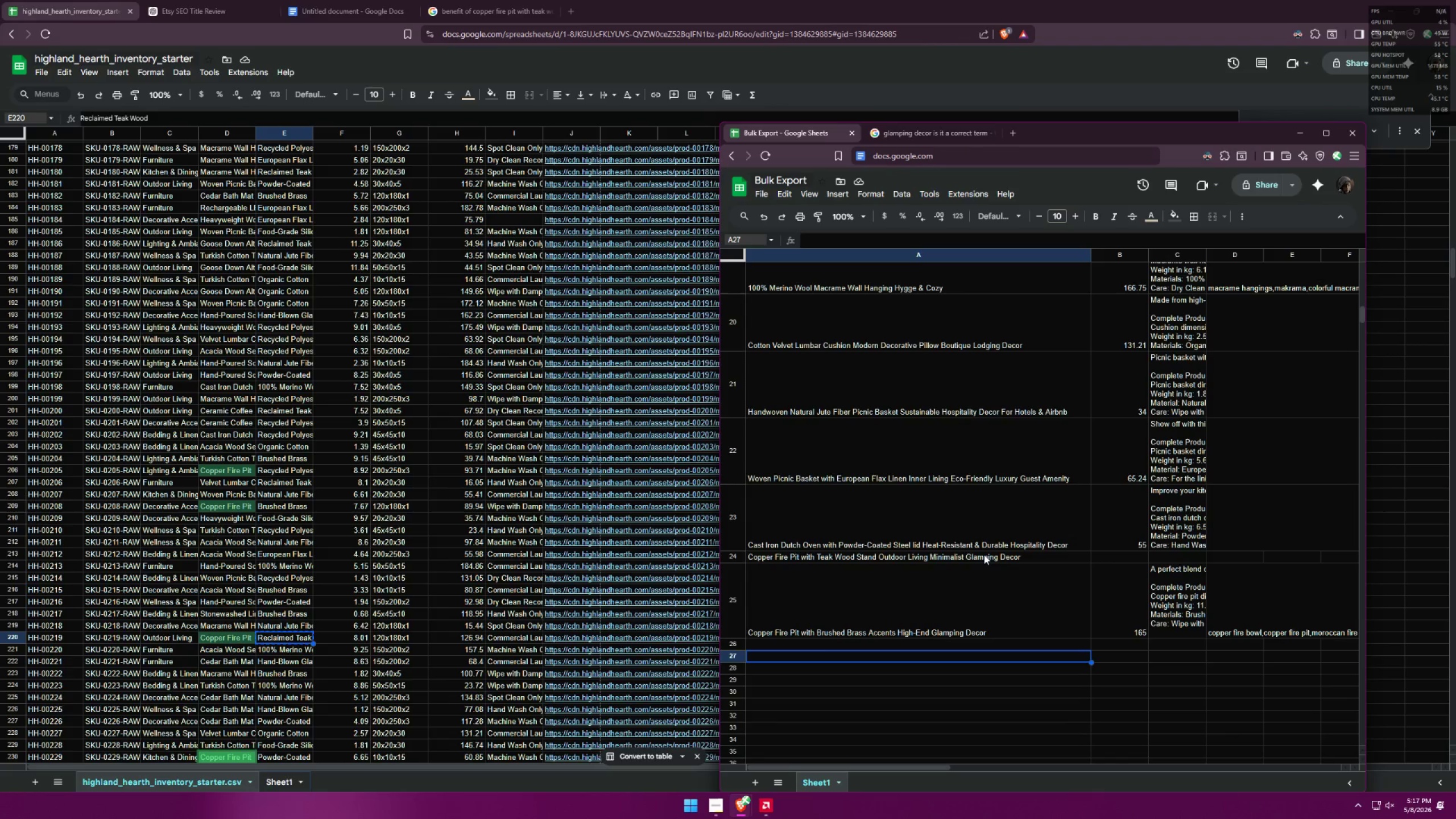 
left_click([925, 0])
 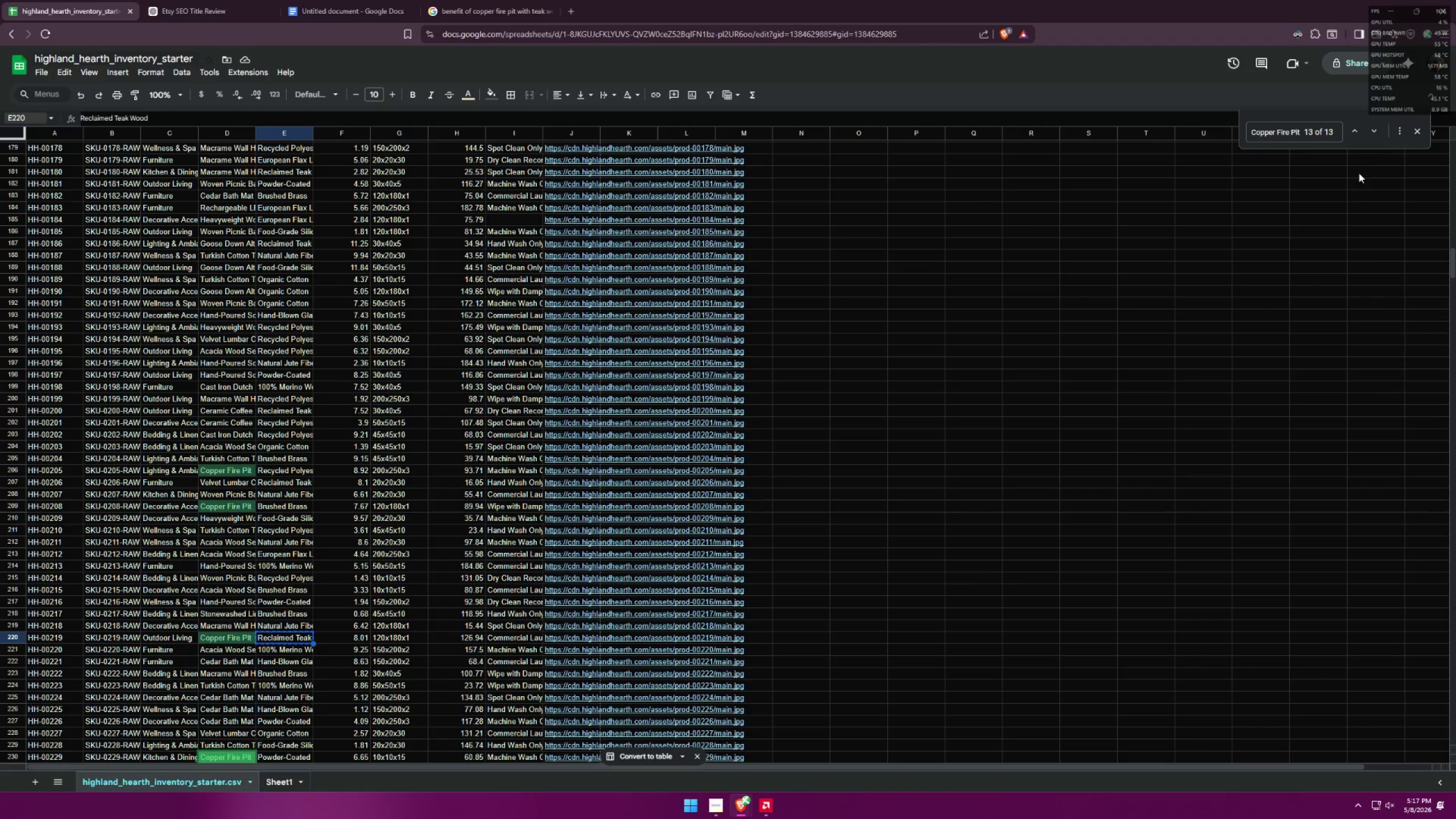 
double_click([1359, 135])
 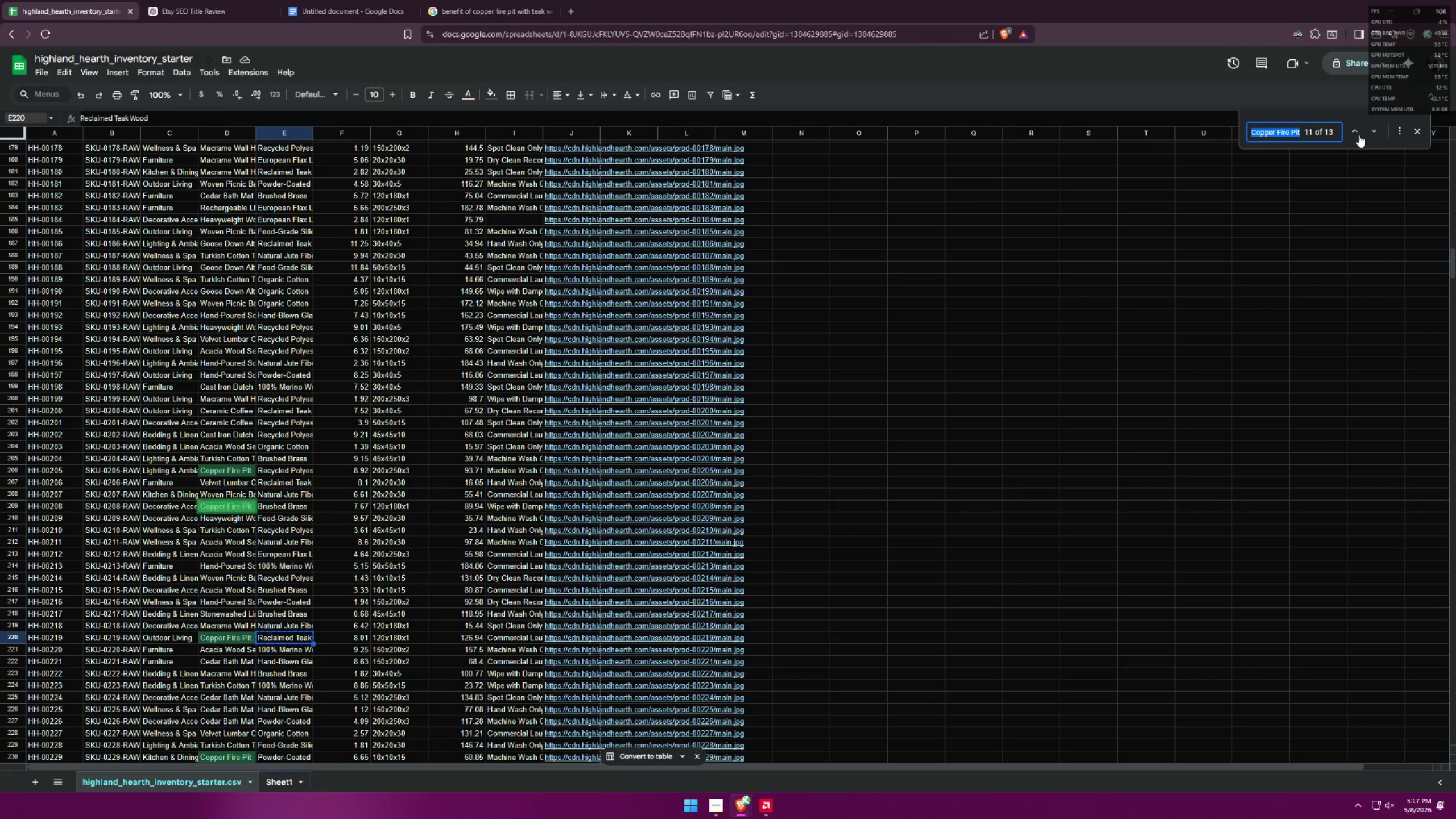 
triple_click([1359, 135])
 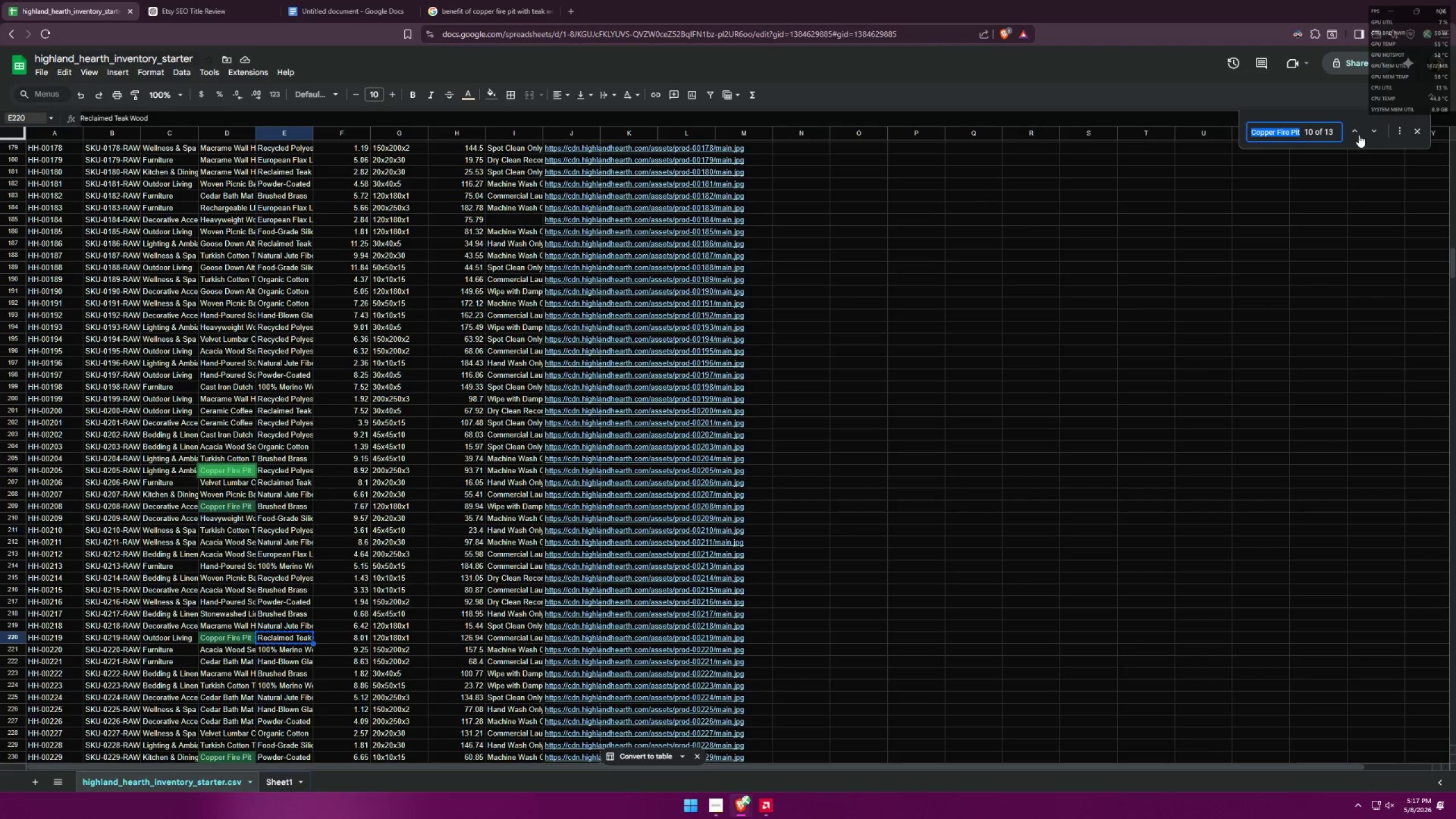 
triple_click([1359, 135])
 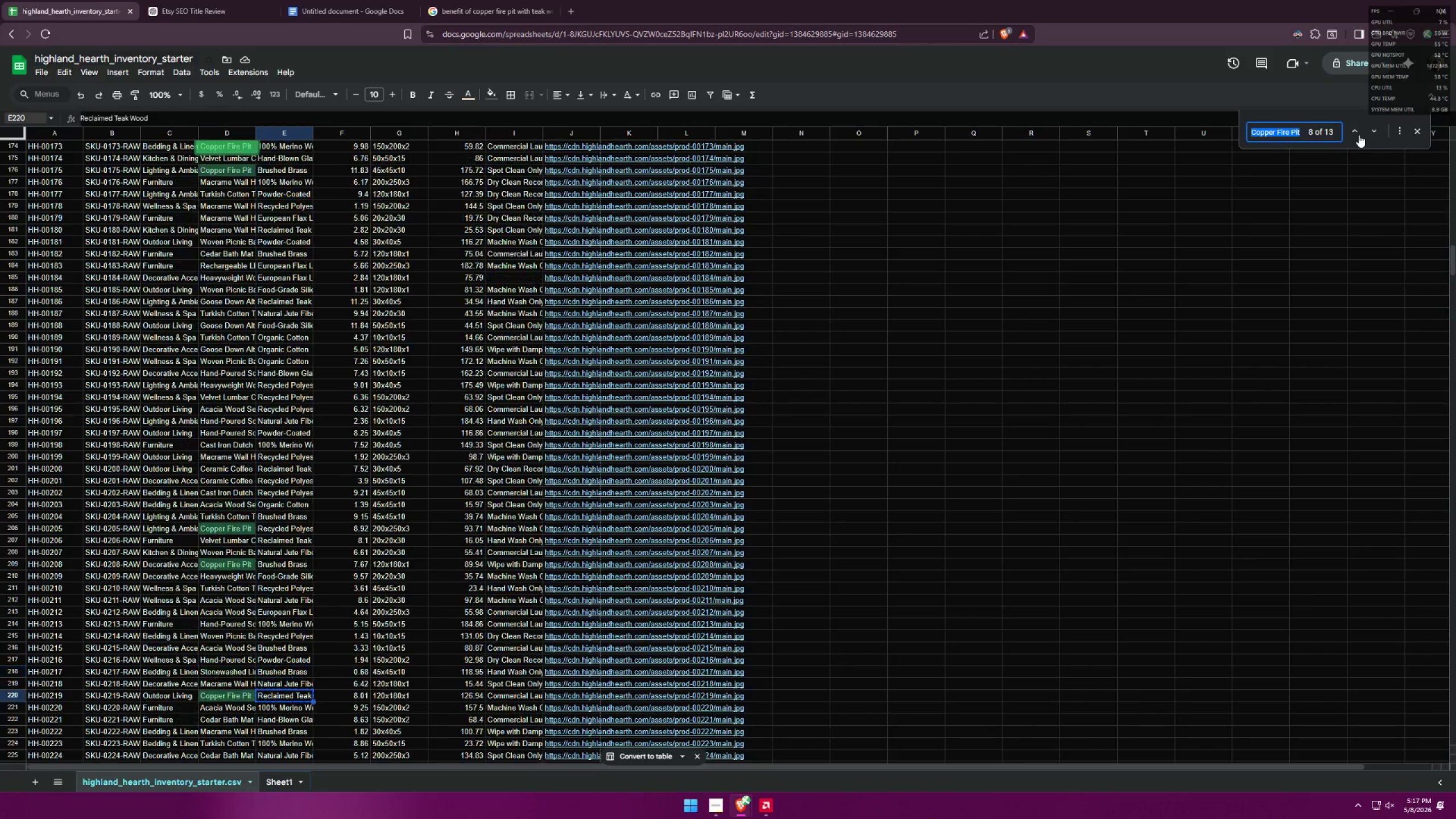 
double_click([1359, 135])
 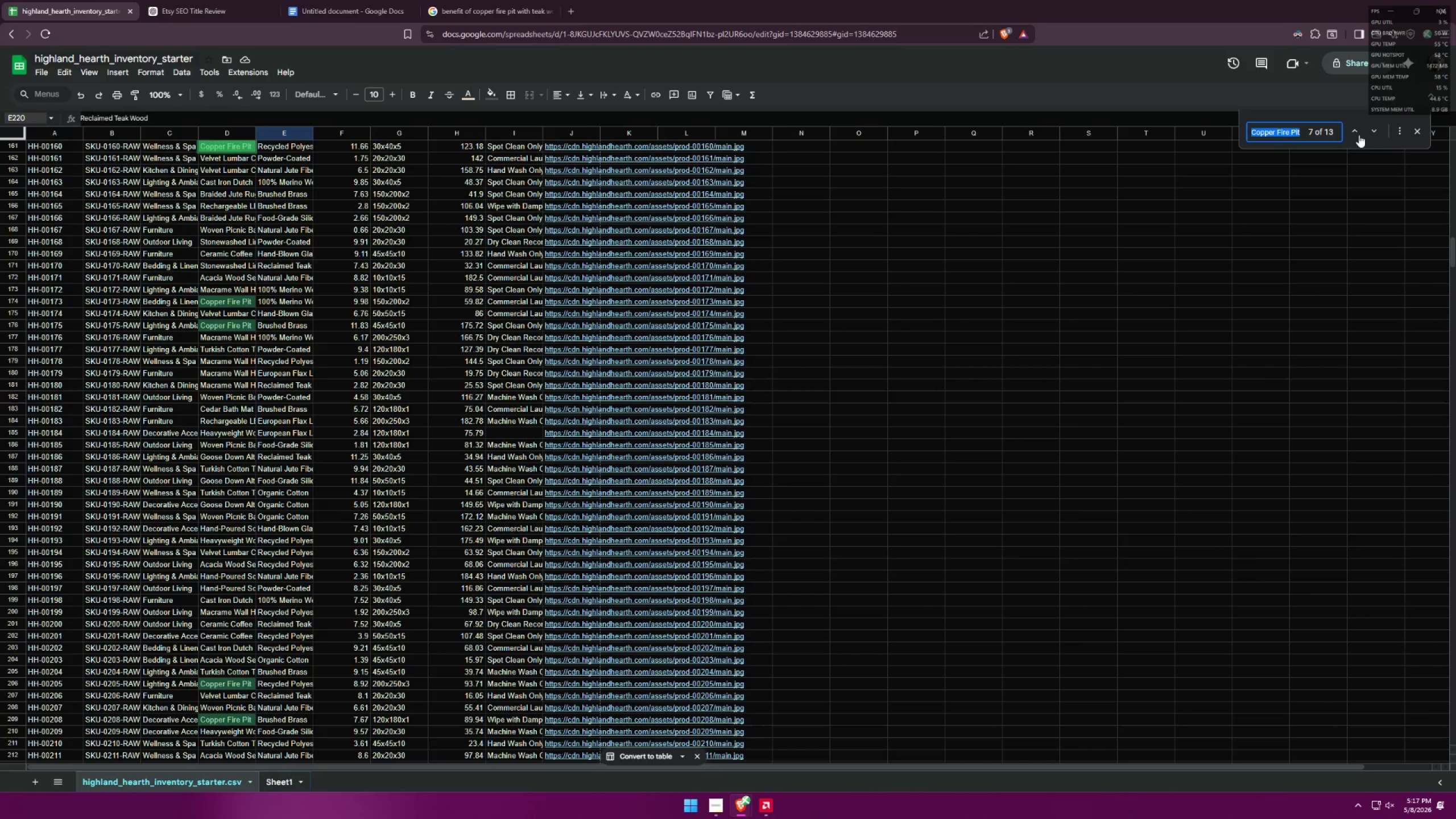 
triple_click([1359, 135])
 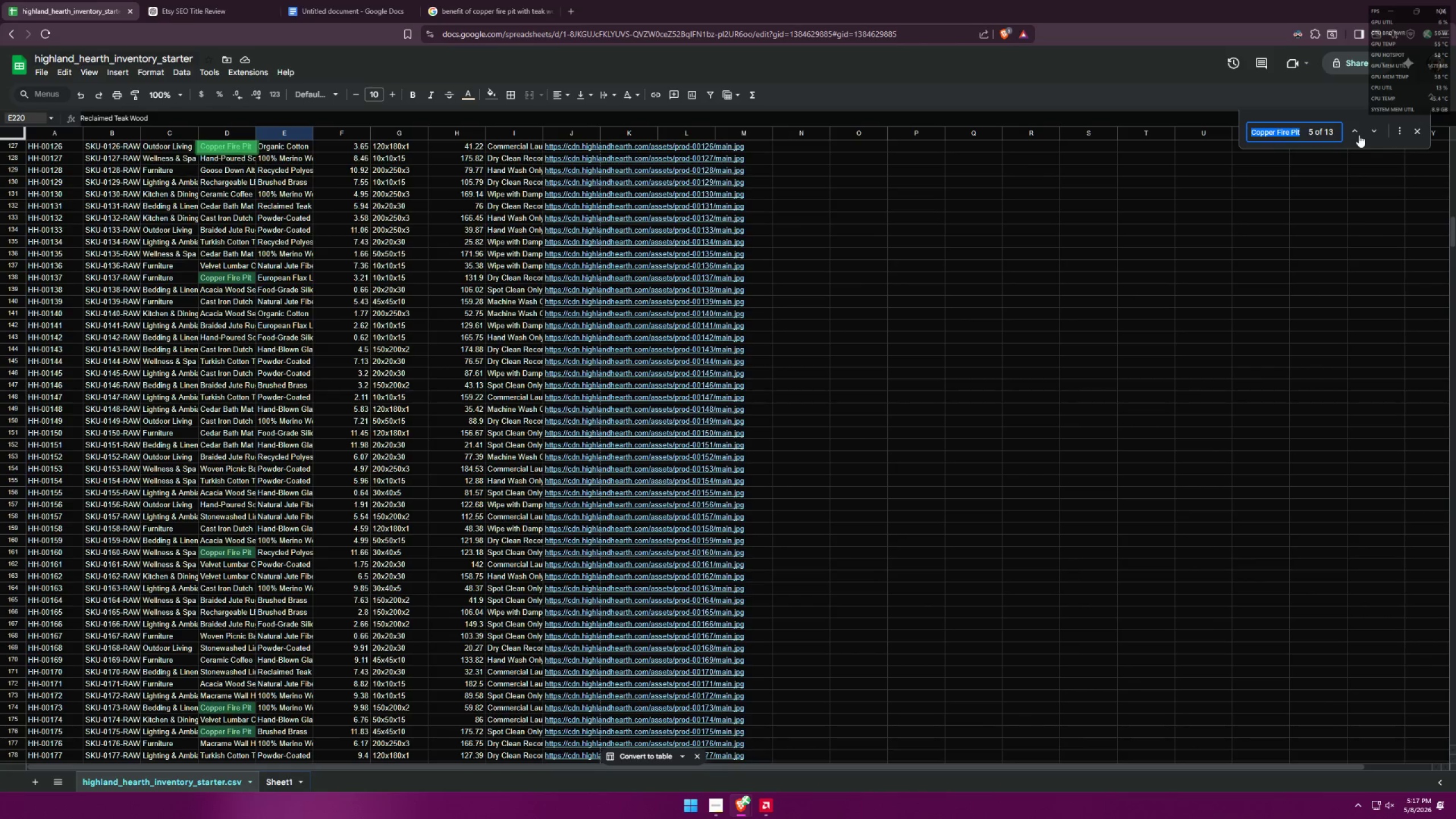 
double_click([1359, 135])
 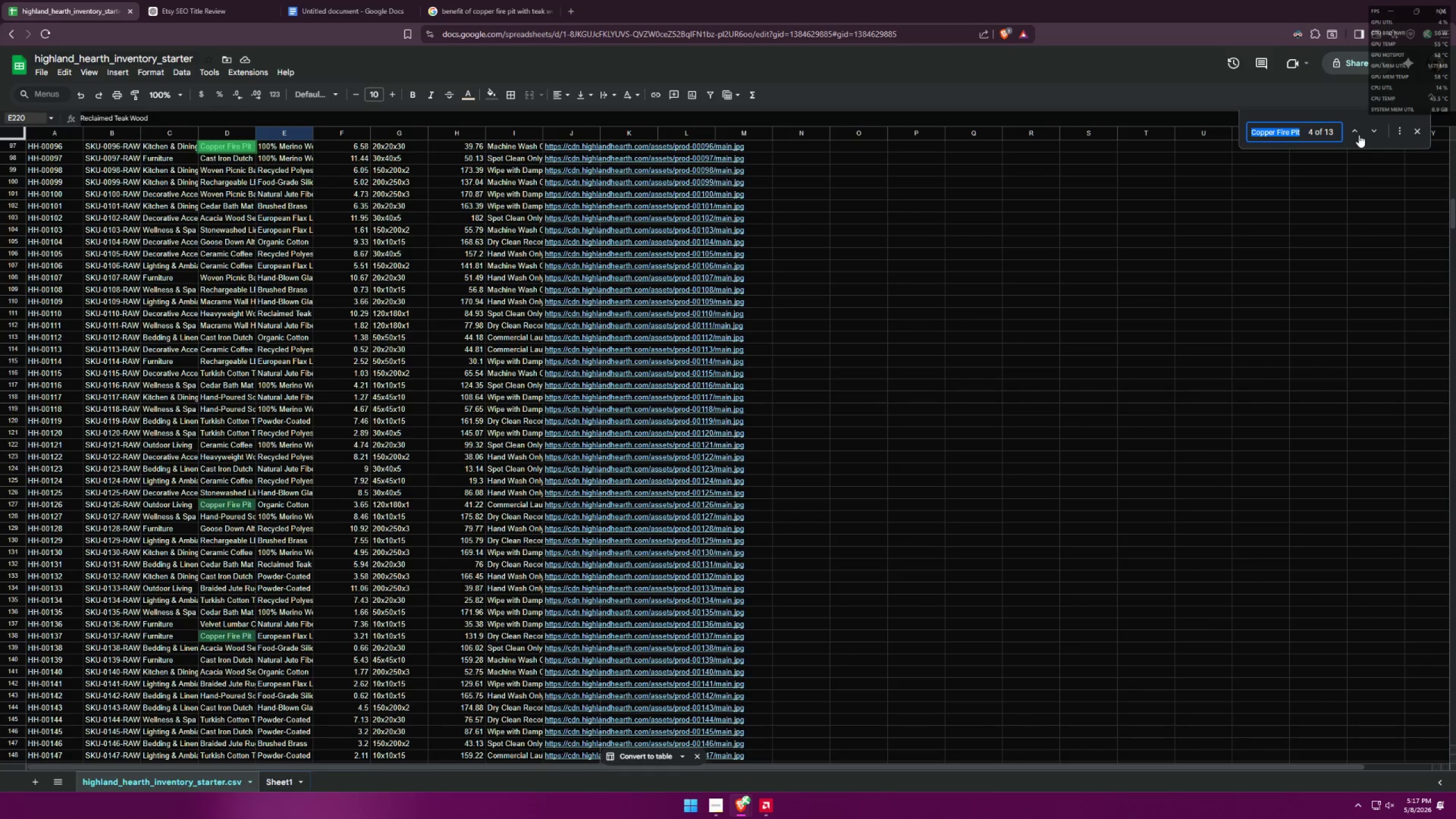 
triple_click([1359, 135])
 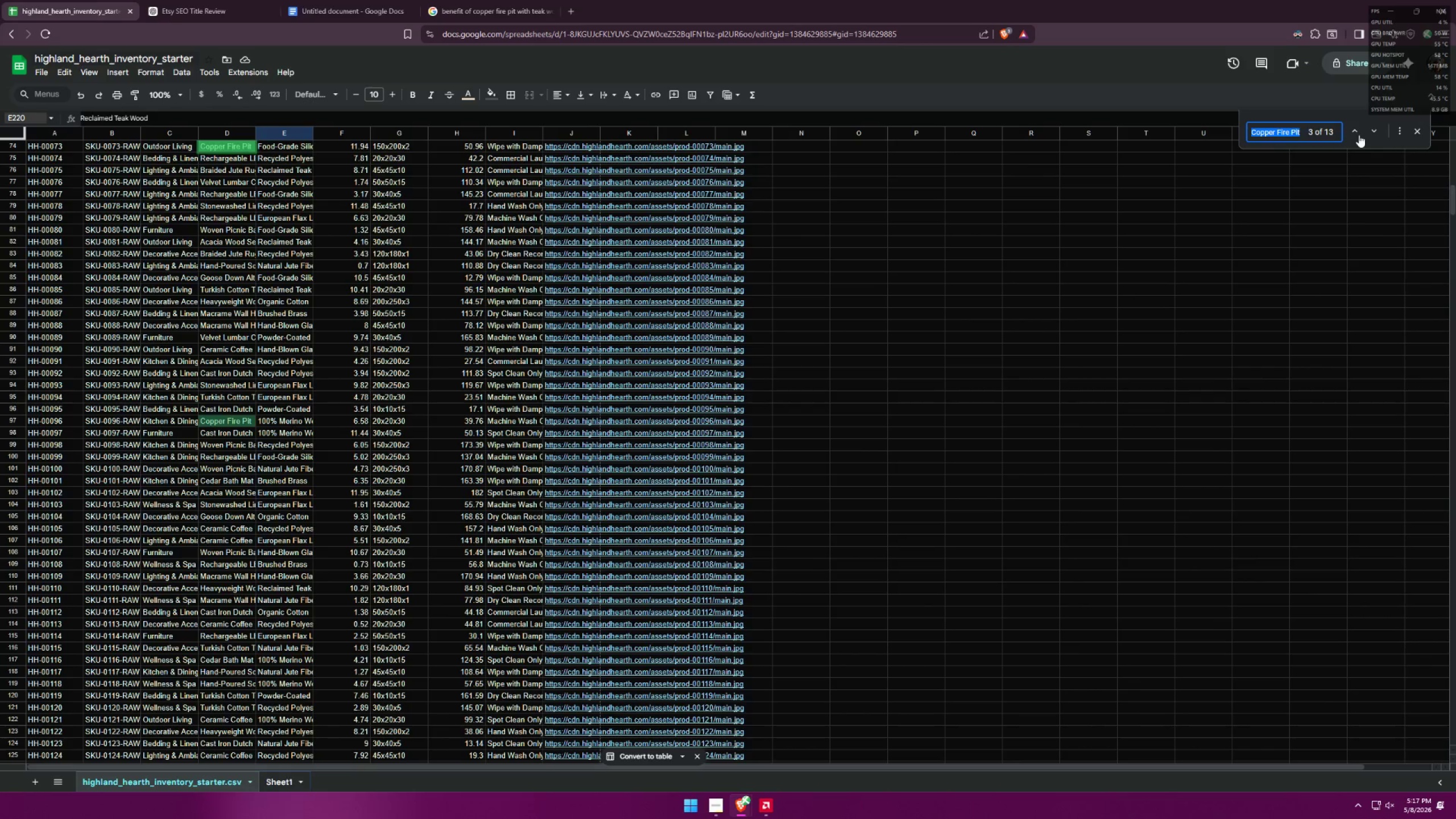 
left_click([1359, 135])
 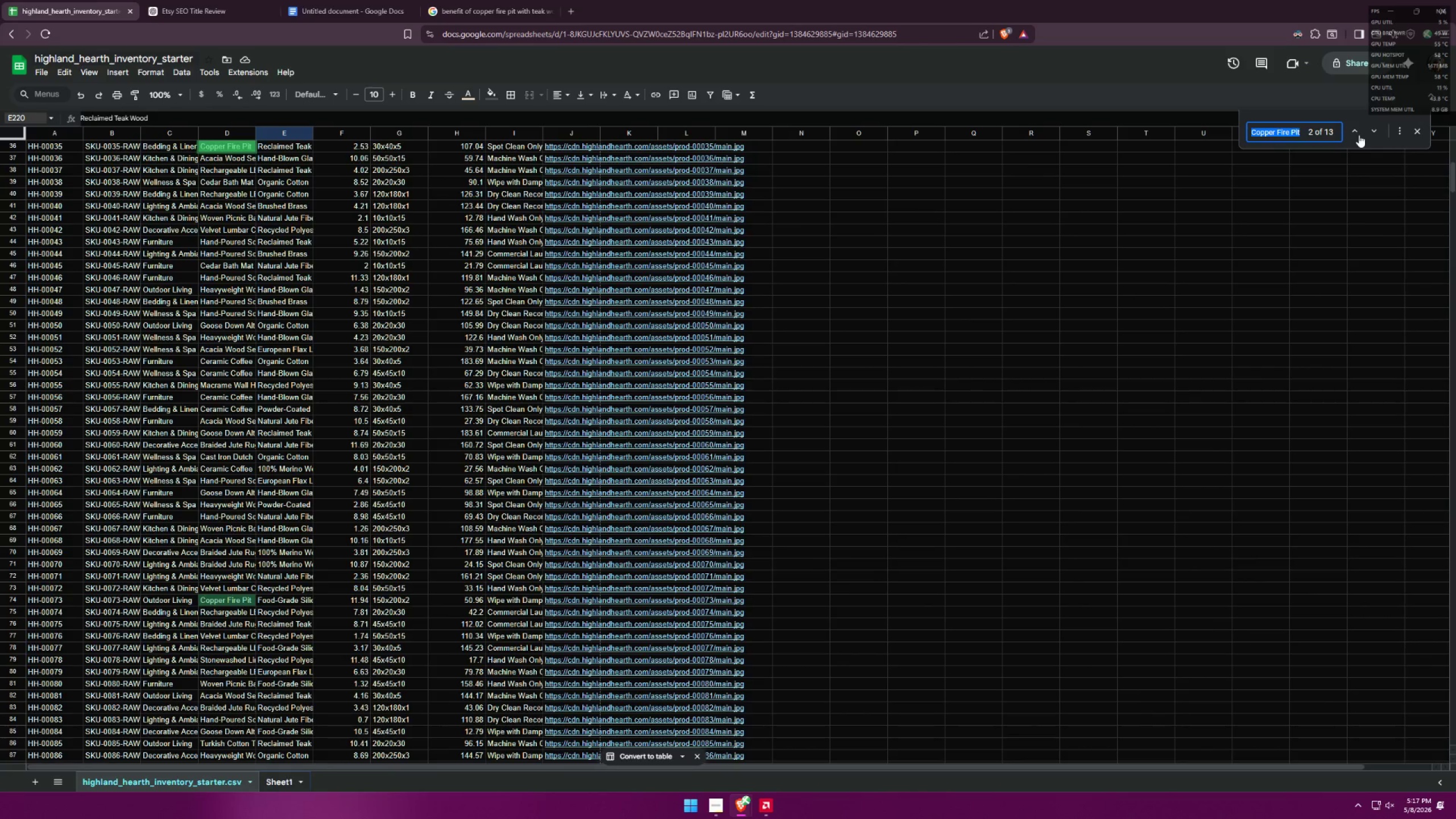 
left_click([1359, 135])
 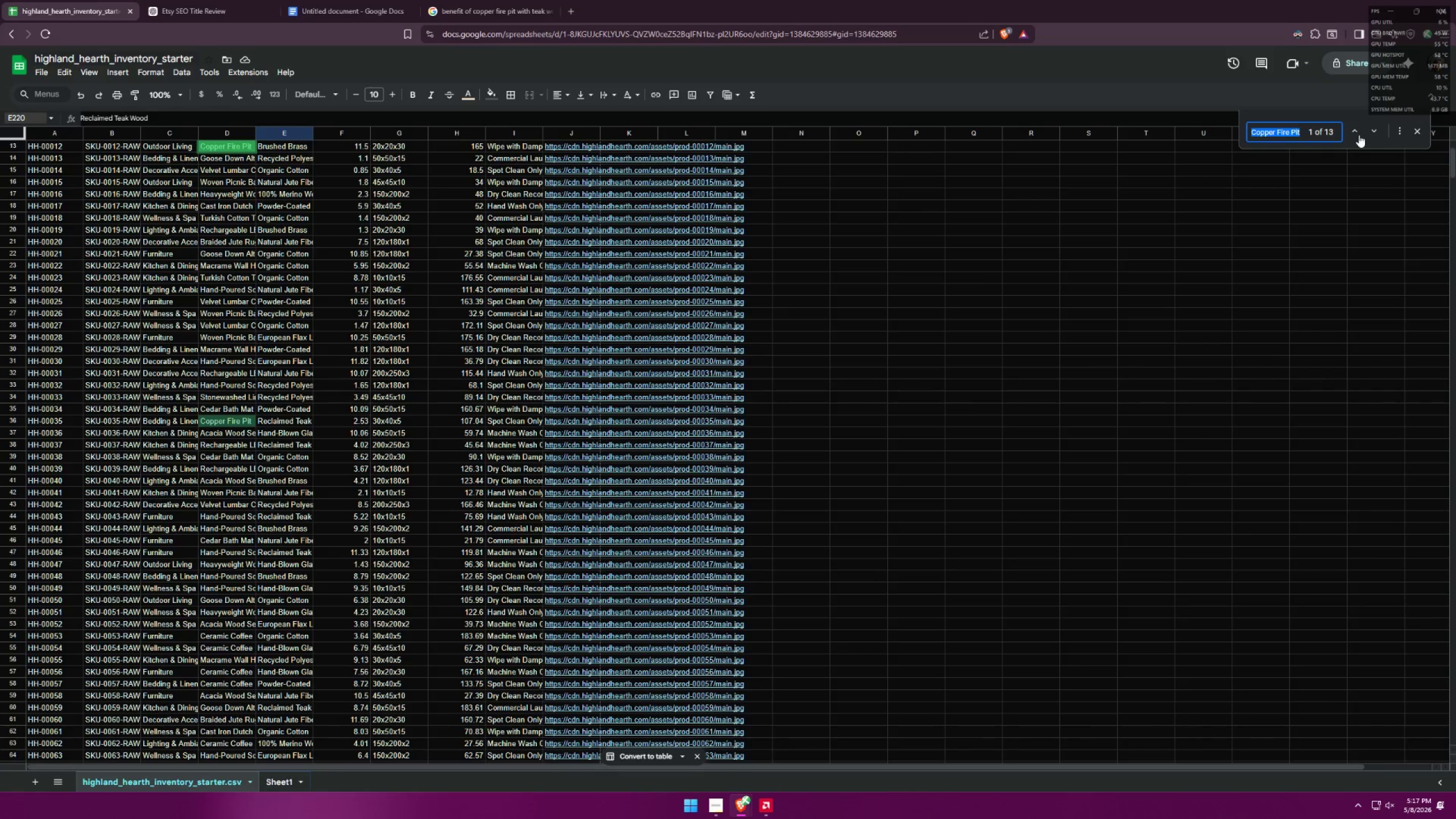 
left_click([1359, 135])
 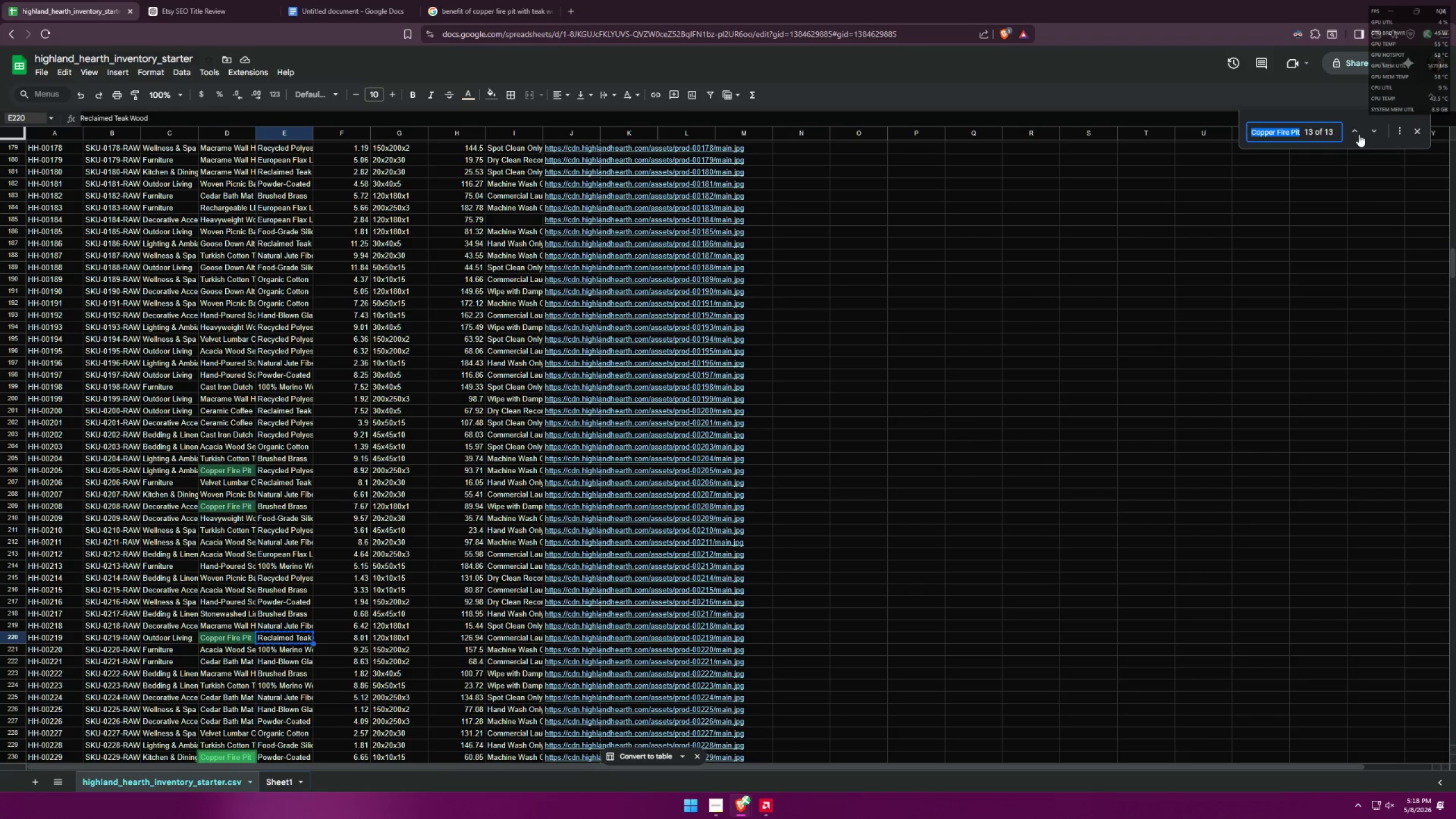 
wait(14.69)
 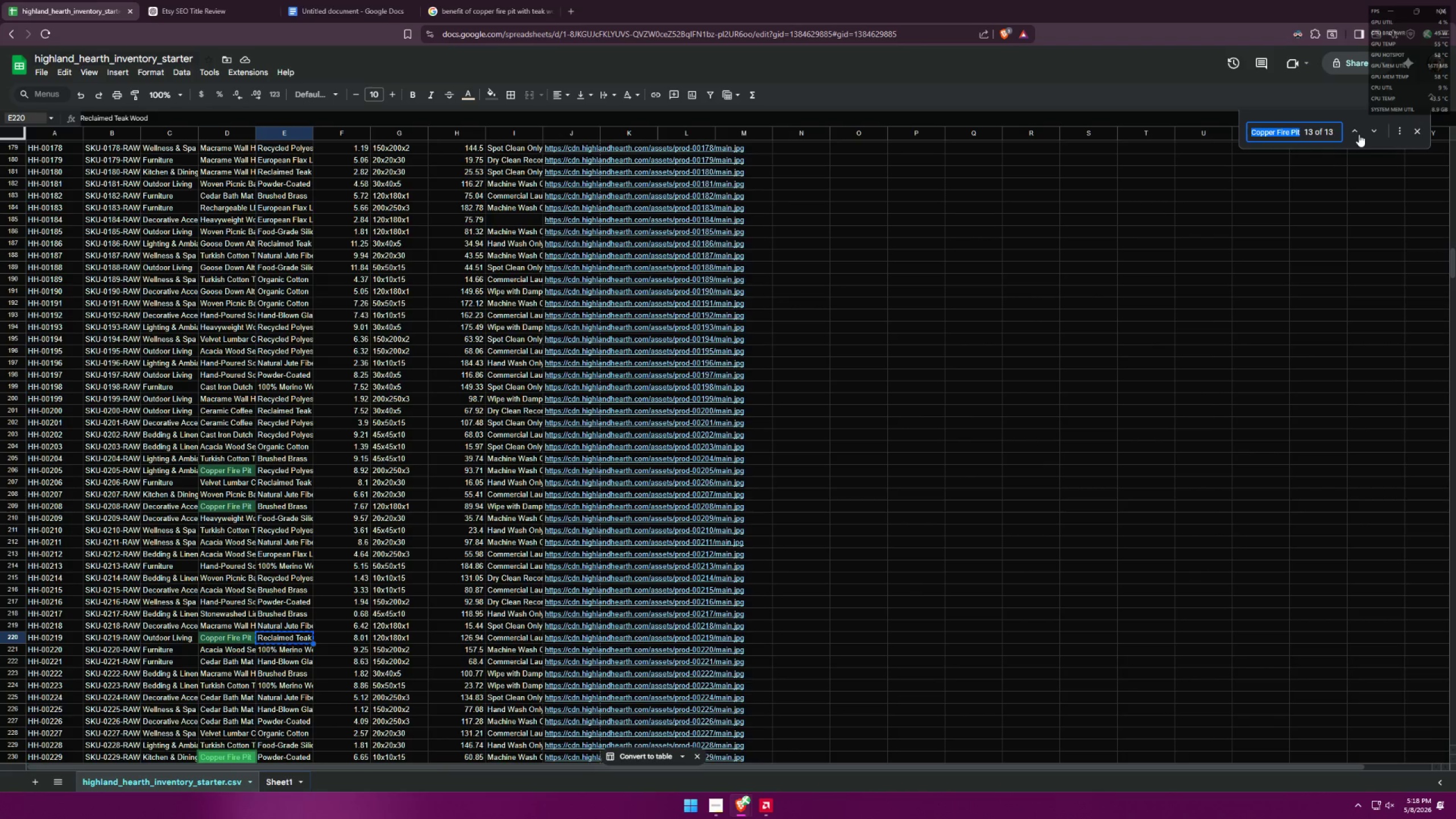 
left_click([1358, 134])
 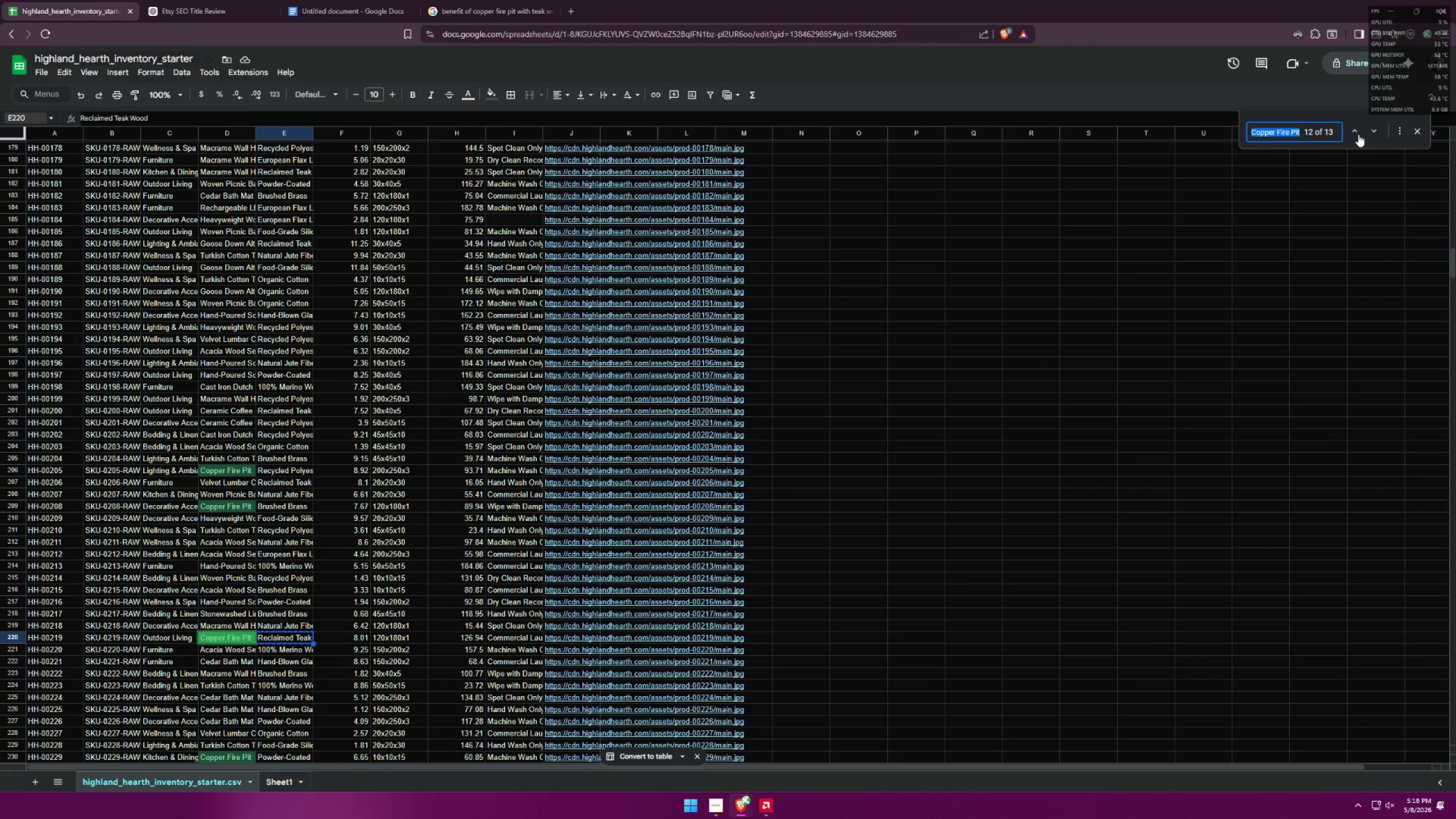 
left_click([1358, 134])
 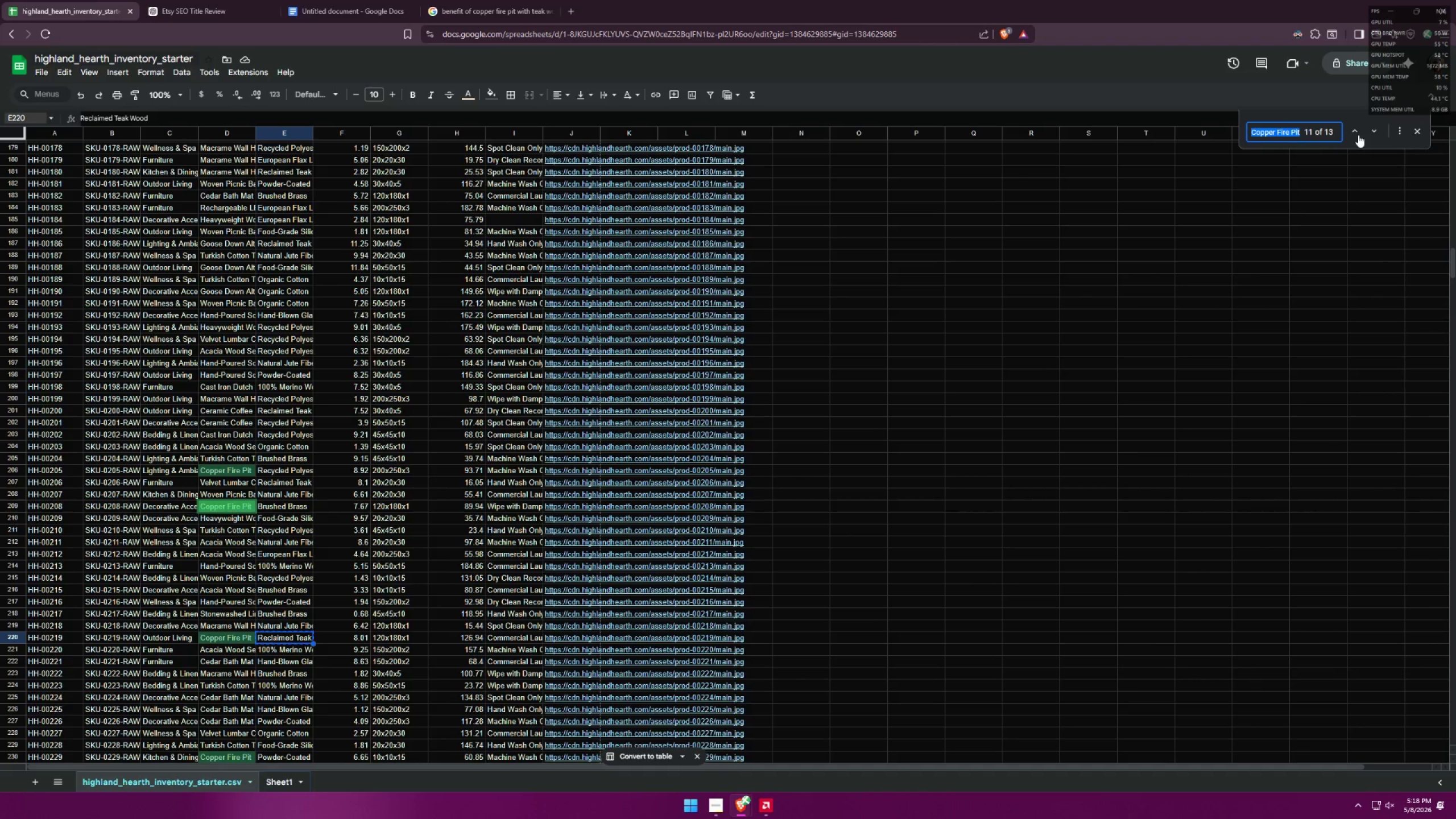 
left_click([1358, 135])
 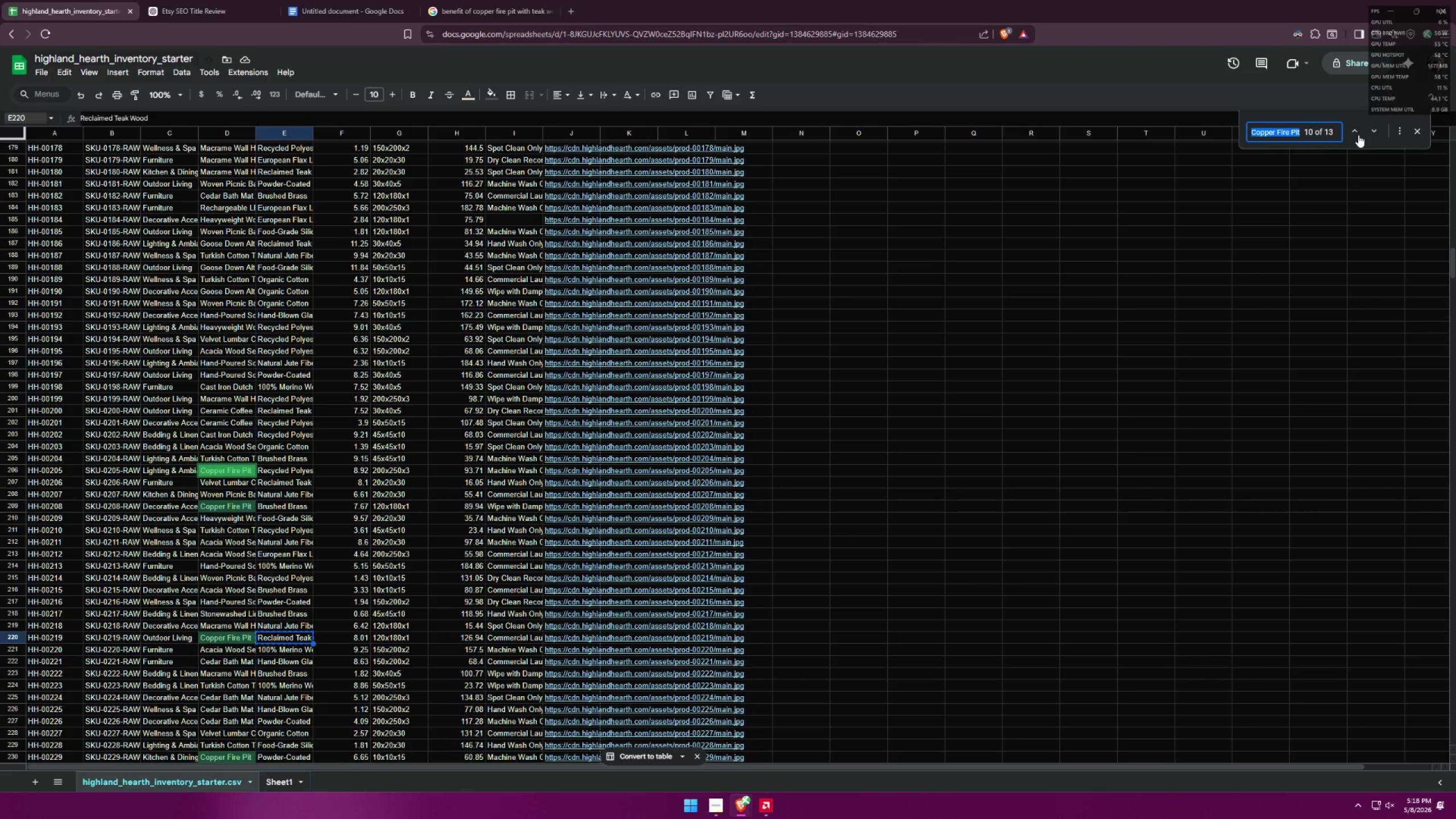 
left_click([1358, 135])
 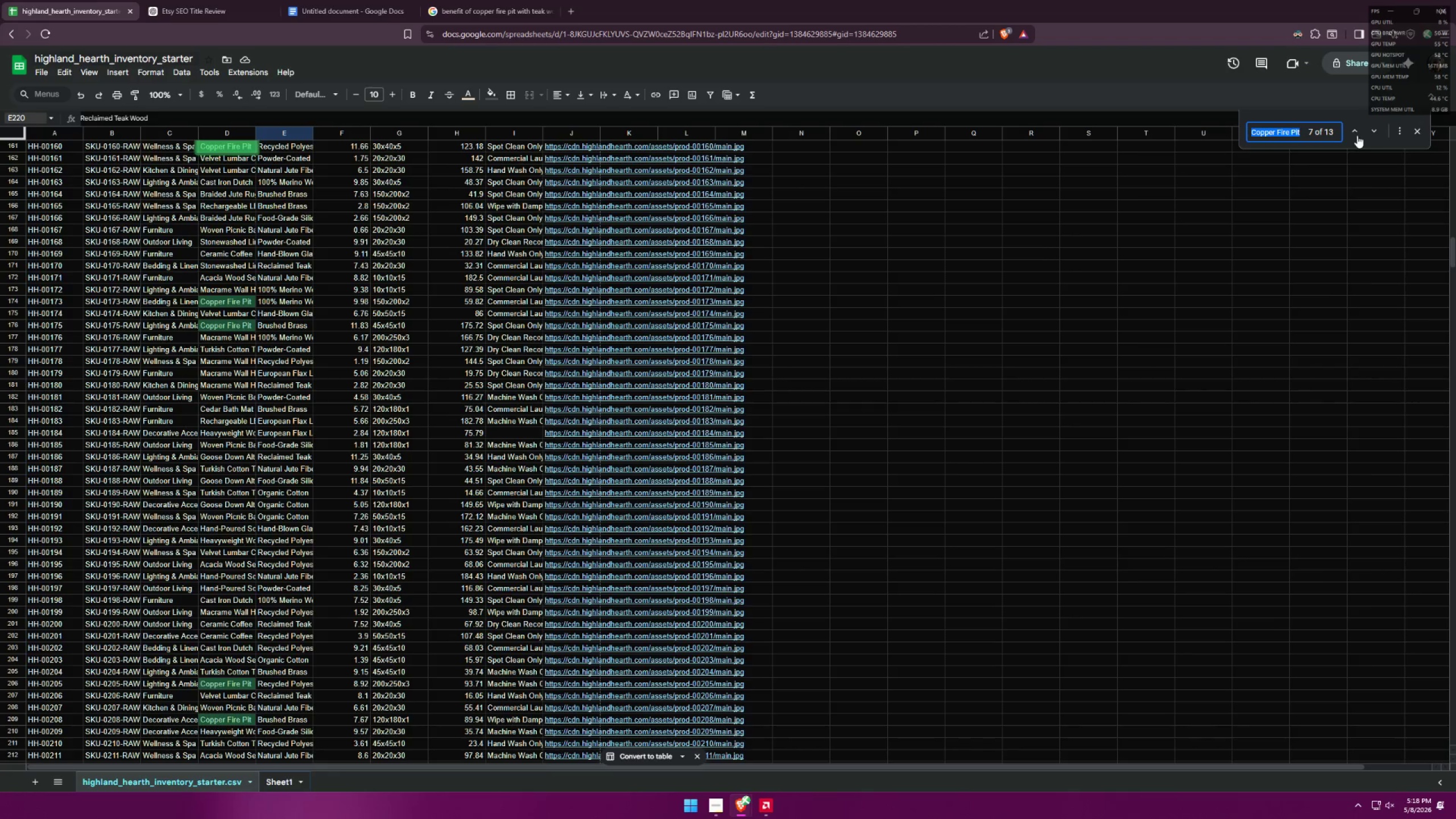 
left_click([1357, 135])
 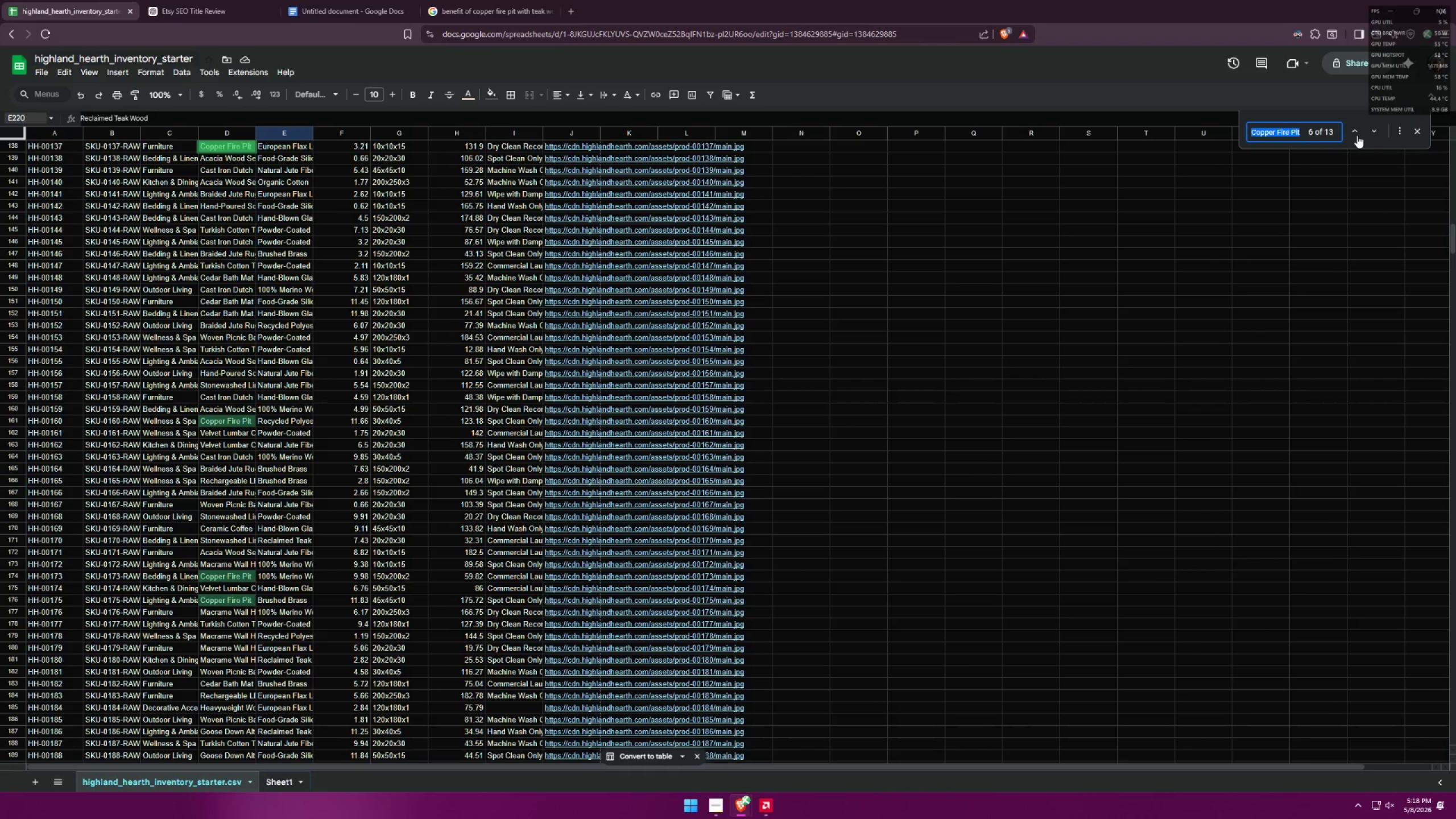 
left_click([1357, 135])
 